 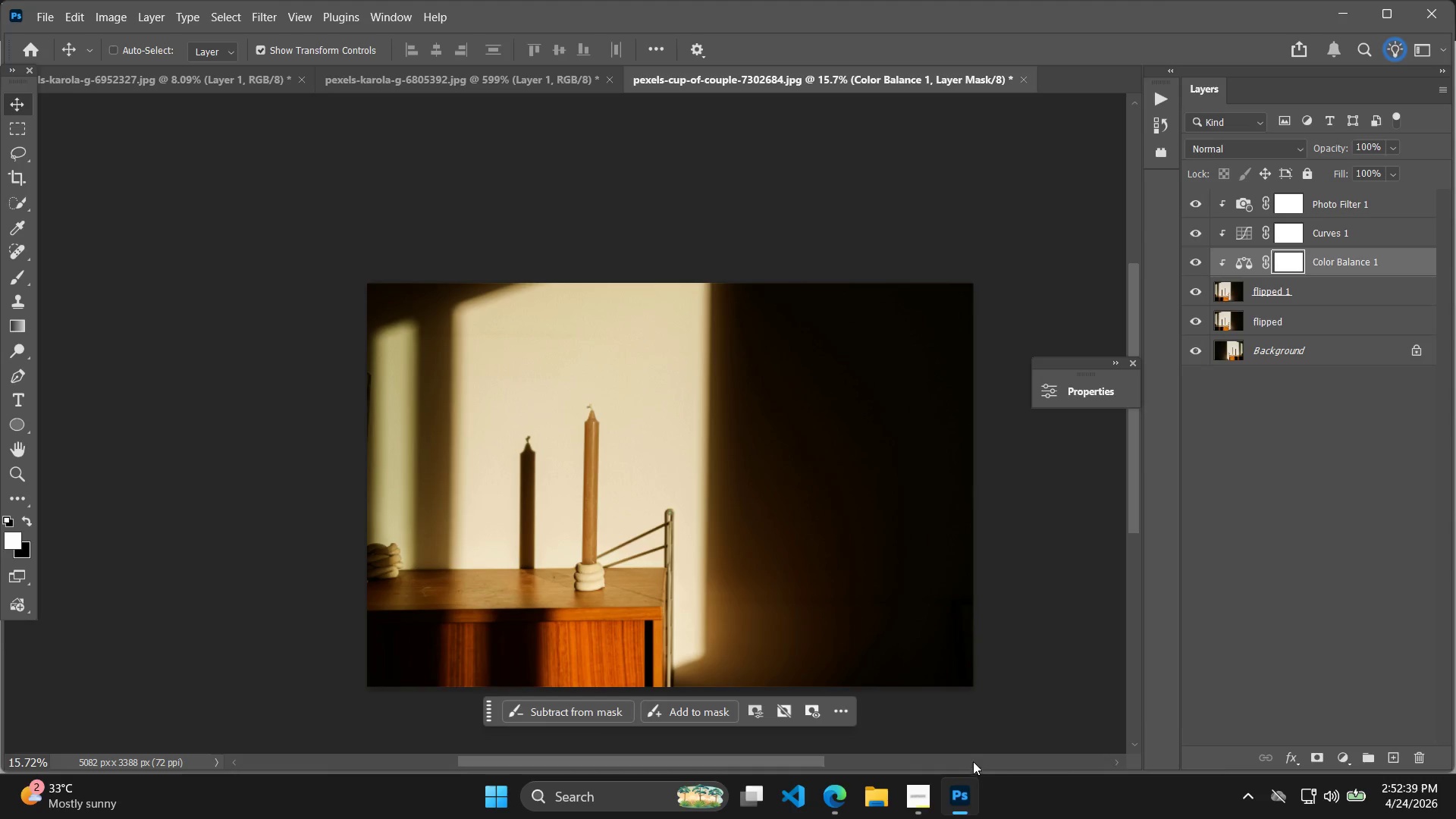 
key(Alt+Control+Shift+S)
 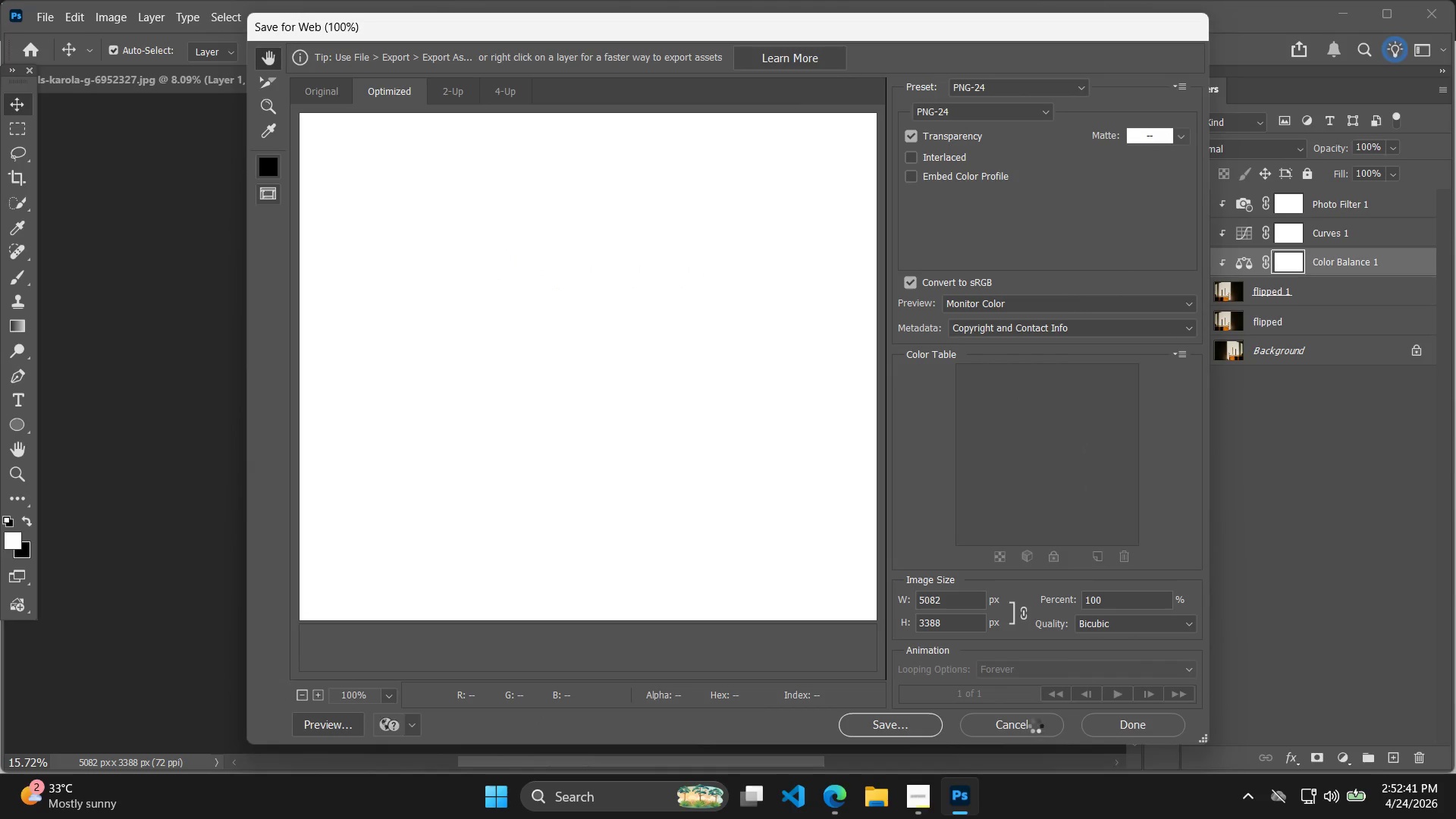 
left_click([1046, 729])
 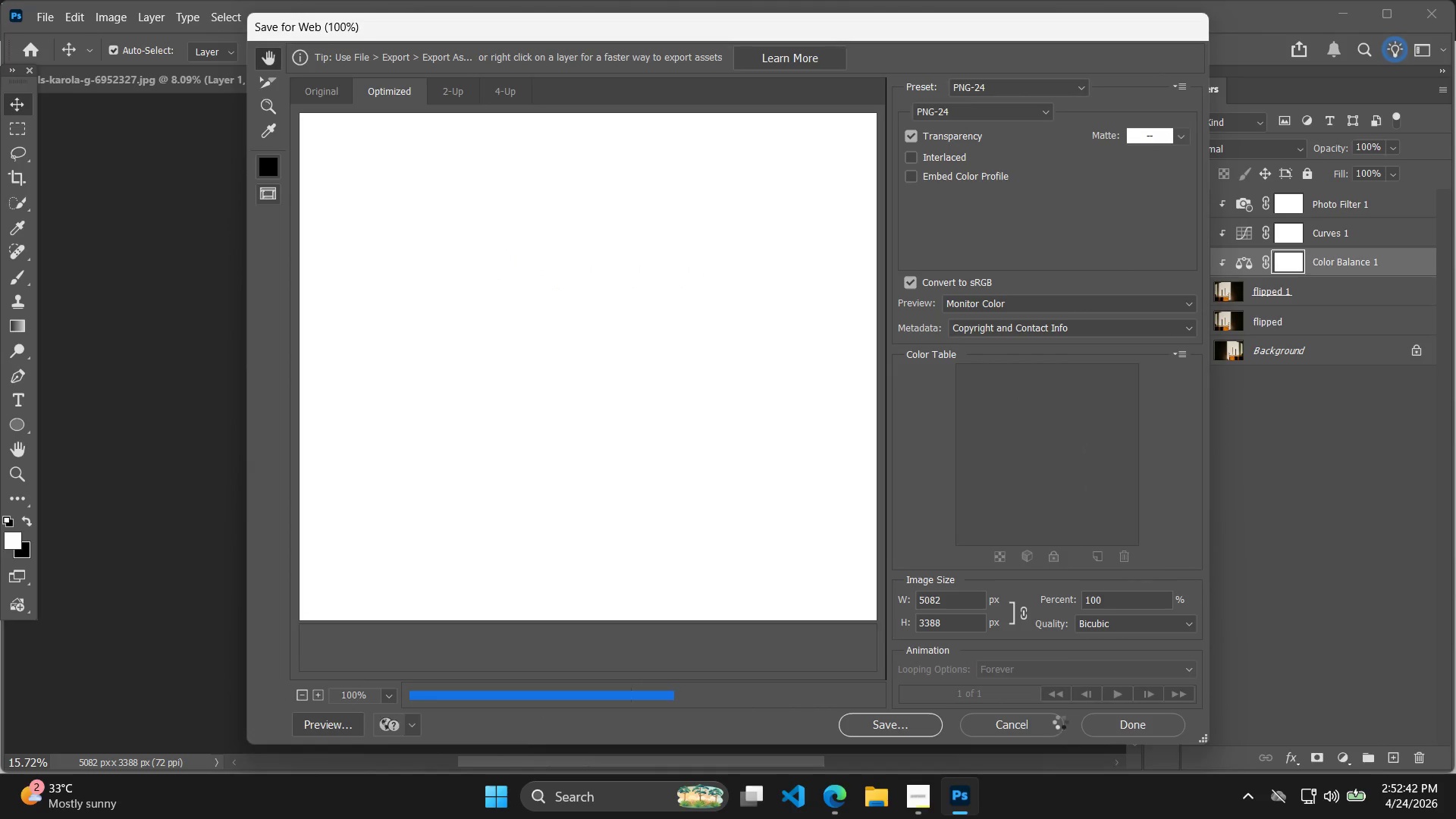 
left_click([1062, 721])
 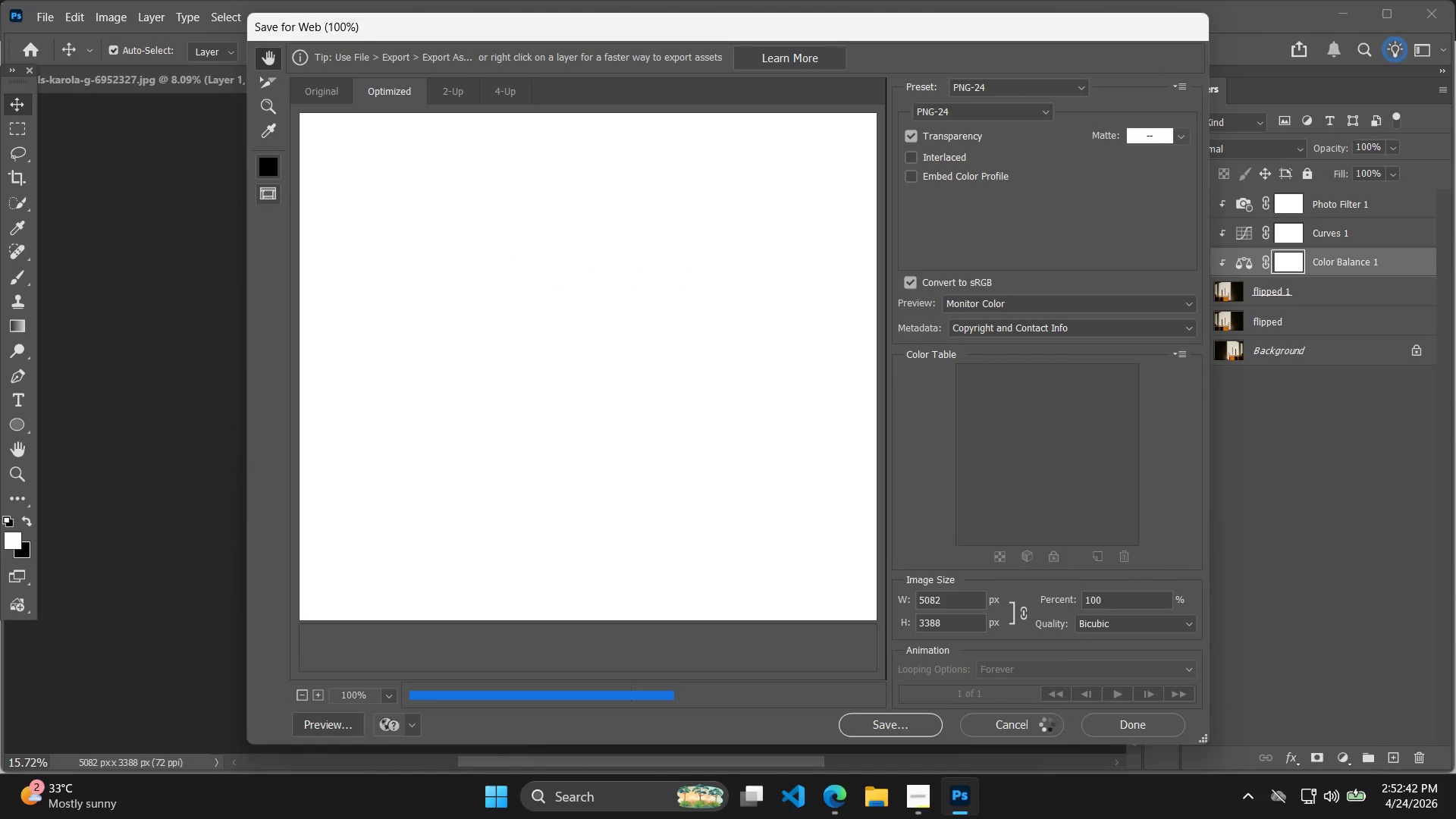 
triple_click([1046, 724])
 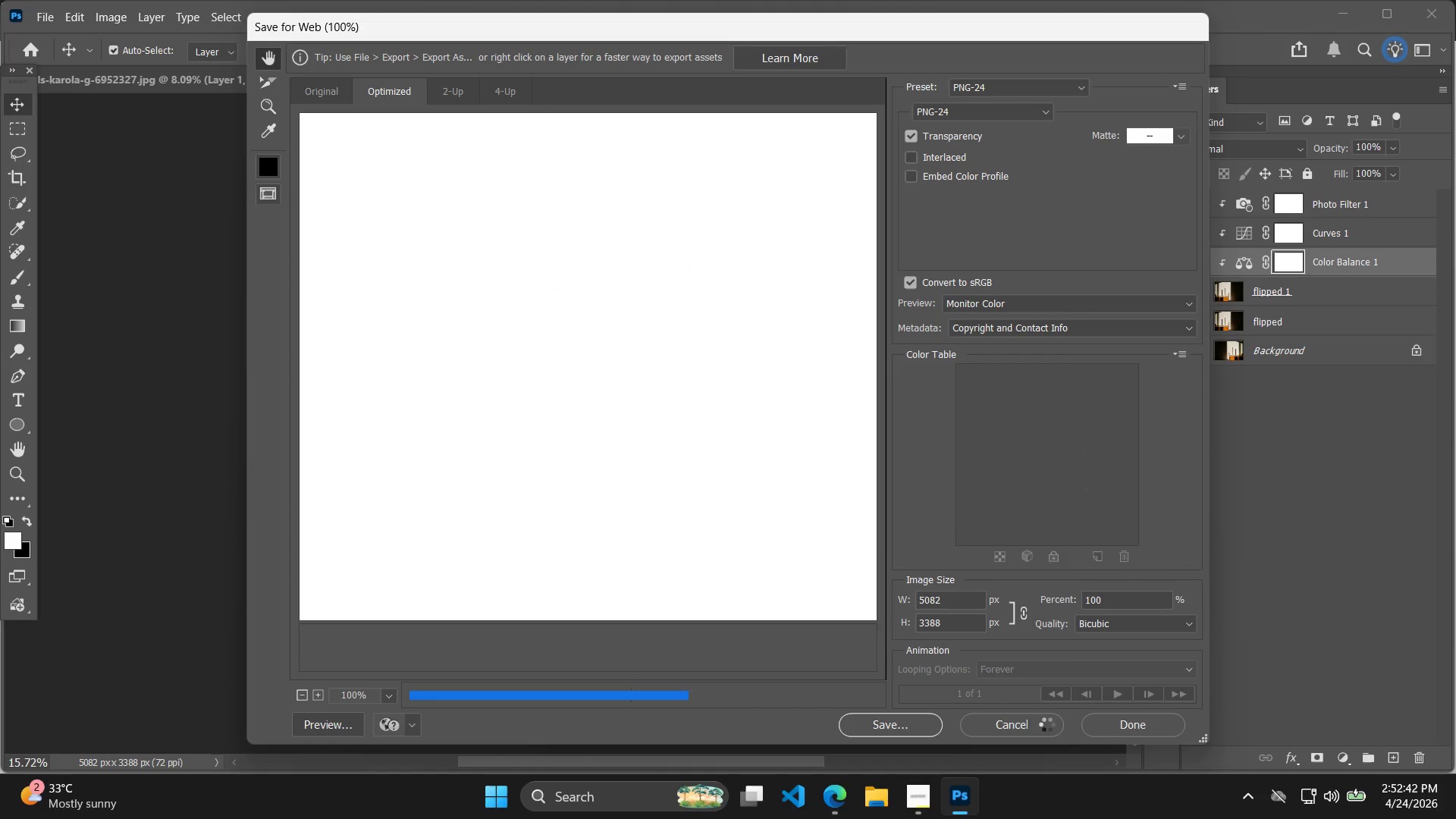 
triple_click([1046, 724])
 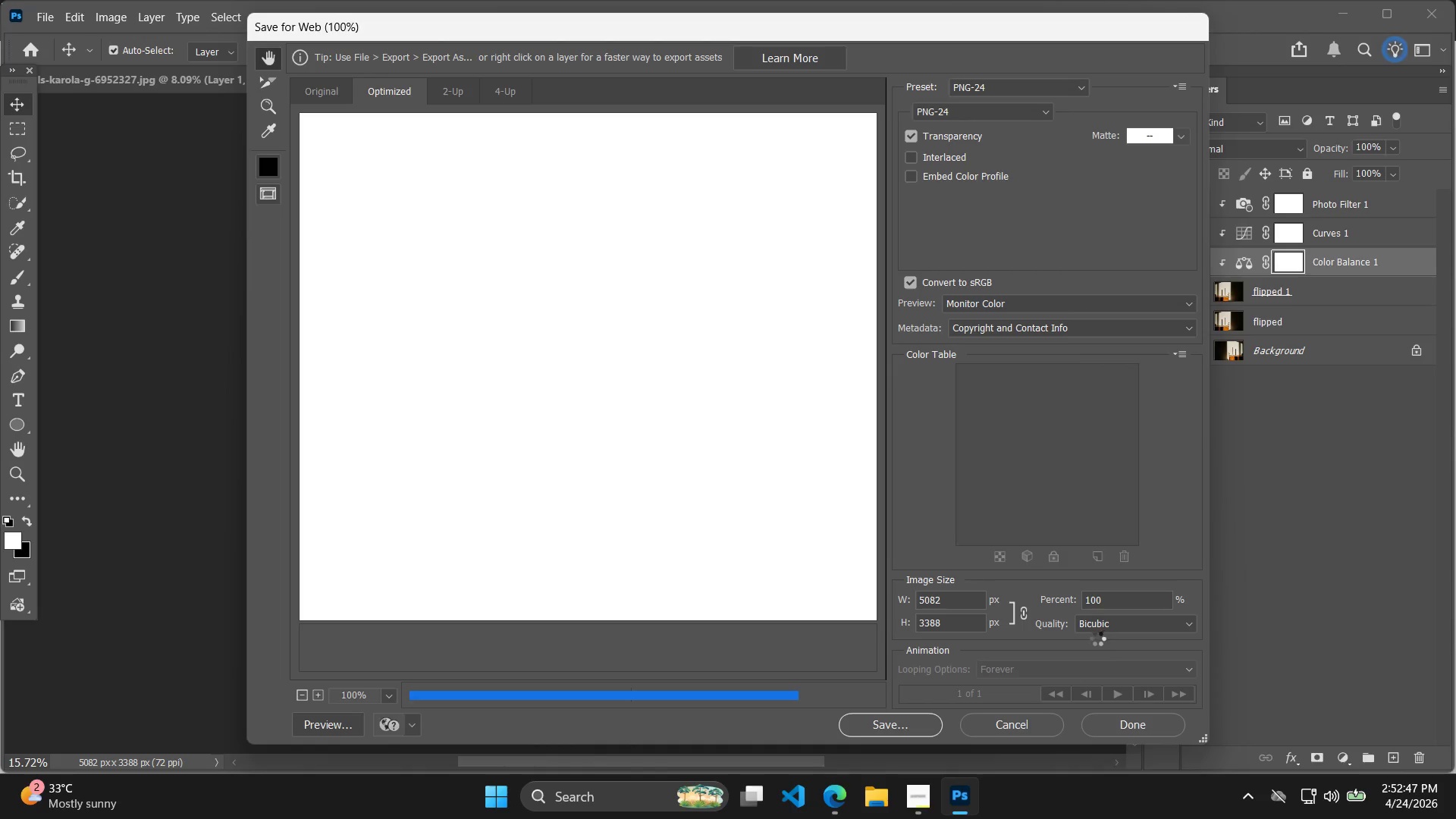 
wait(9.92)
 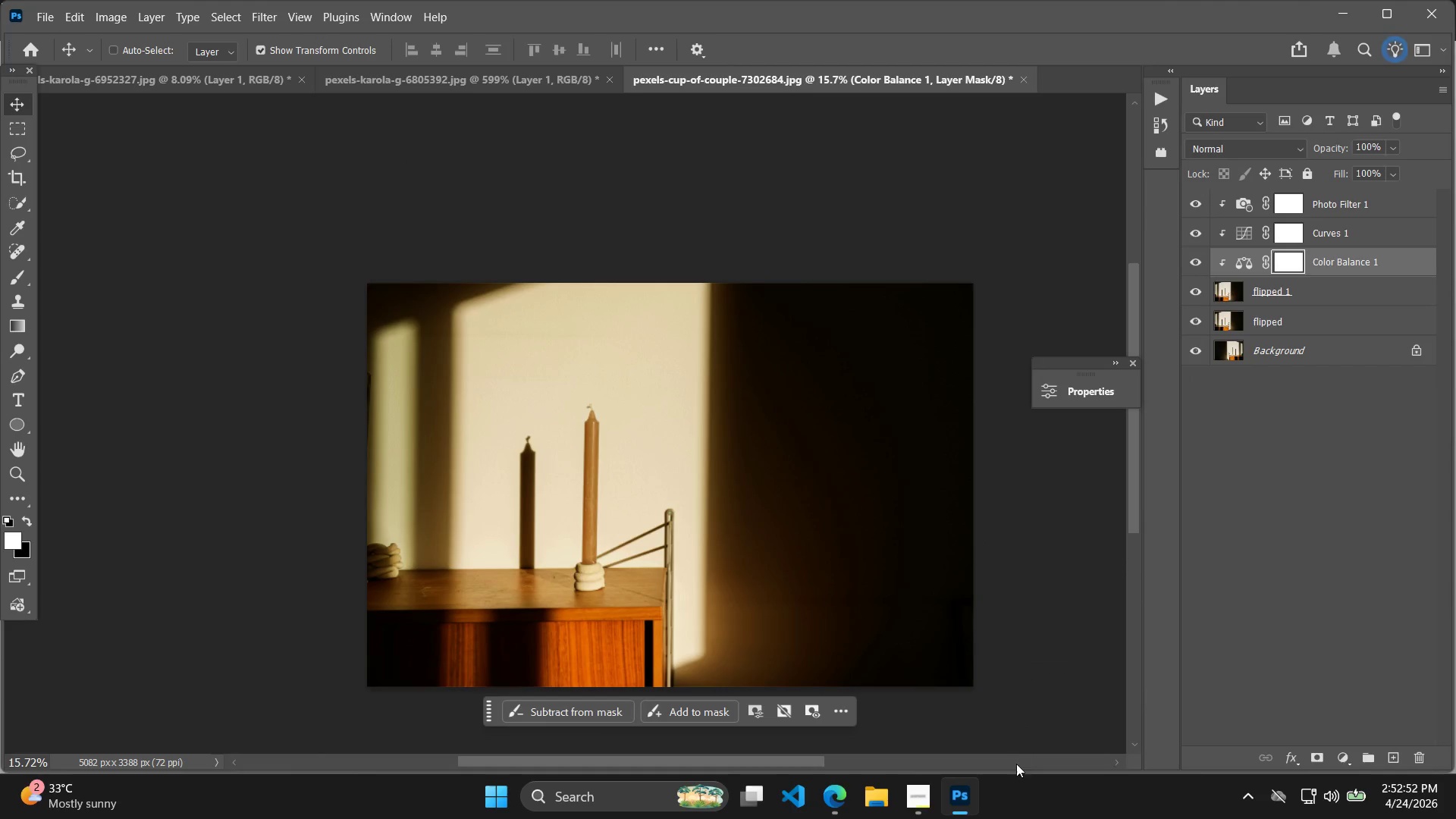 
key(Alt+Control+Shift+W)
 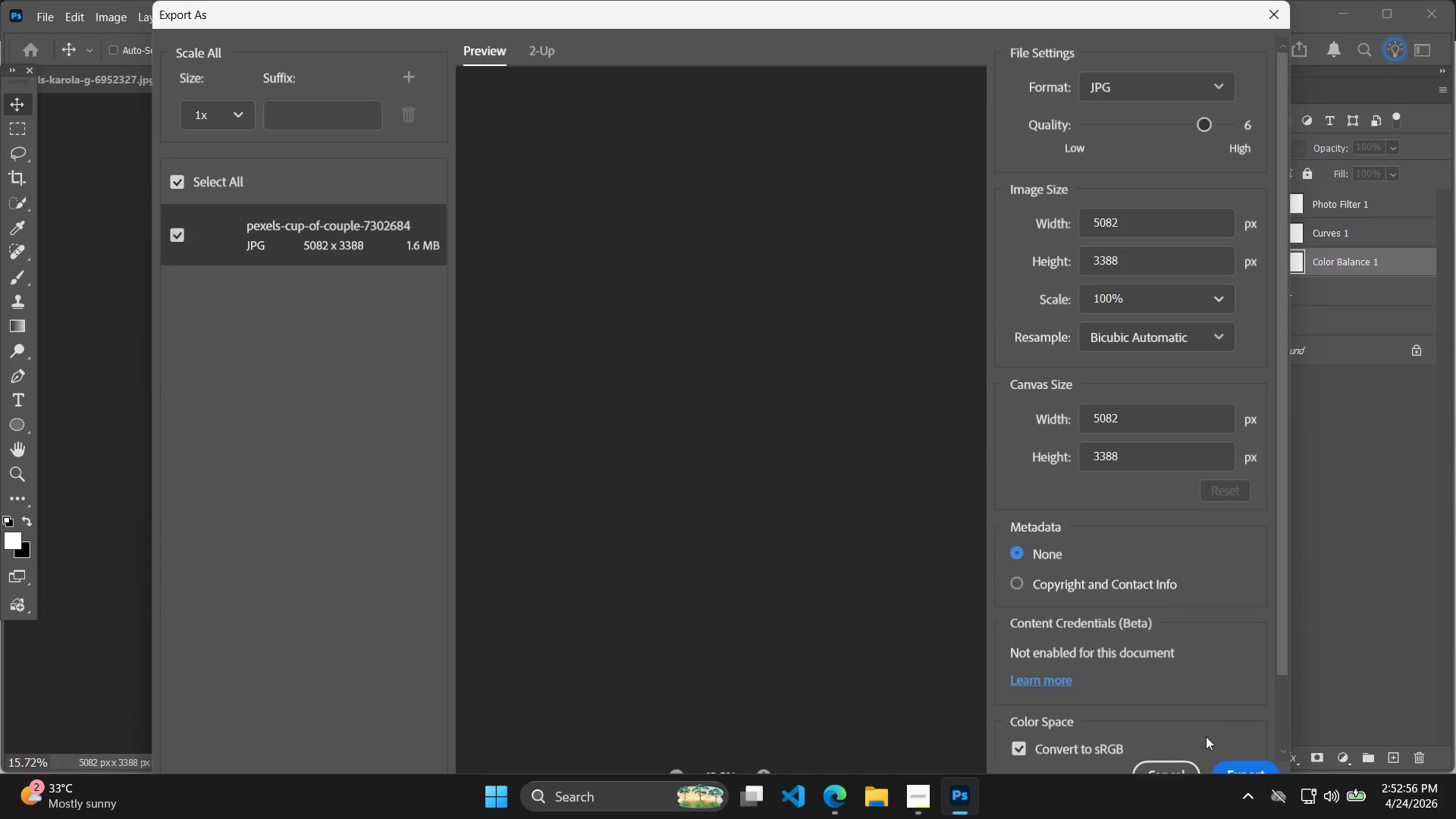 
left_click([1243, 767])
 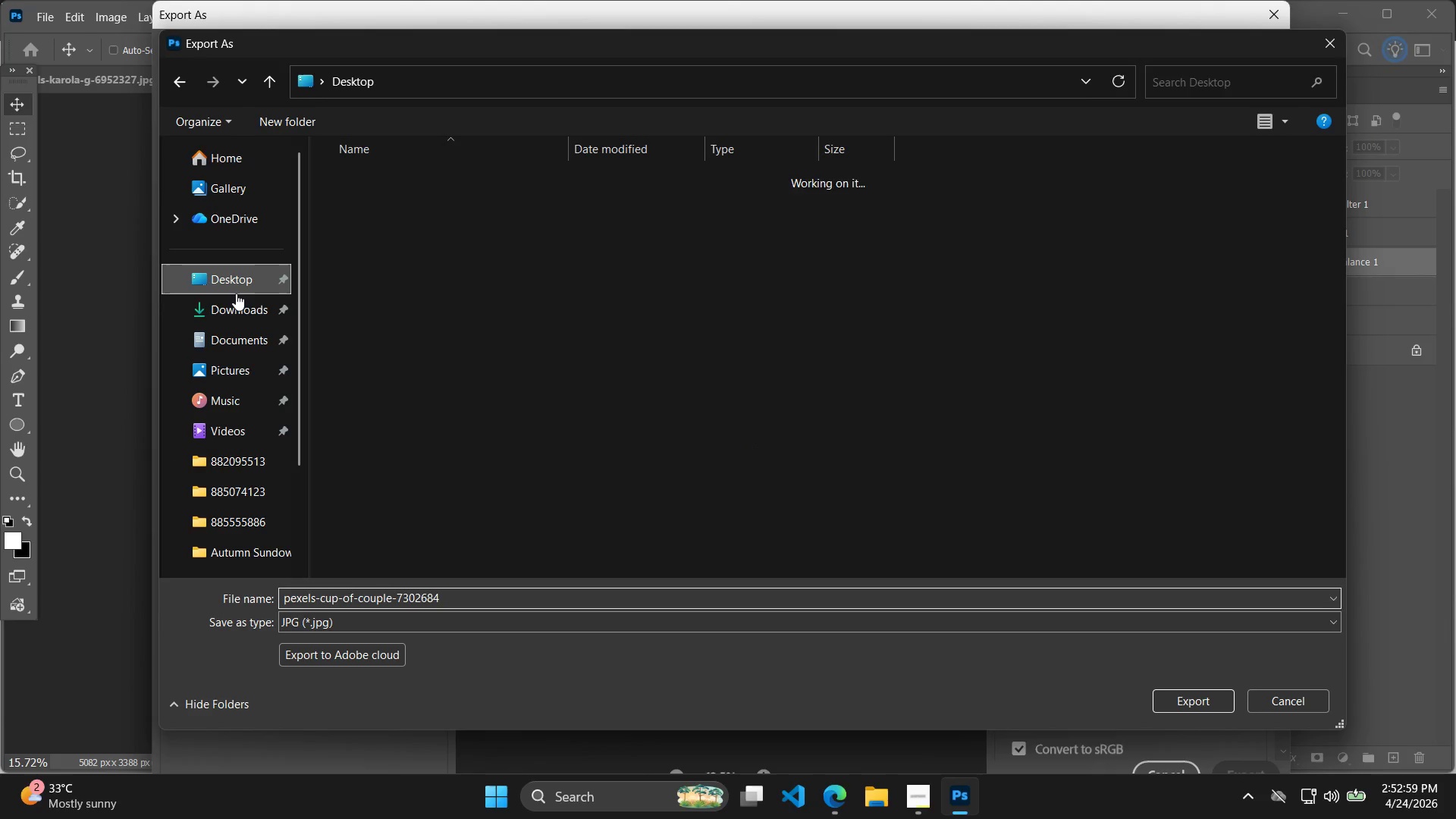 
left_click([449, 184])
 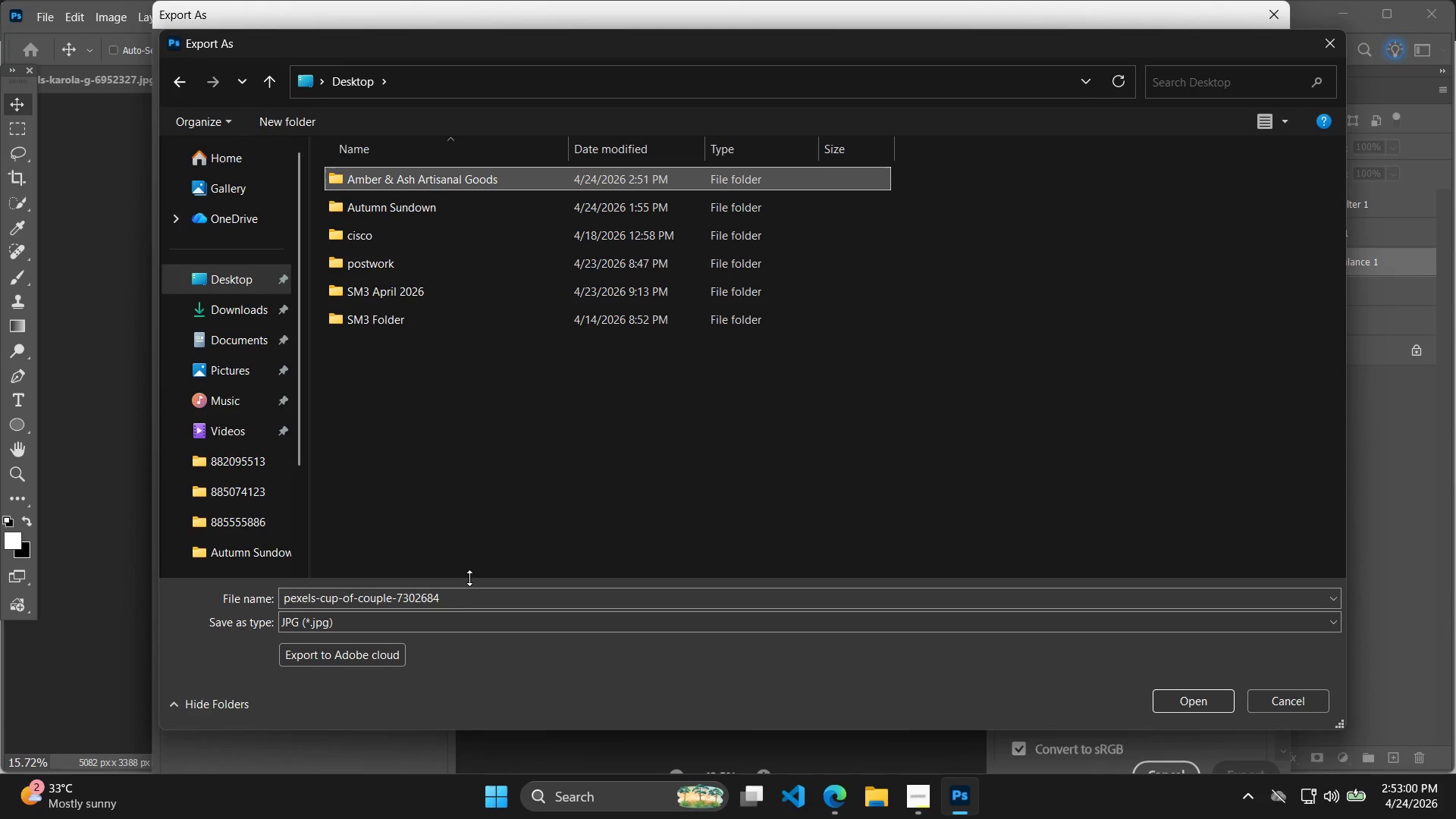 
left_click_drag(start_coordinate=[456, 608], to_coordinate=[455, 593])
 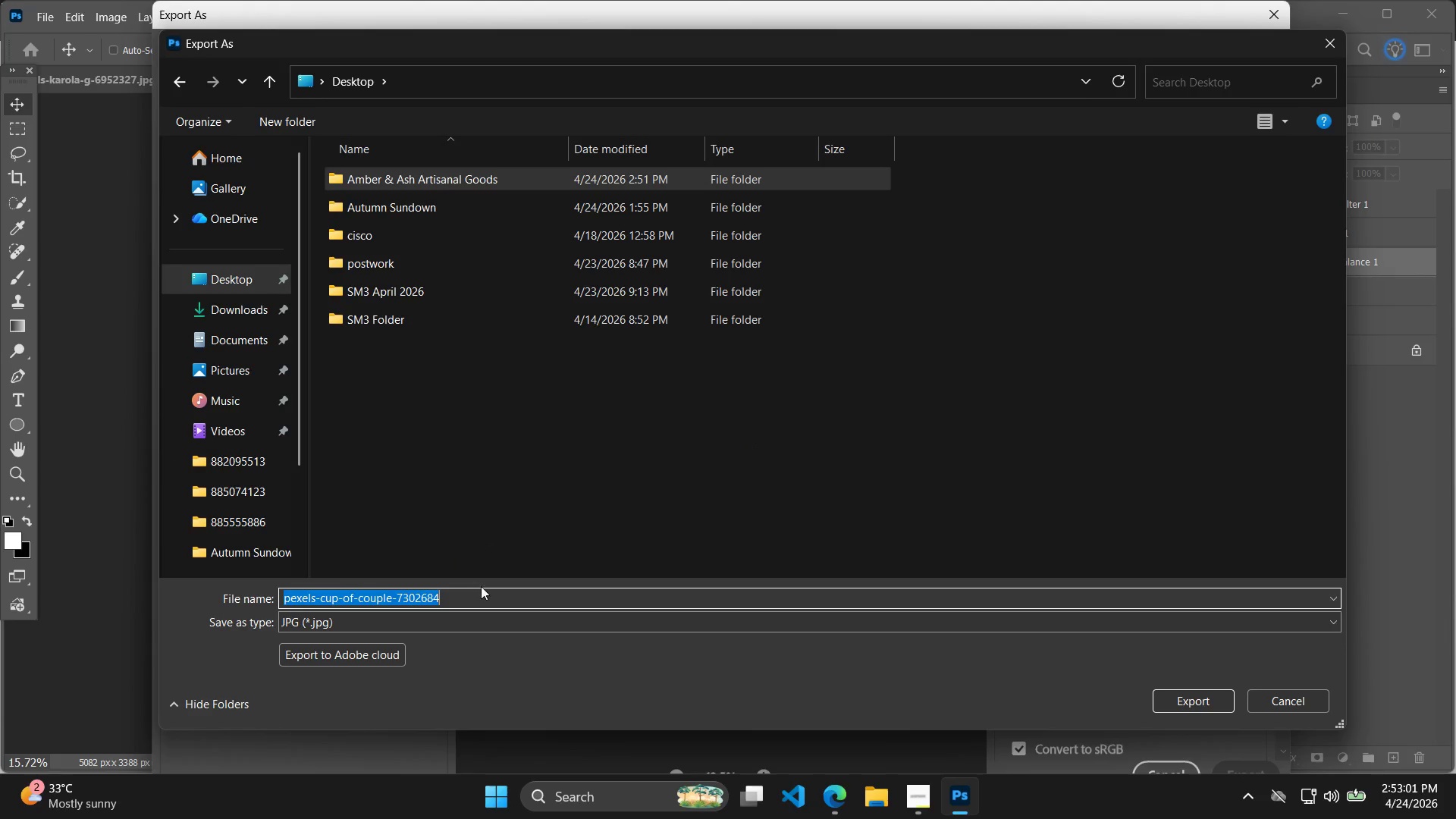 
key(Control+V)
 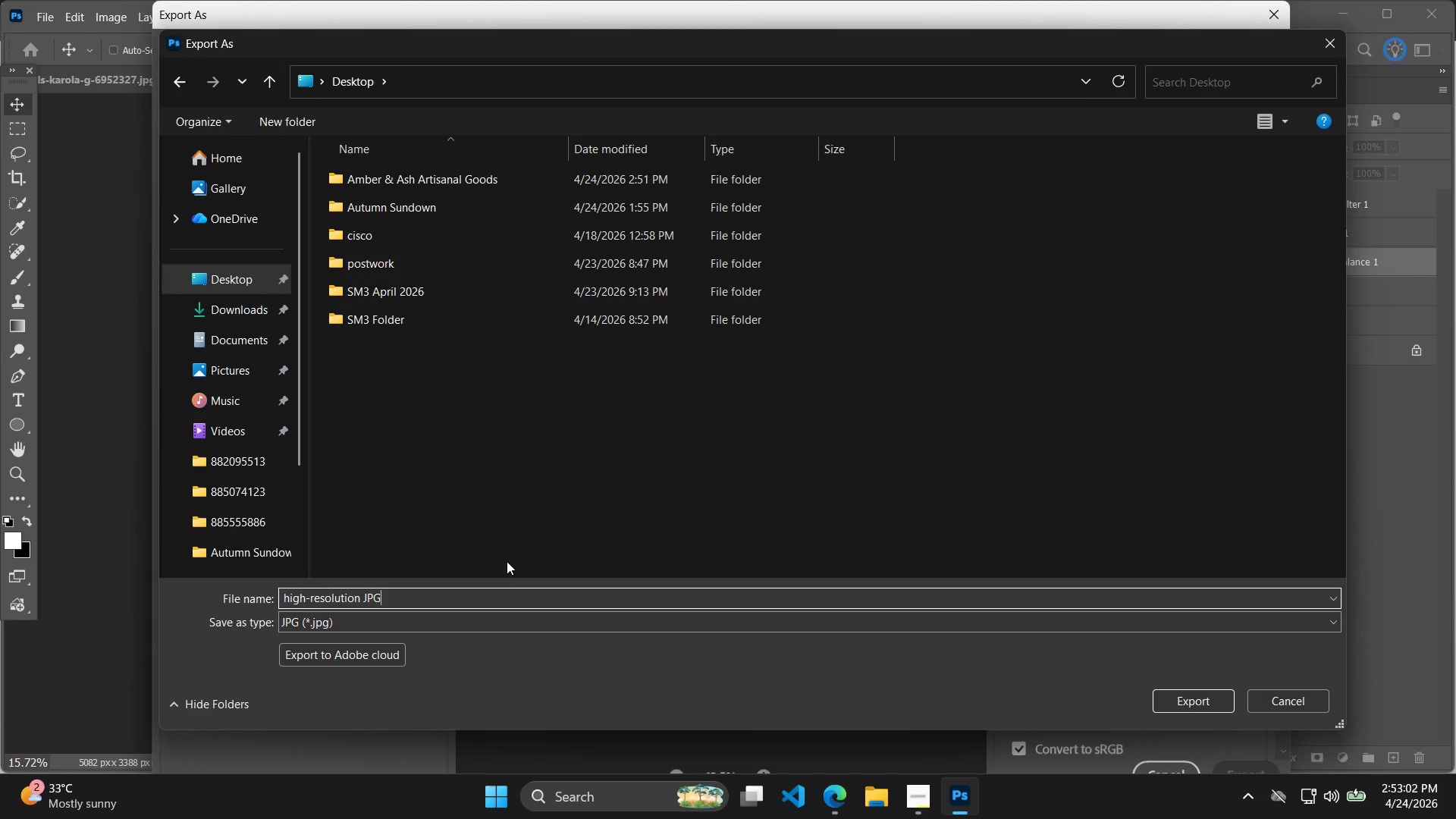 
key(Space)
 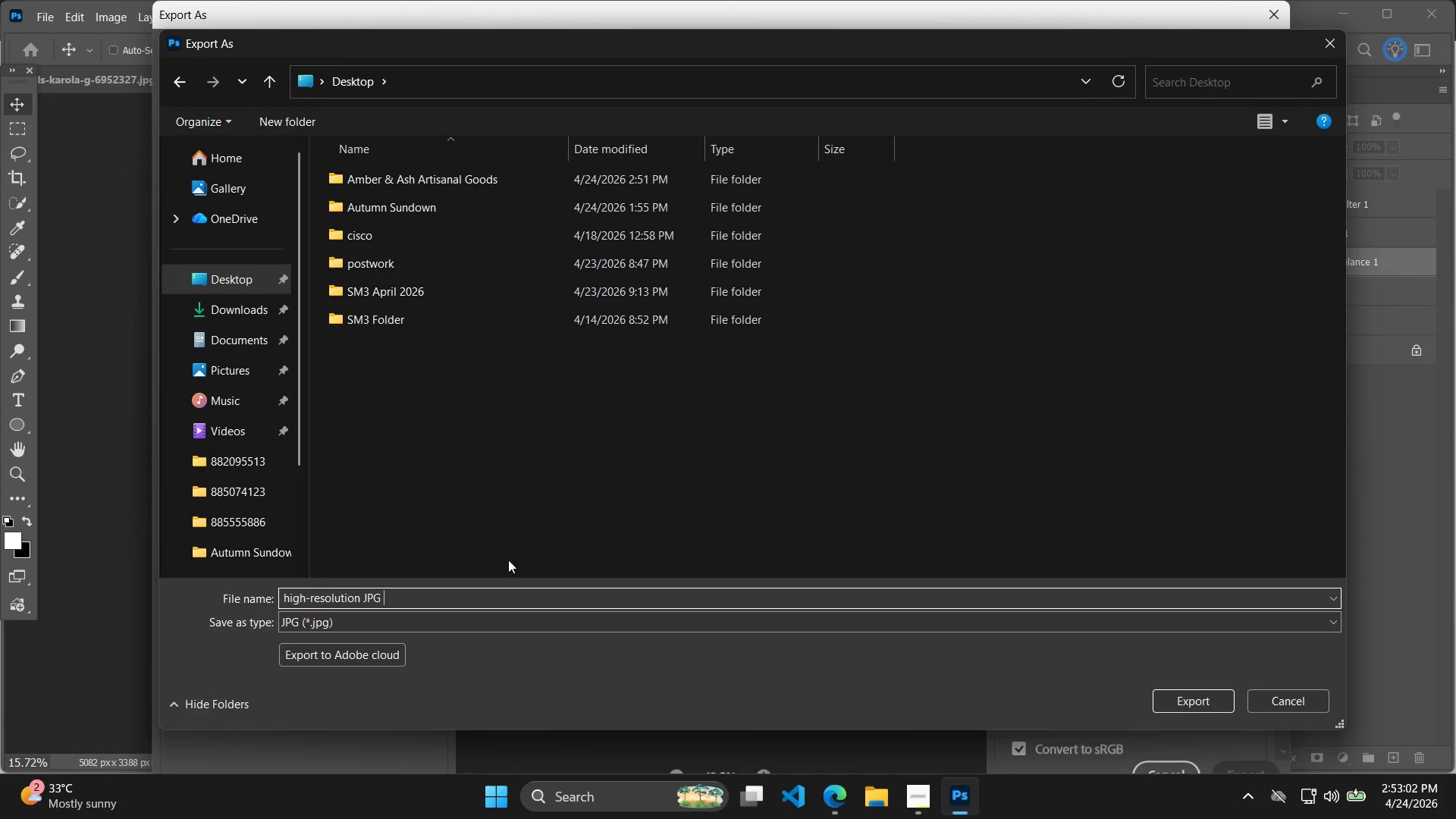 
key(1)
 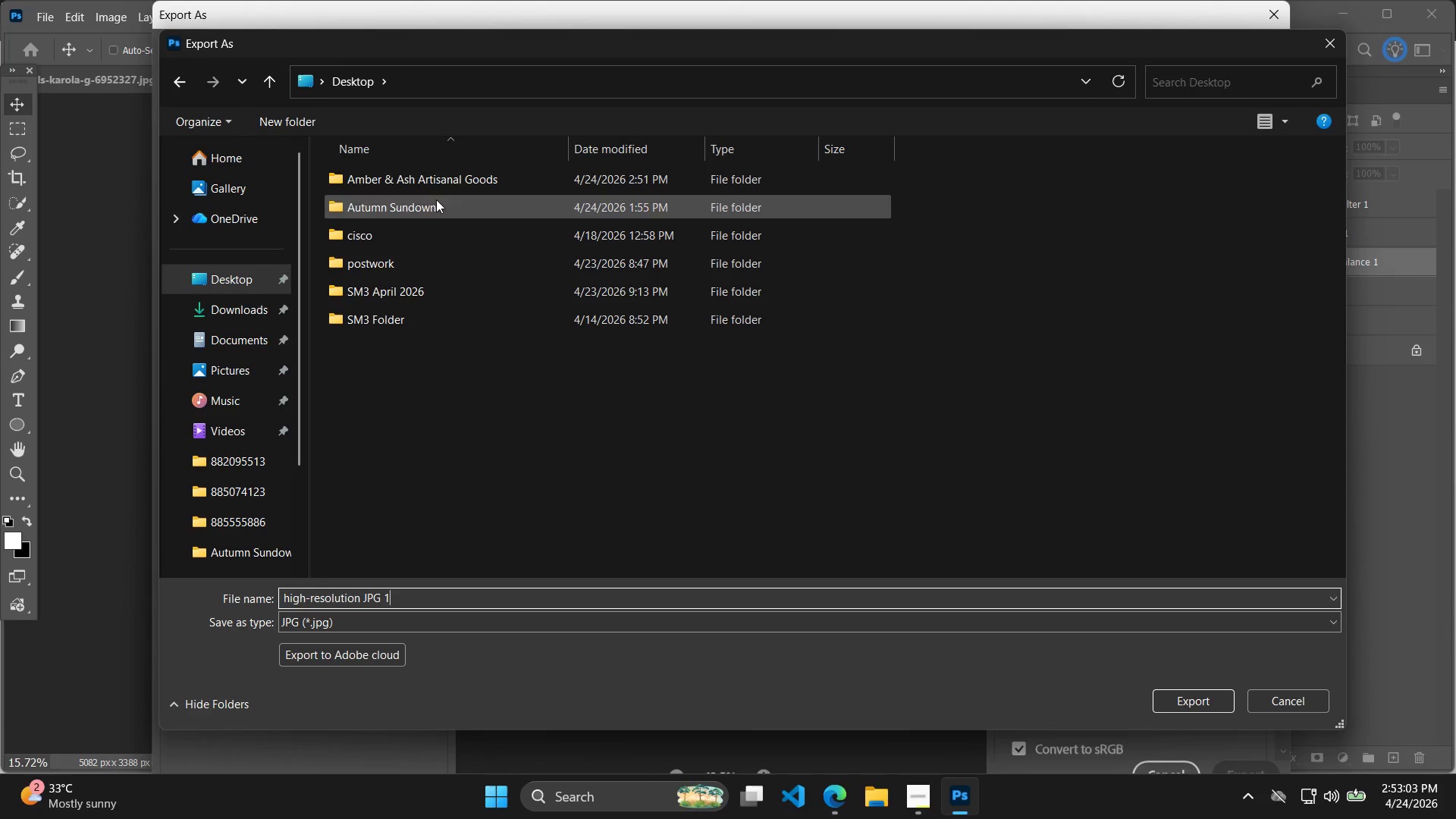 
double_click([447, 184])
 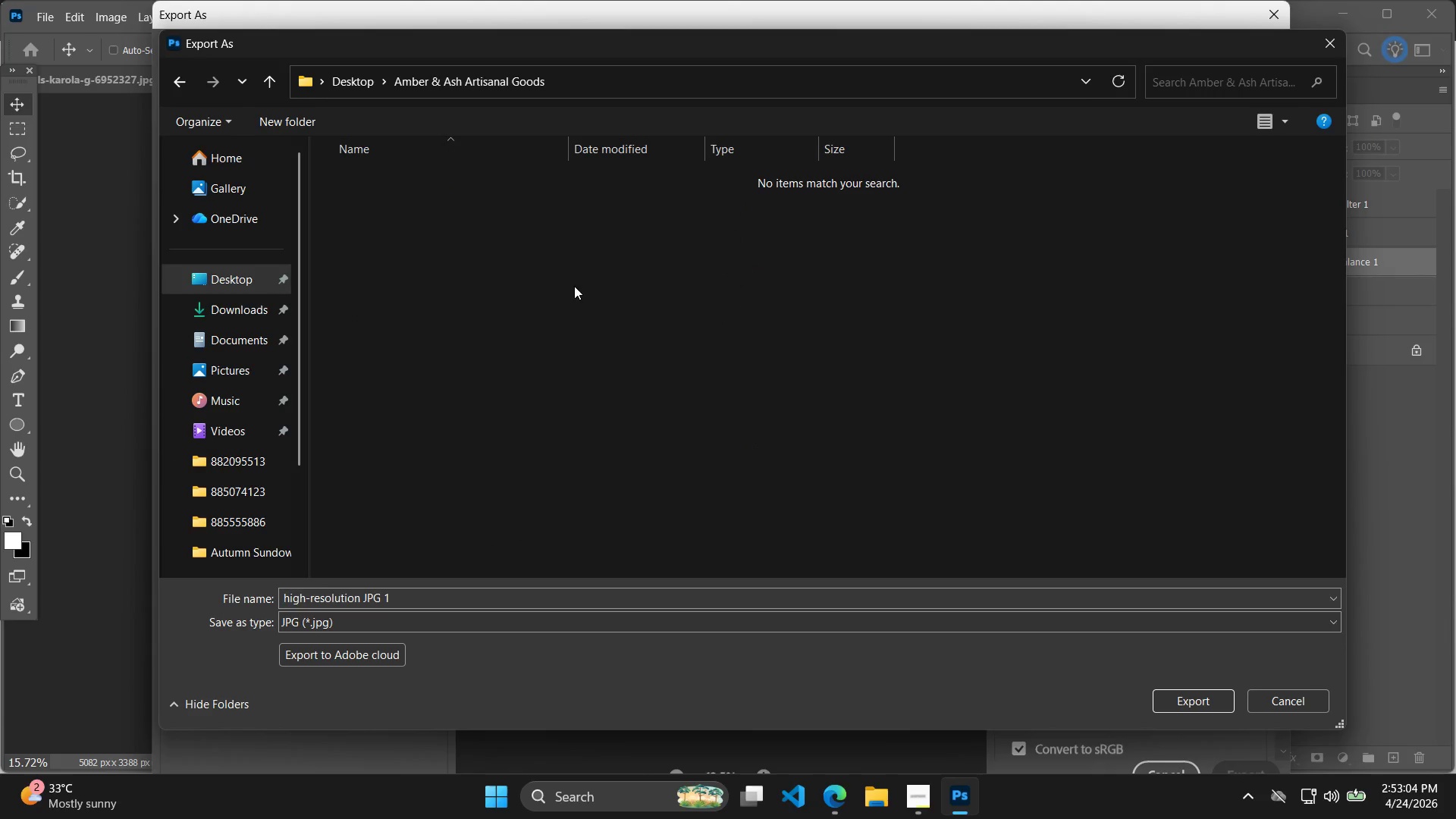 
key(Enter)
 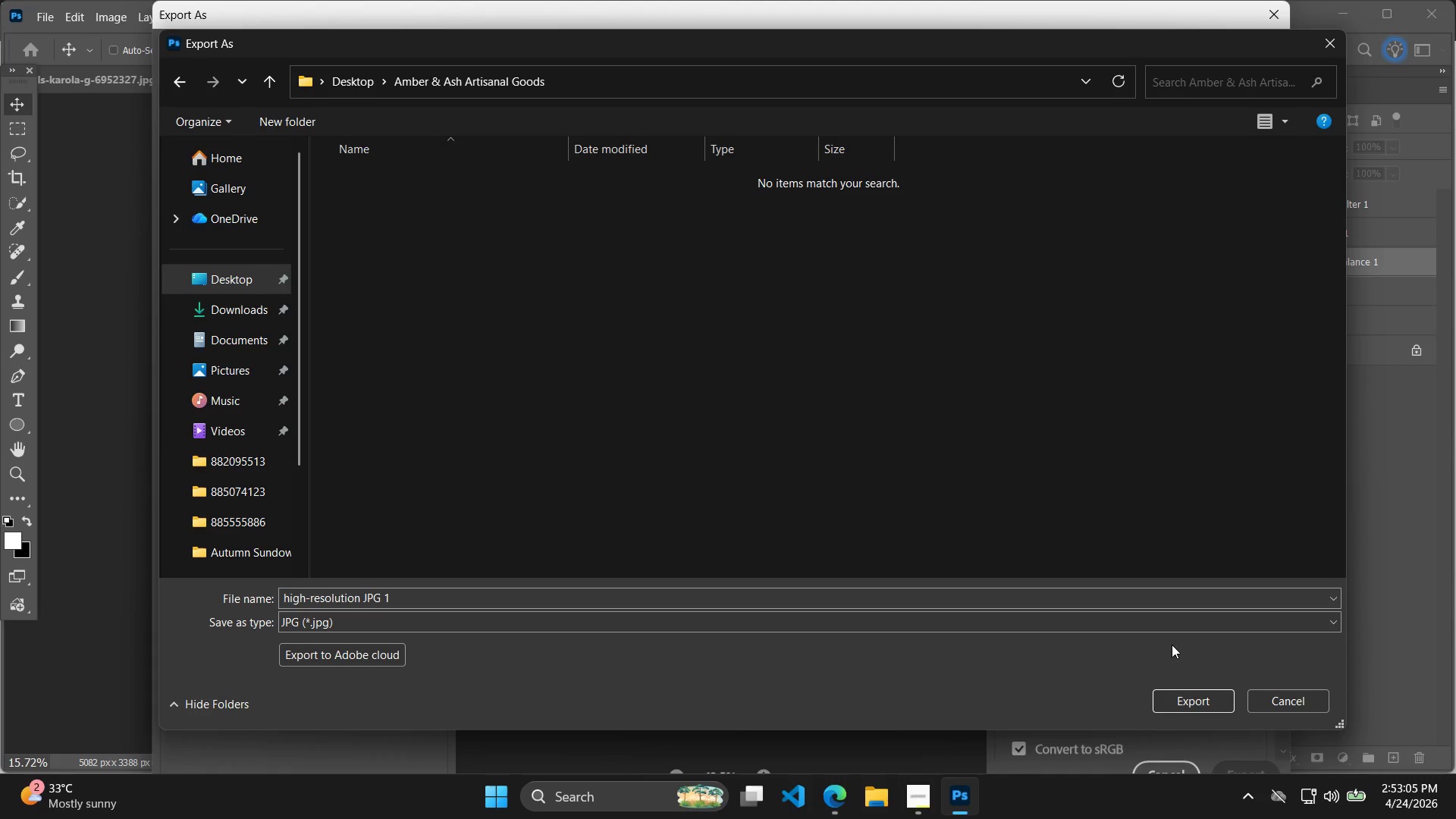 
left_click([1186, 702])
 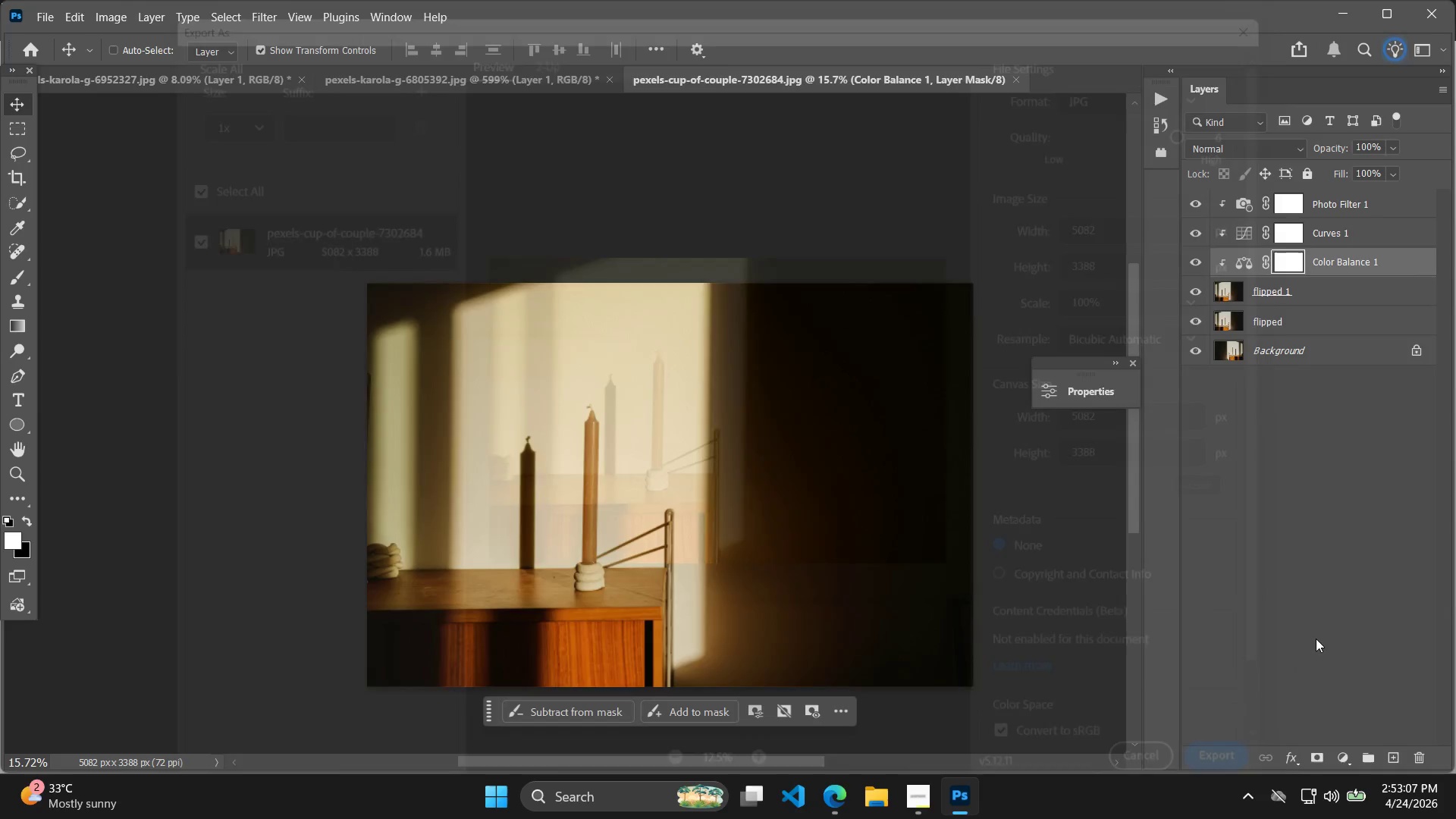 
key(Control+Shift+S)
 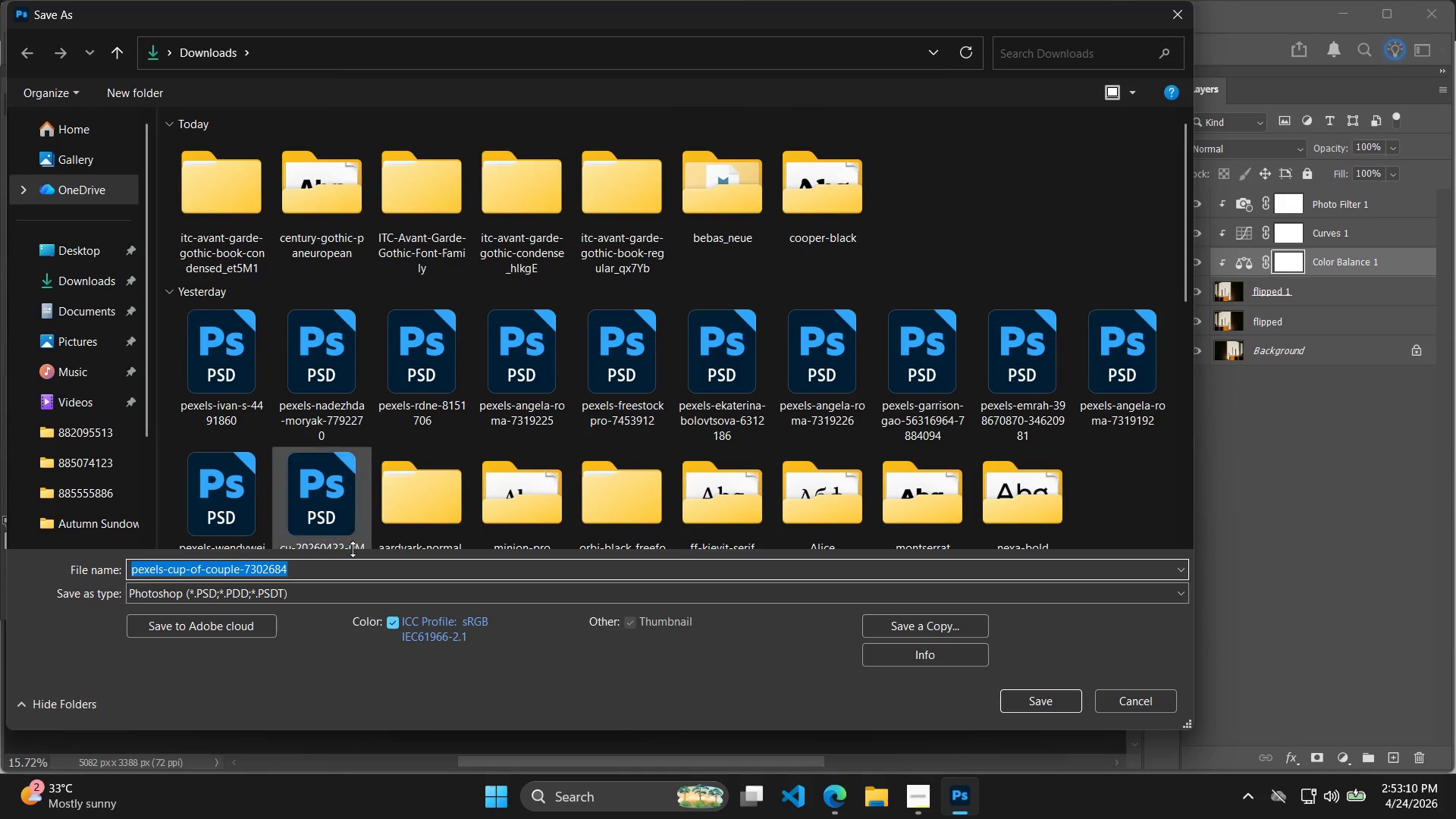 
type(PS)
key(Backspace)
key(Backspace)
type(Layered Ps)
key(Backspace)
type(SD 1)
 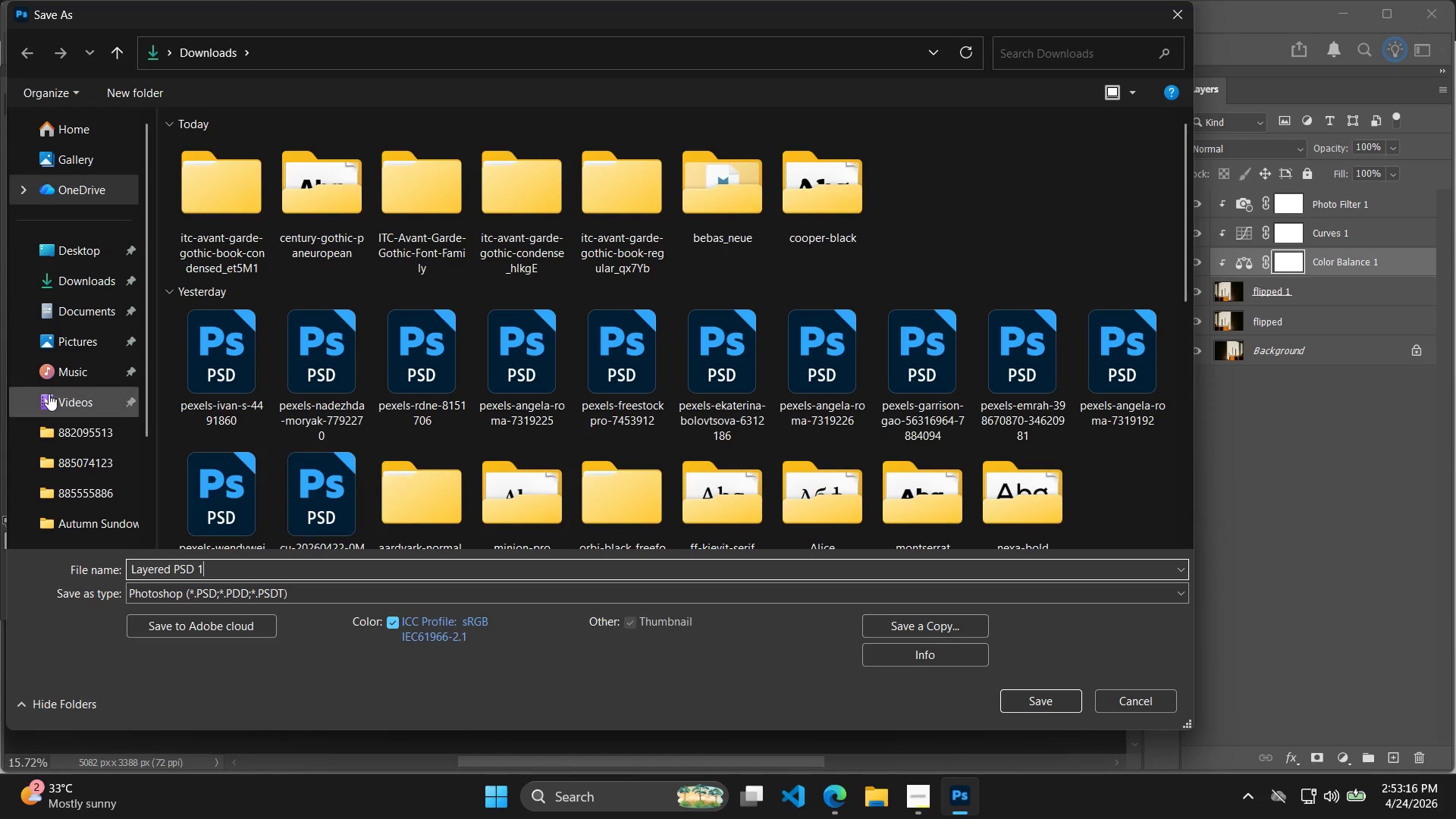 
left_click([61, 260])
 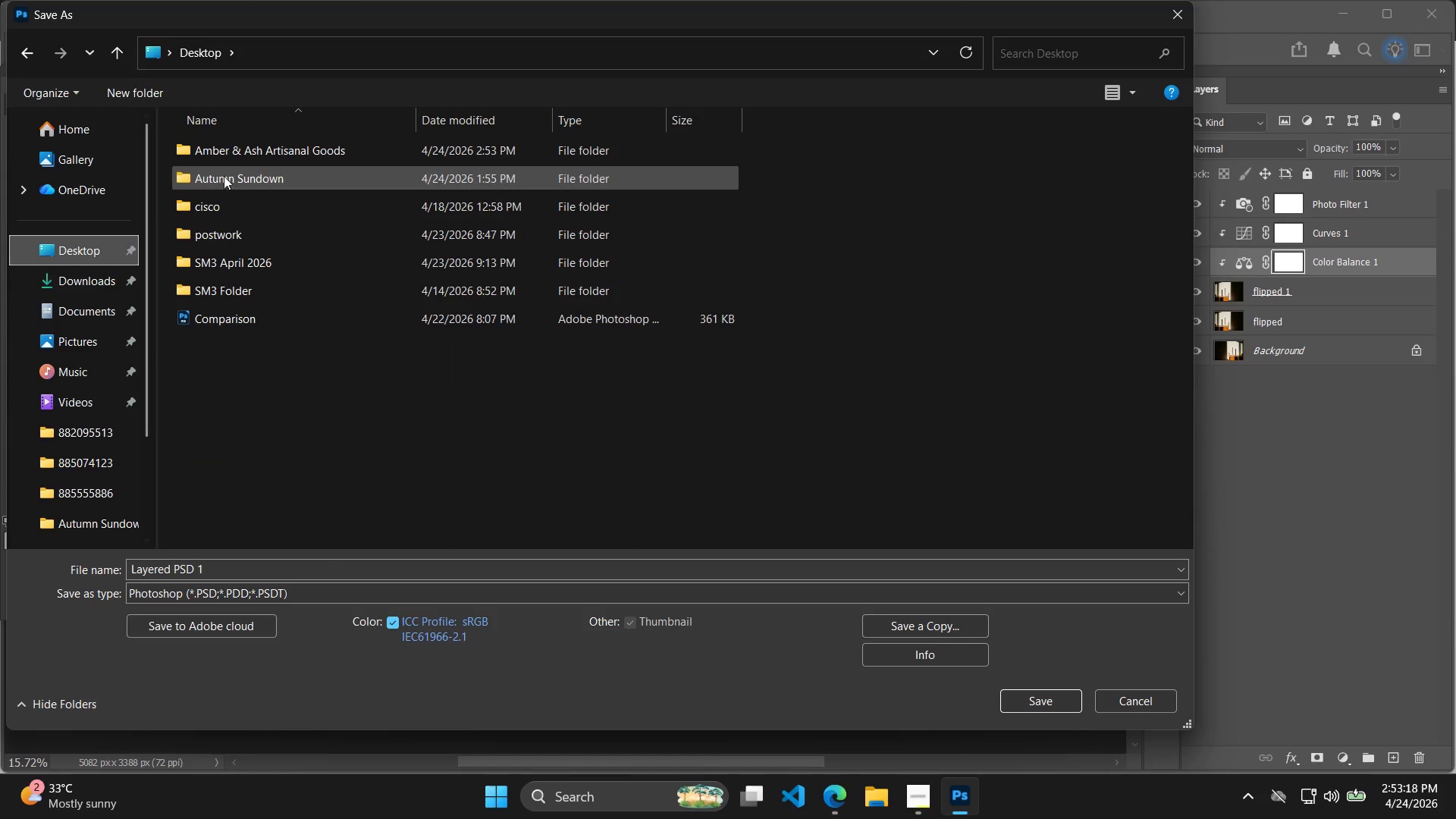 
double_click([240, 158])
 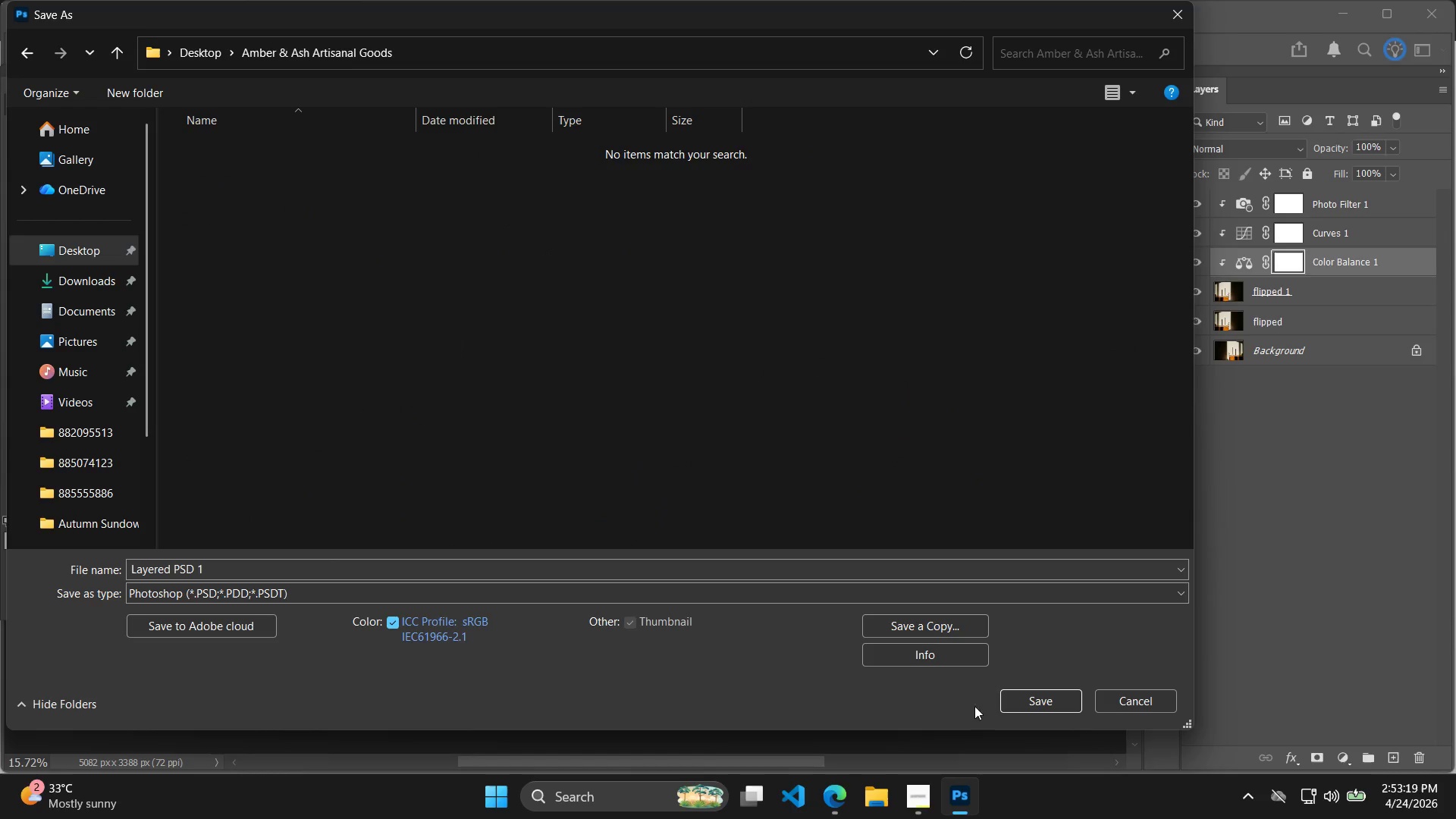 
left_click([1031, 704])
 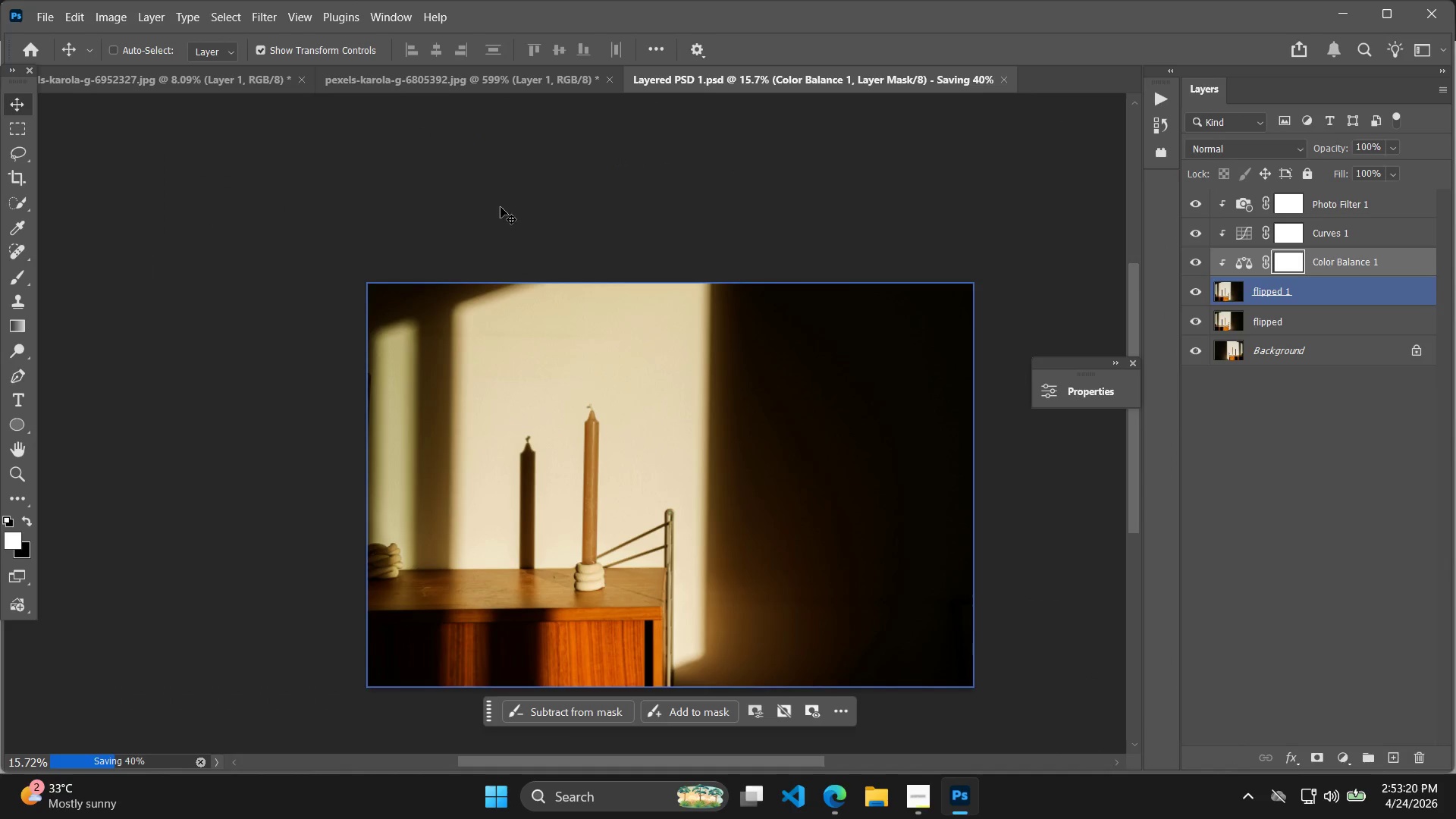 
left_click([441, 80])
 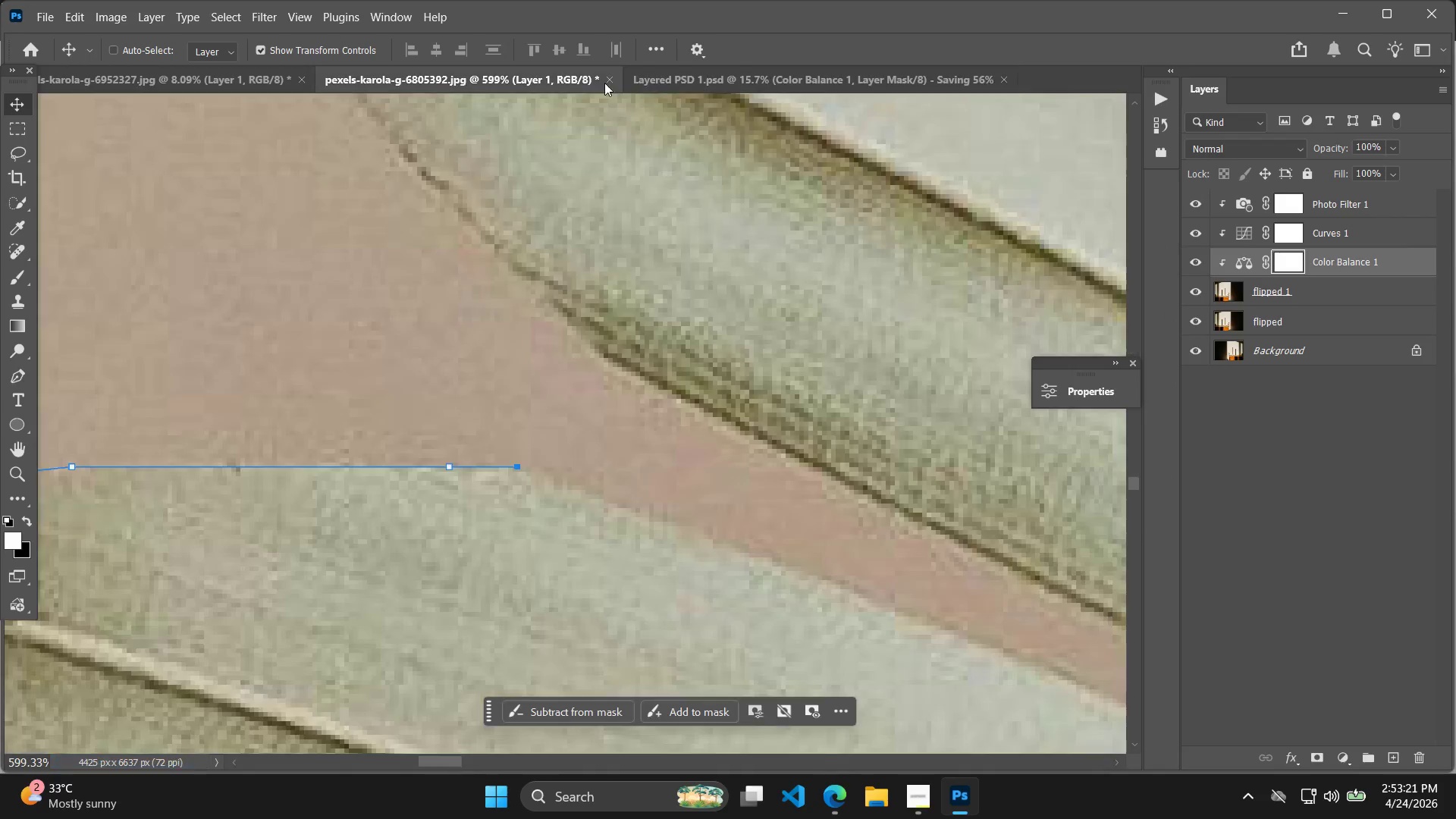 
left_click_drag(start_coordinate=[908, 69], to_coordinate=[904, 66])
 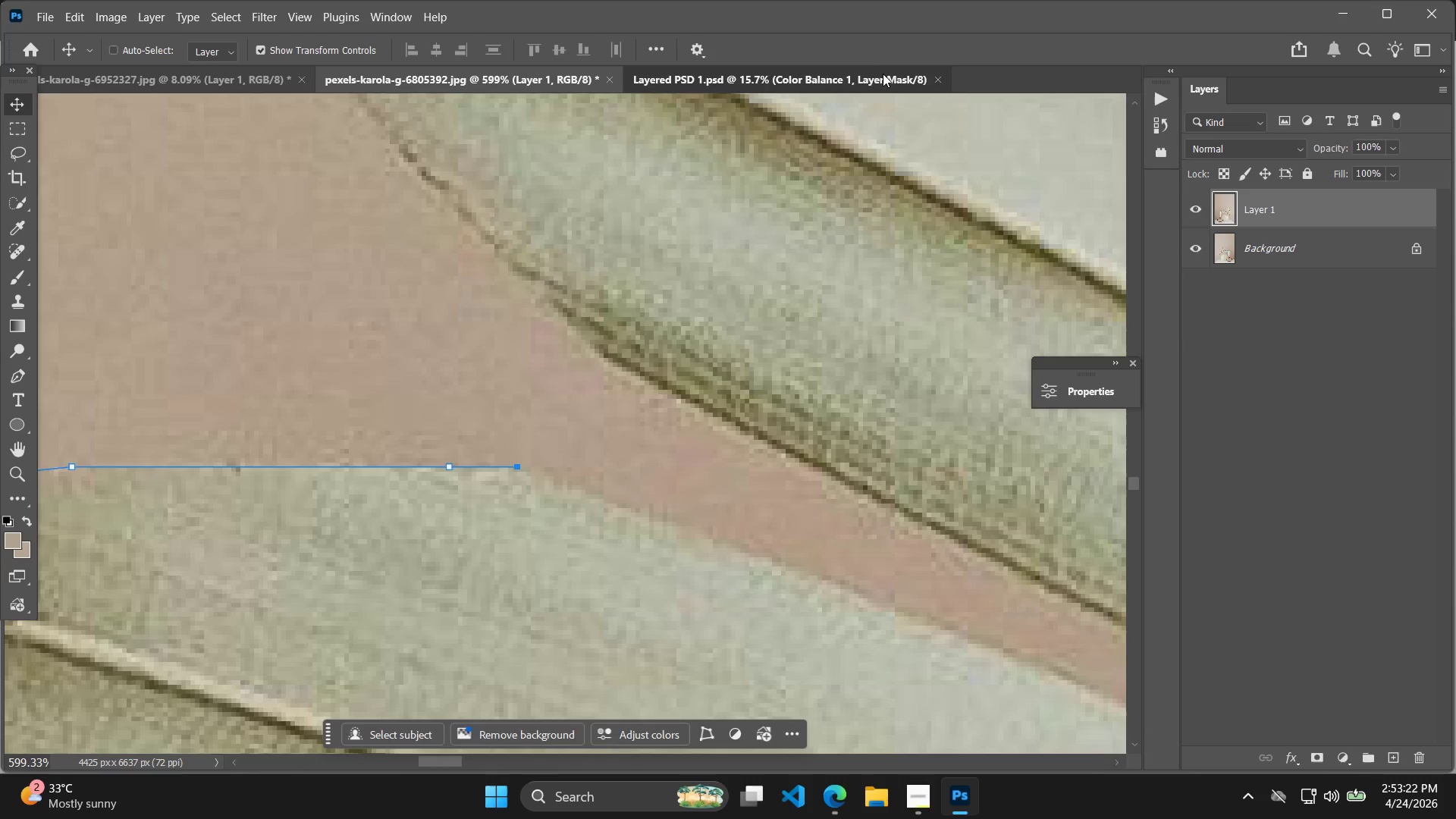 
double_click([880, 75])
 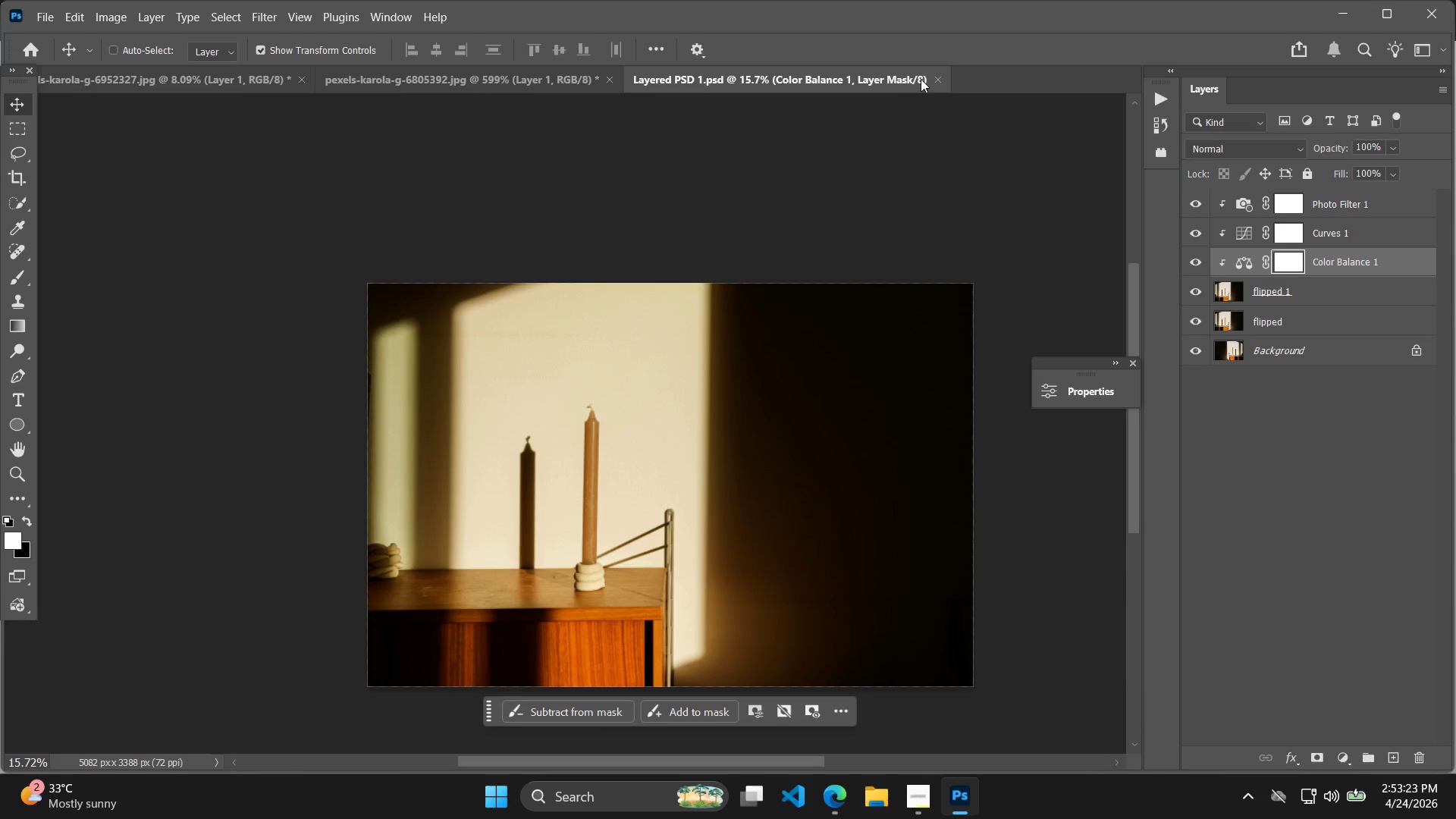 
left_click([936, 80])
 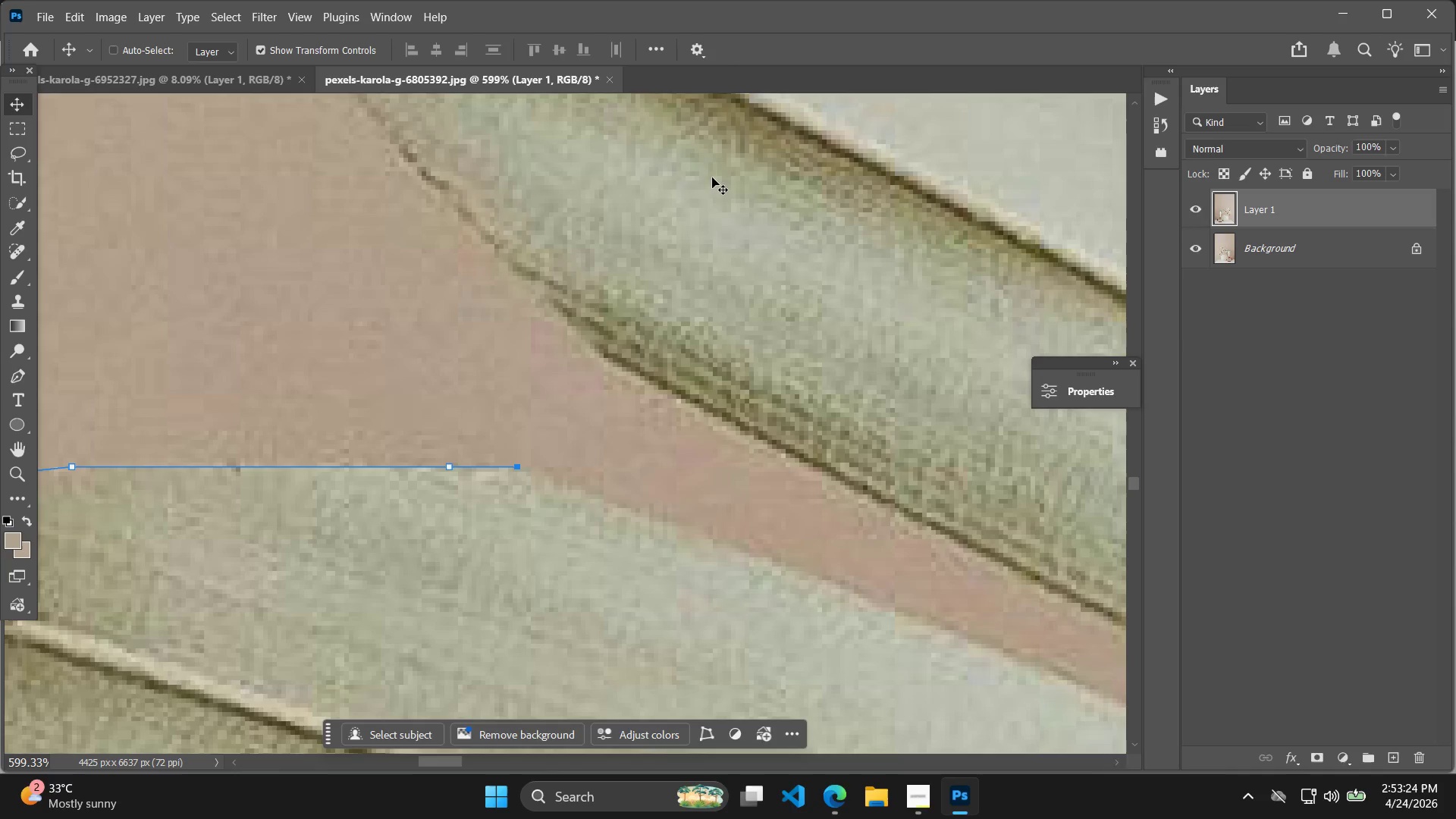 
hold_key(key=AltLeft, duration=0.52)
scroll: coordinate [789, 281], scroll_direction: down, amount: 12.0
 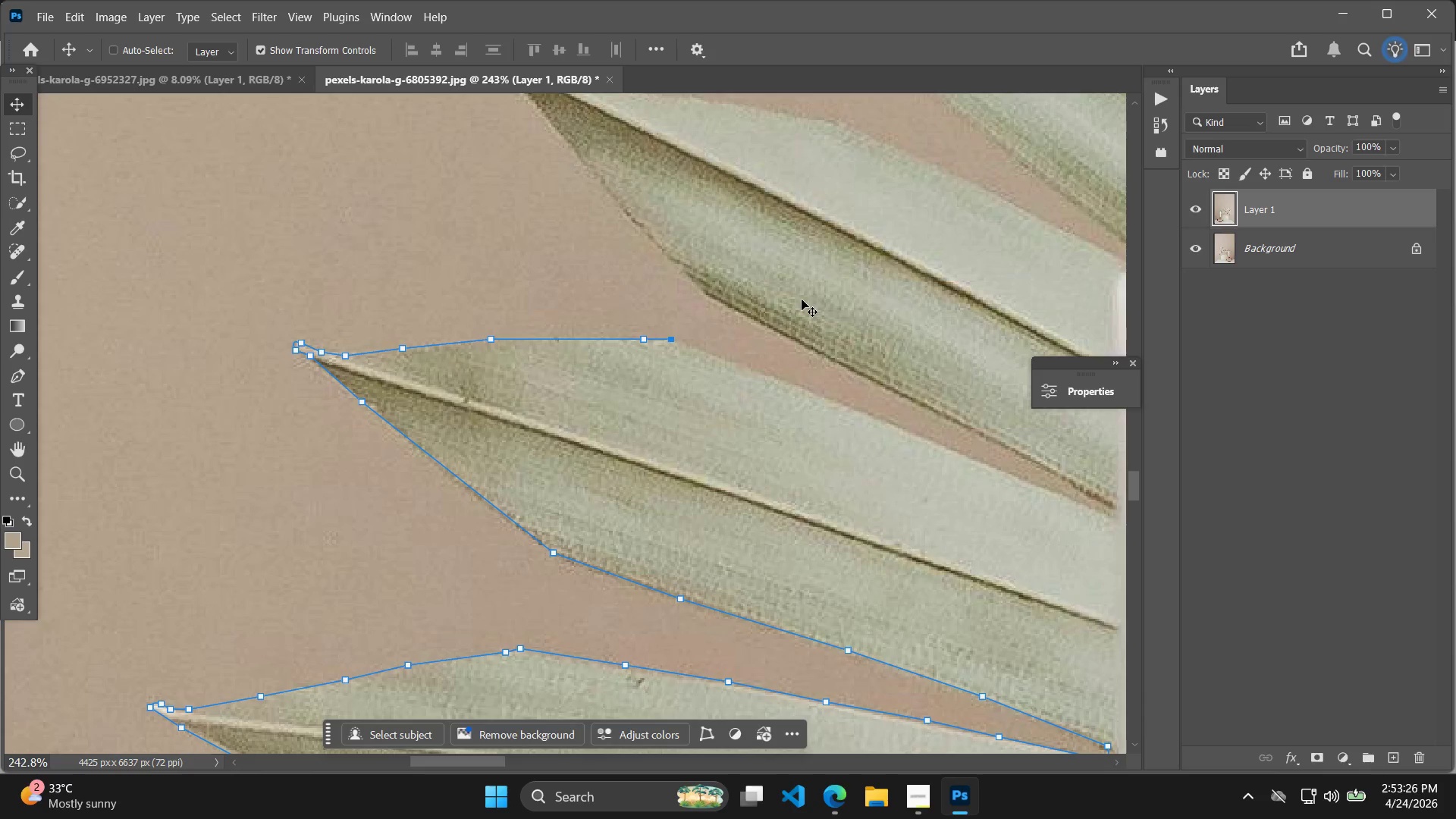 
key(Delete)
 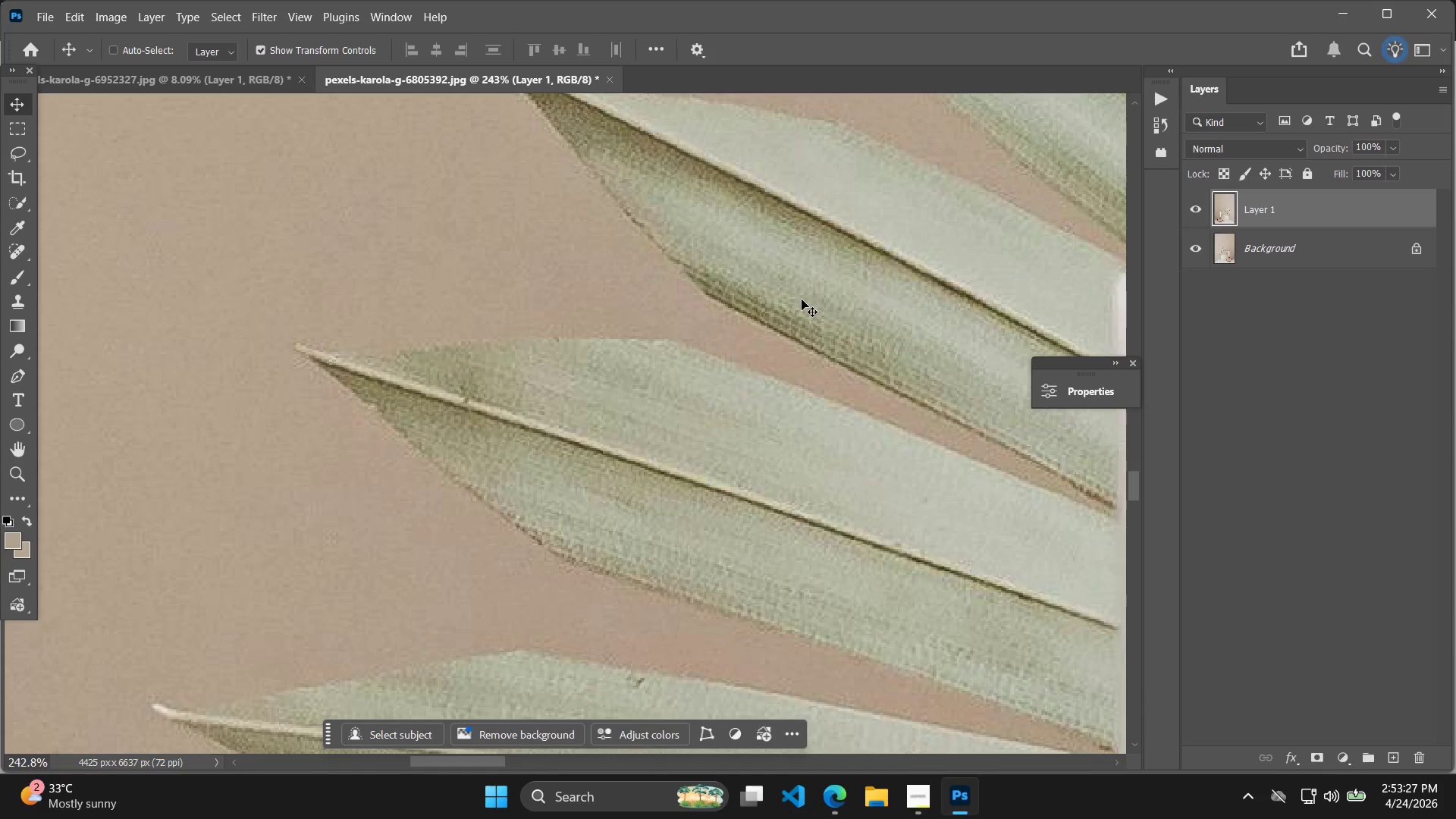 
hold_key(key=AltLeft, duration=0.94)
 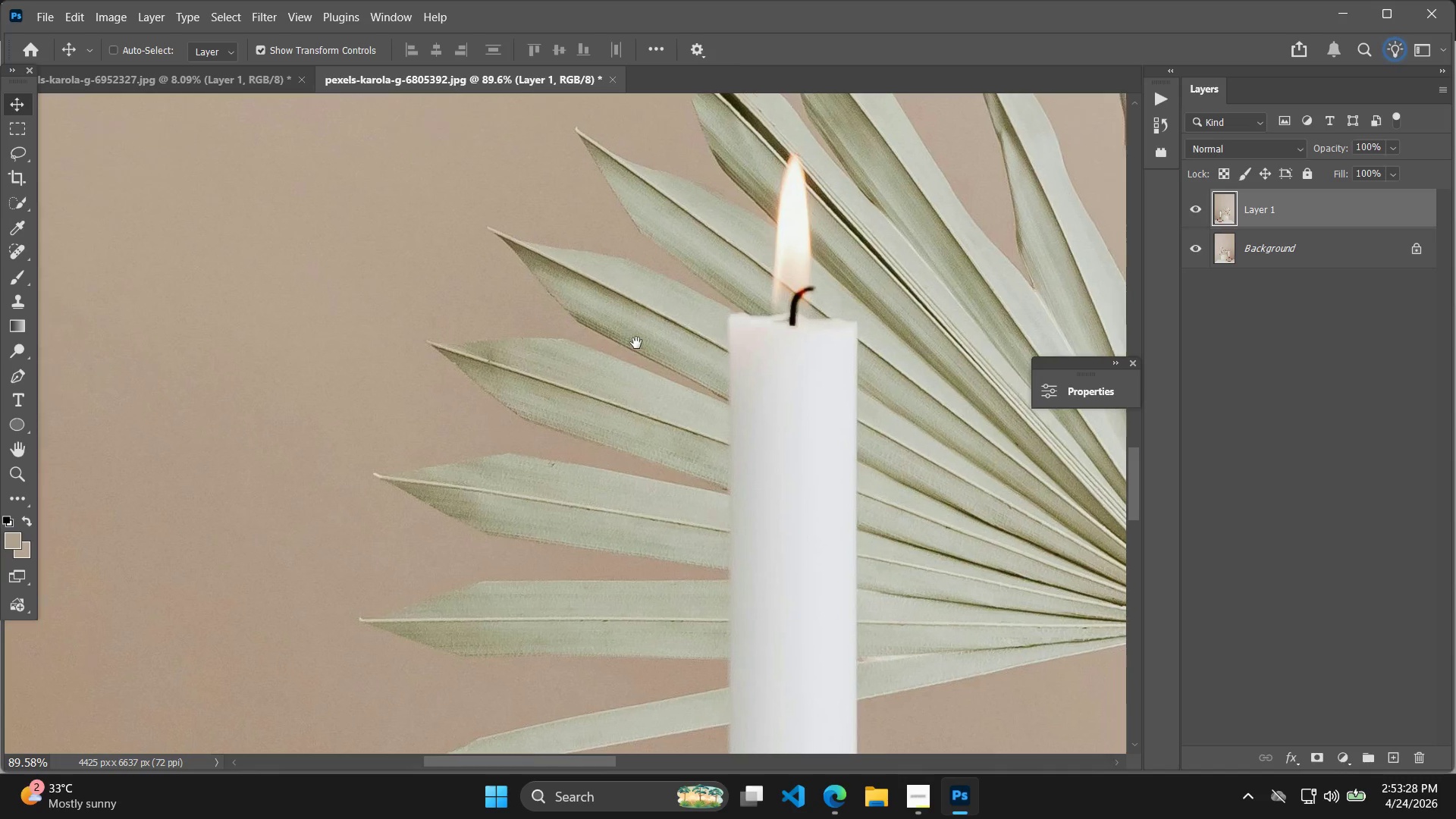 
hold_key(key=Space, duration=0.44)
 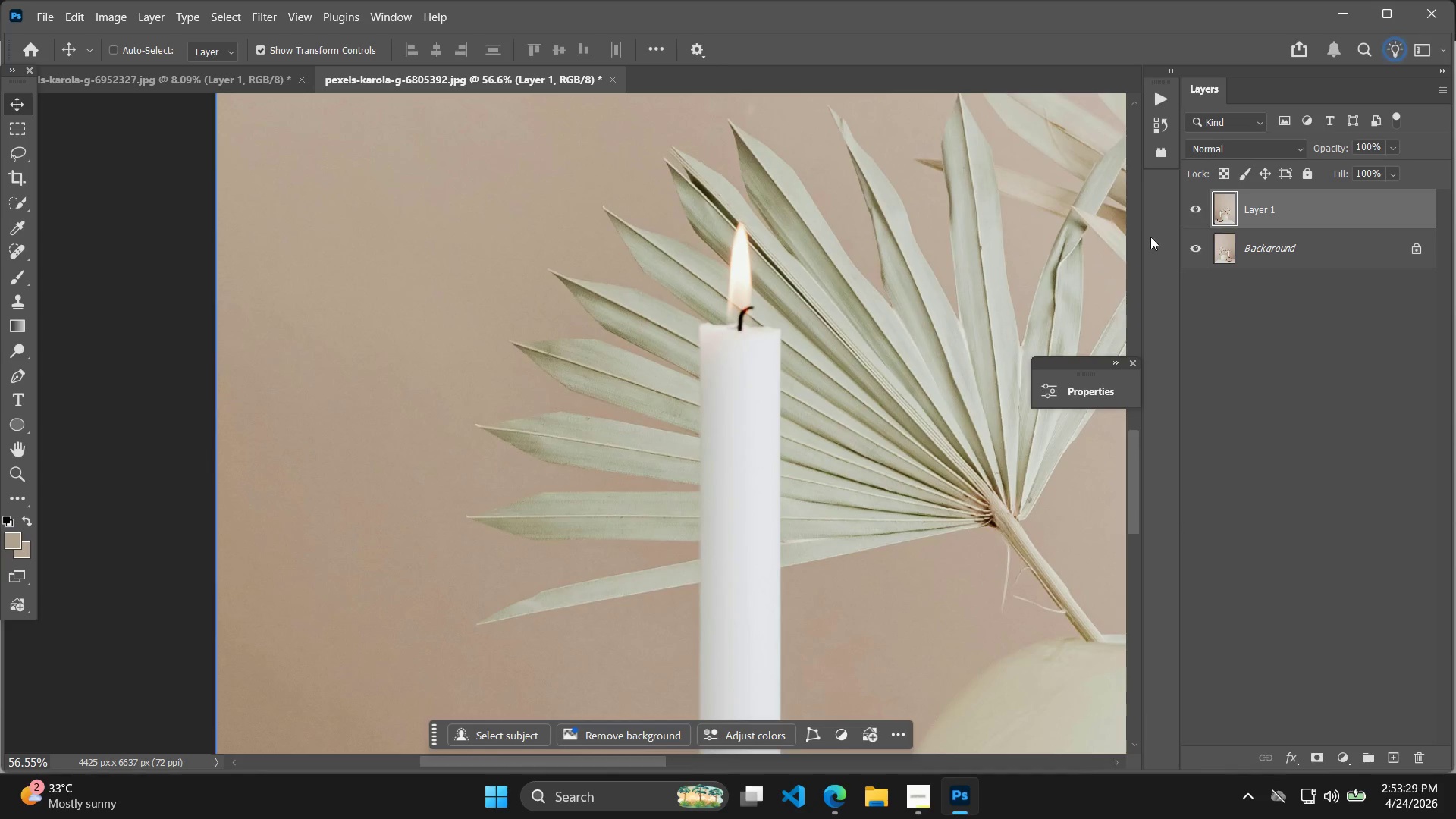 
left_click_drag(start_coordinate=[842, 312], to_coordinate=[636, 343])
 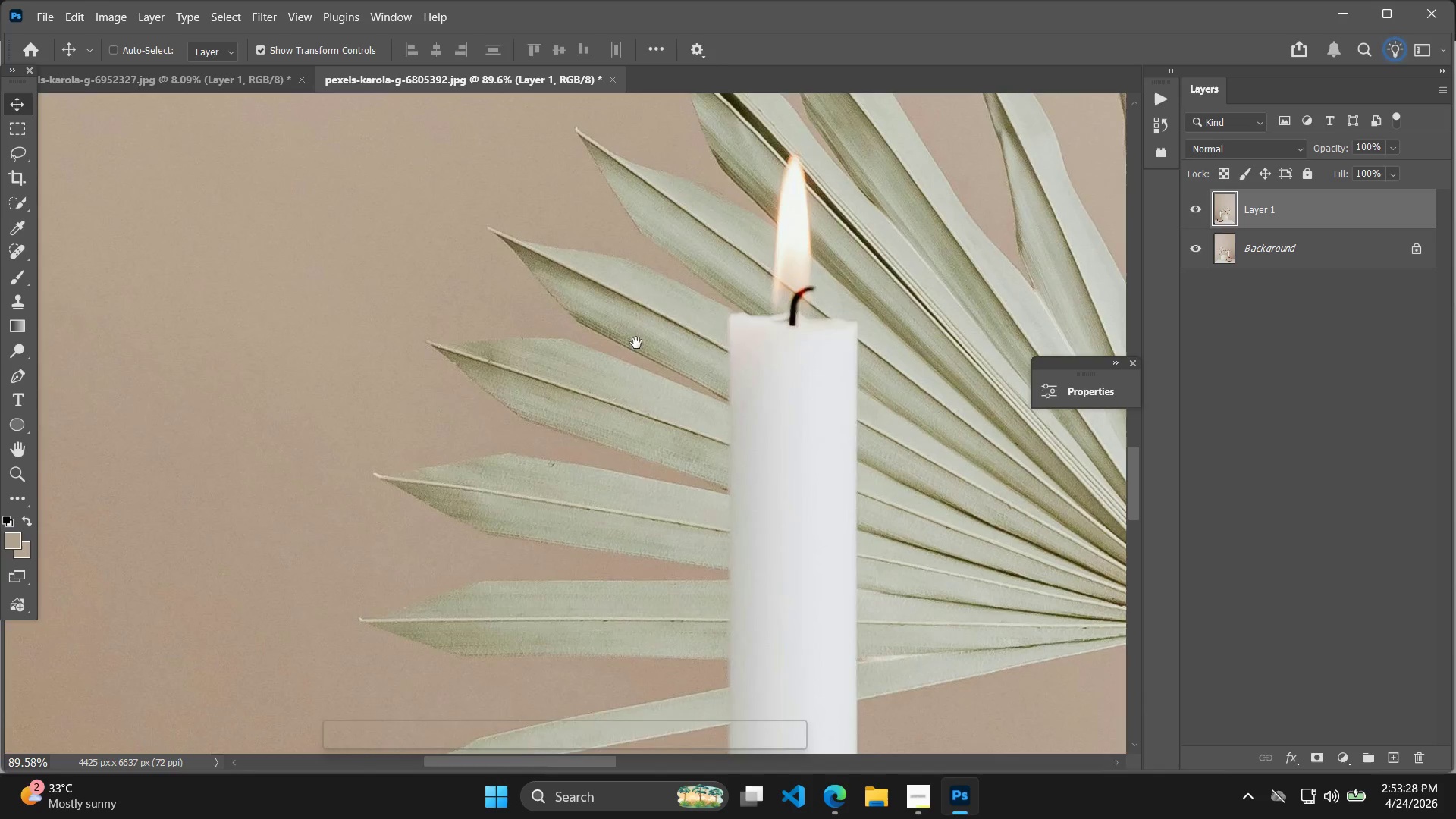 
scroll: coordinate [821, 278], scroll_direction: down, amount: 12.0
 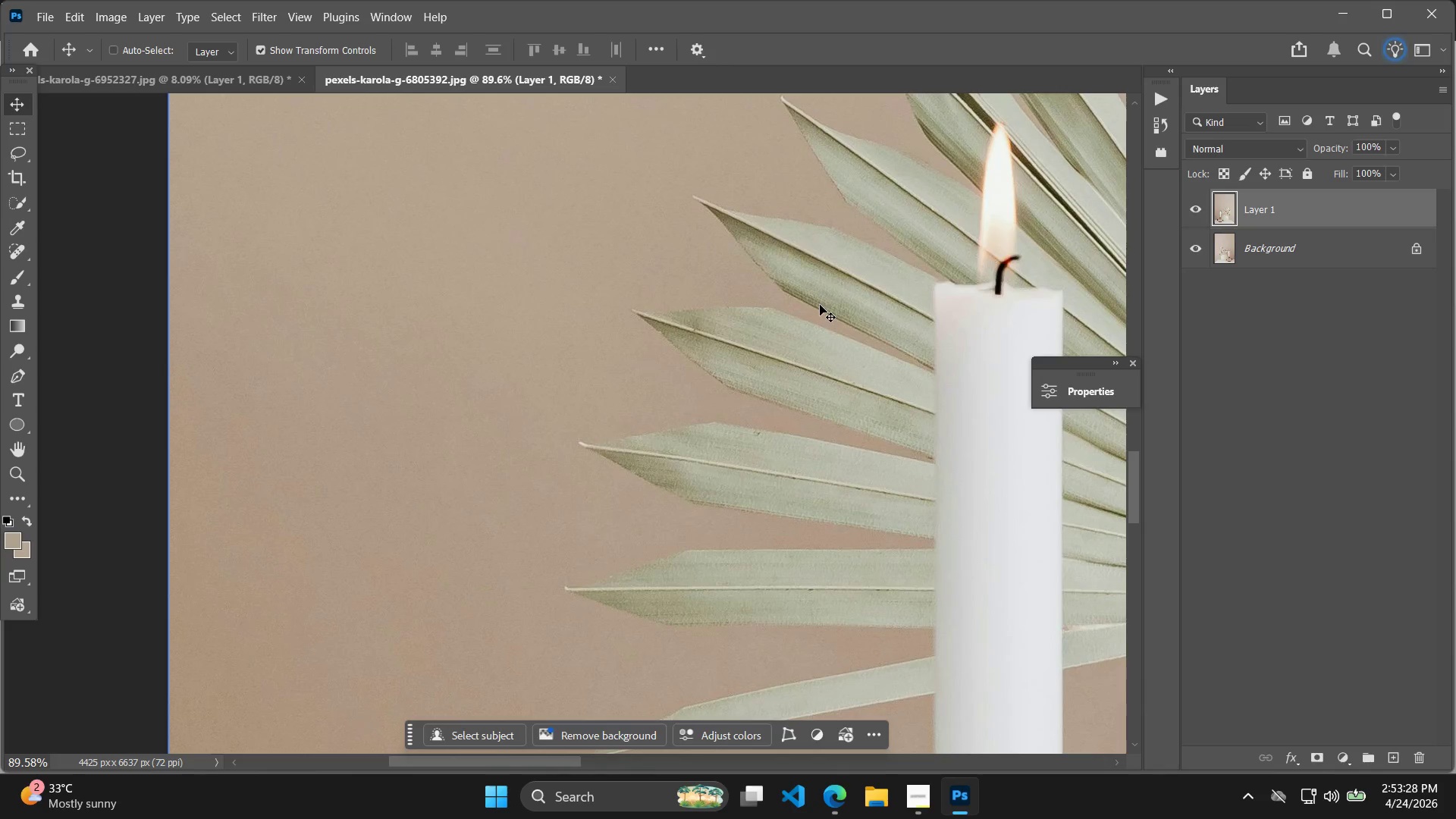 
key(Alt+AltLeft)
 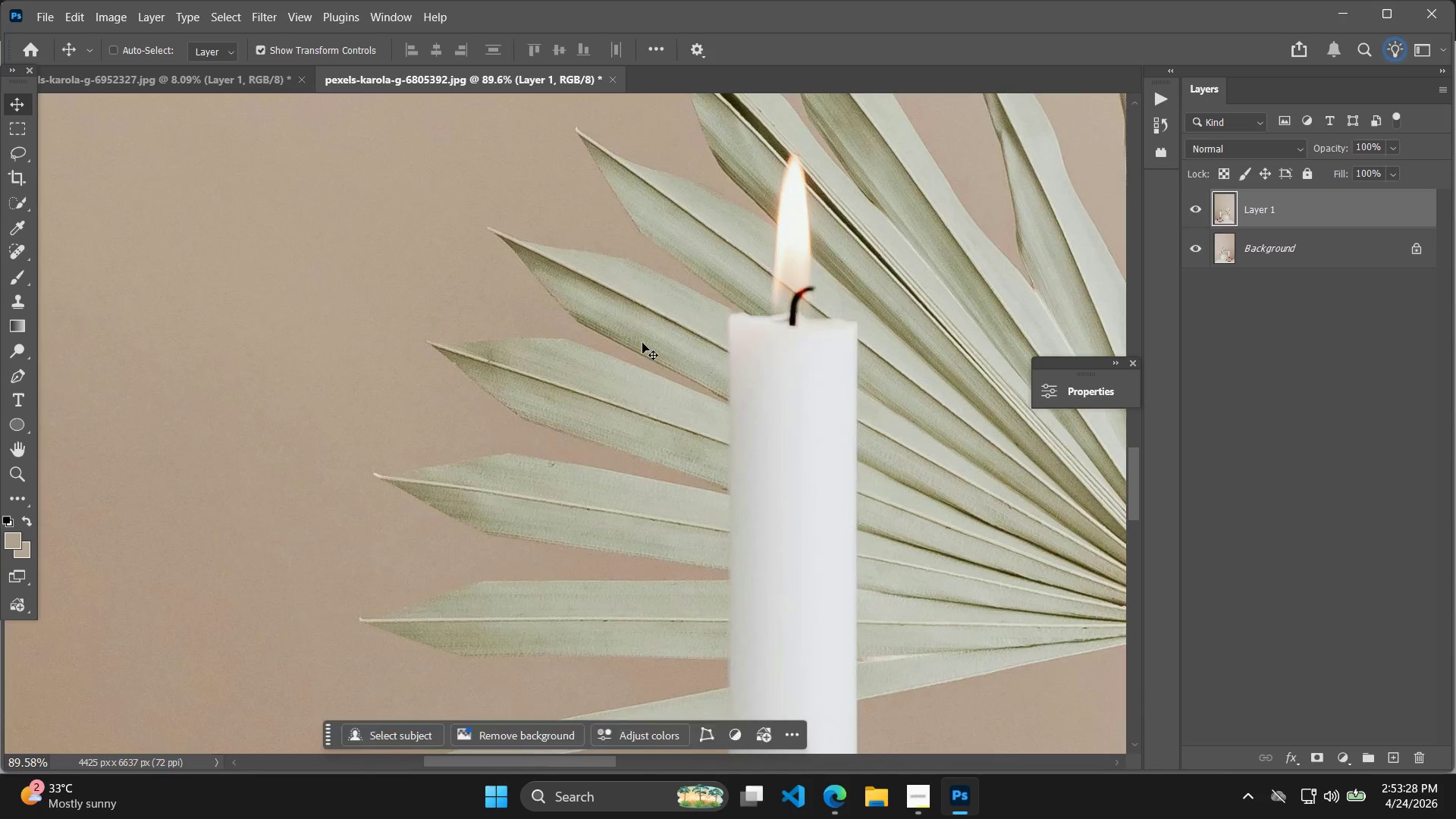 
scroll: coordinate [652, 340], scroll_direction: down, amount: 5.0
 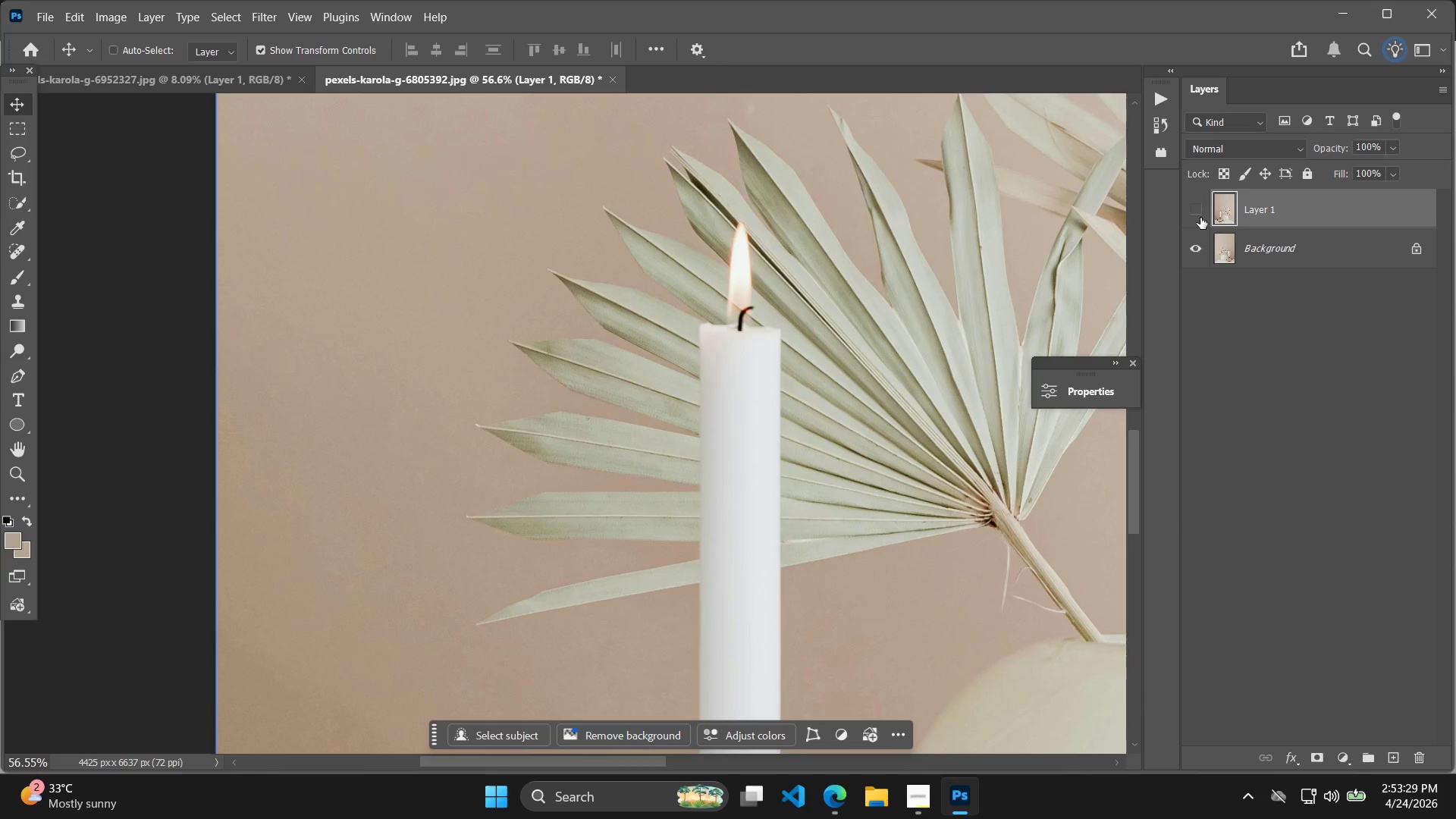 
double_click([1199, 211])
 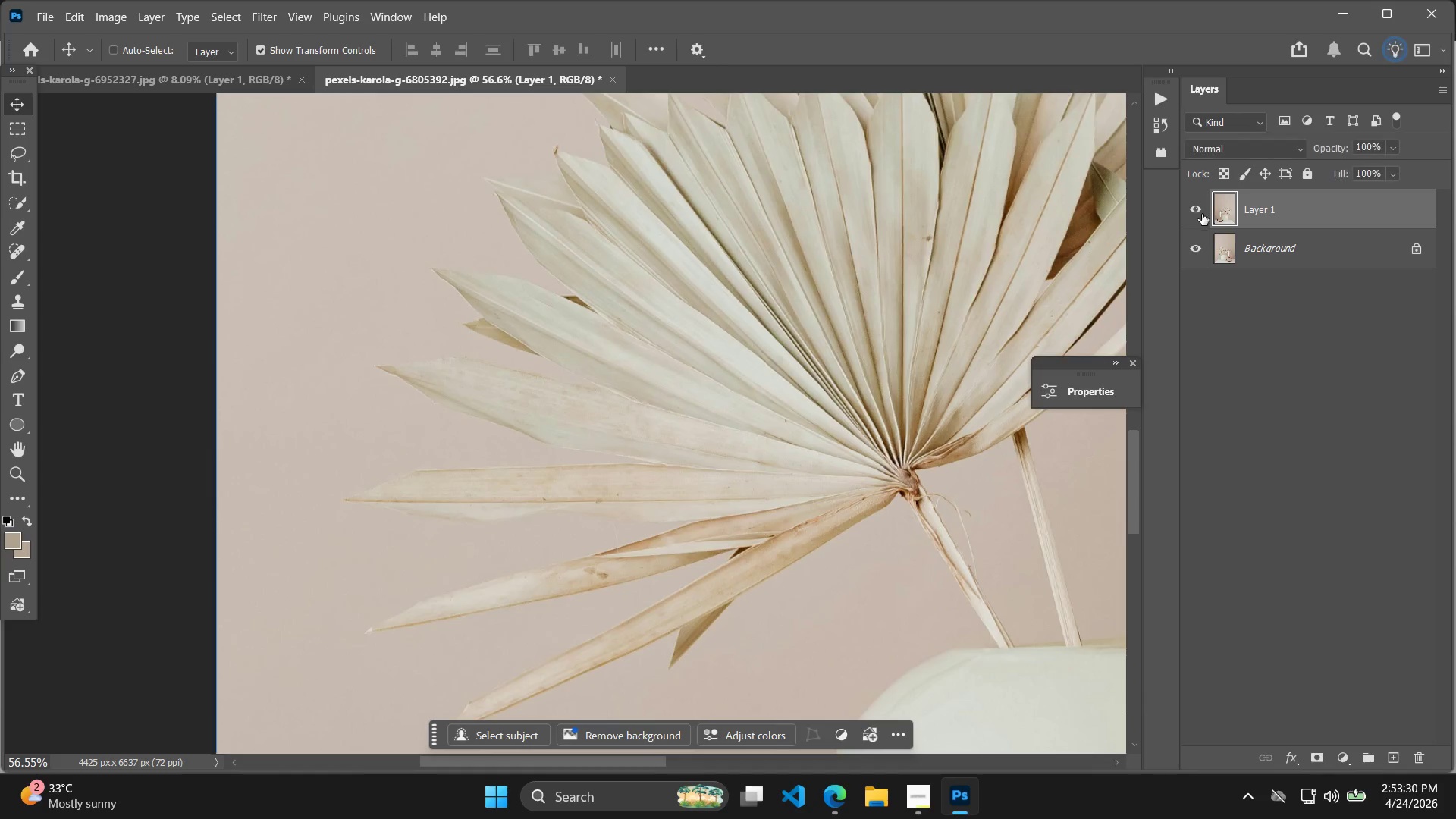 
key(Space)
 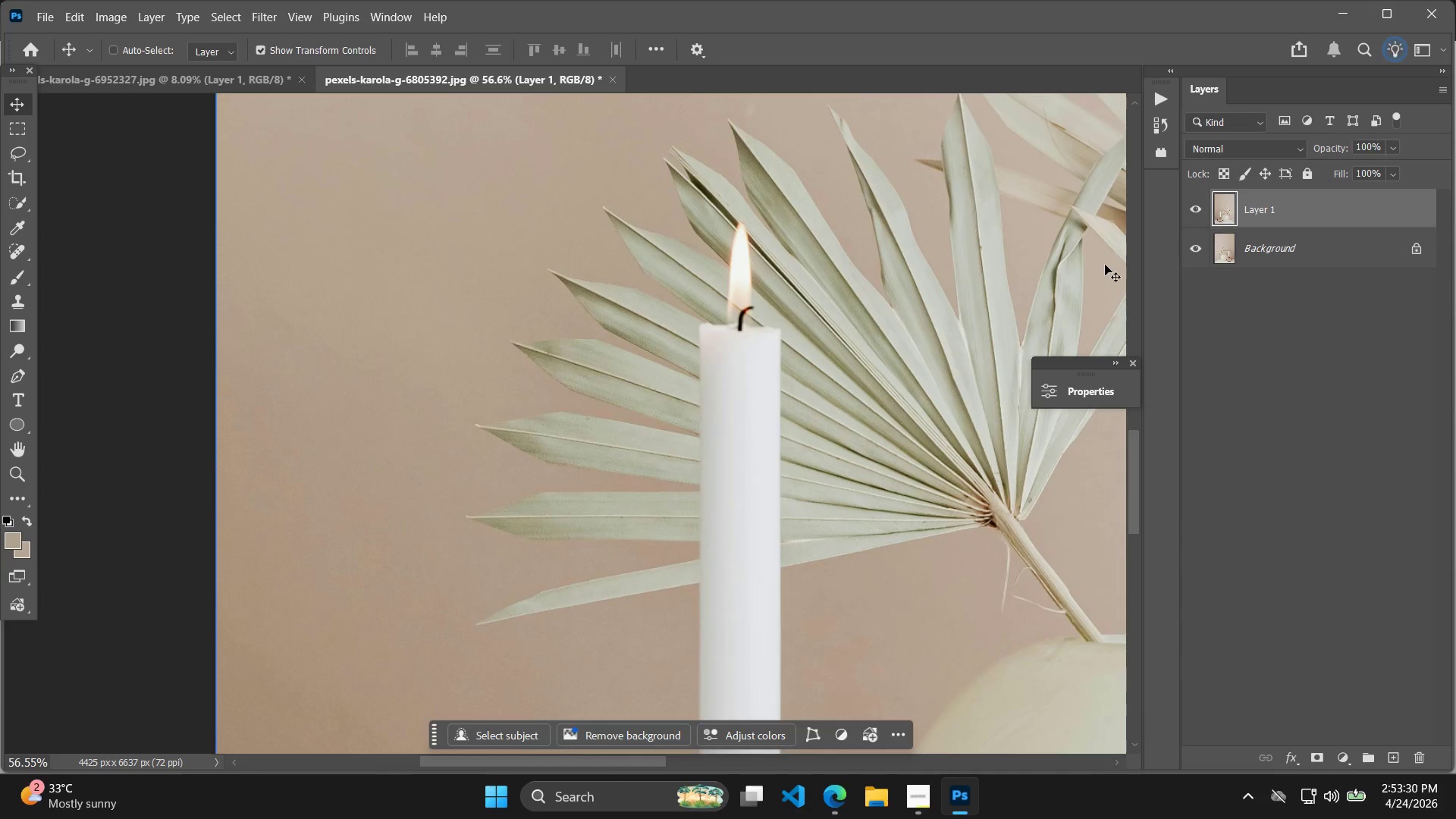 
hold_key(key=AltLeft, duration=0.39)
 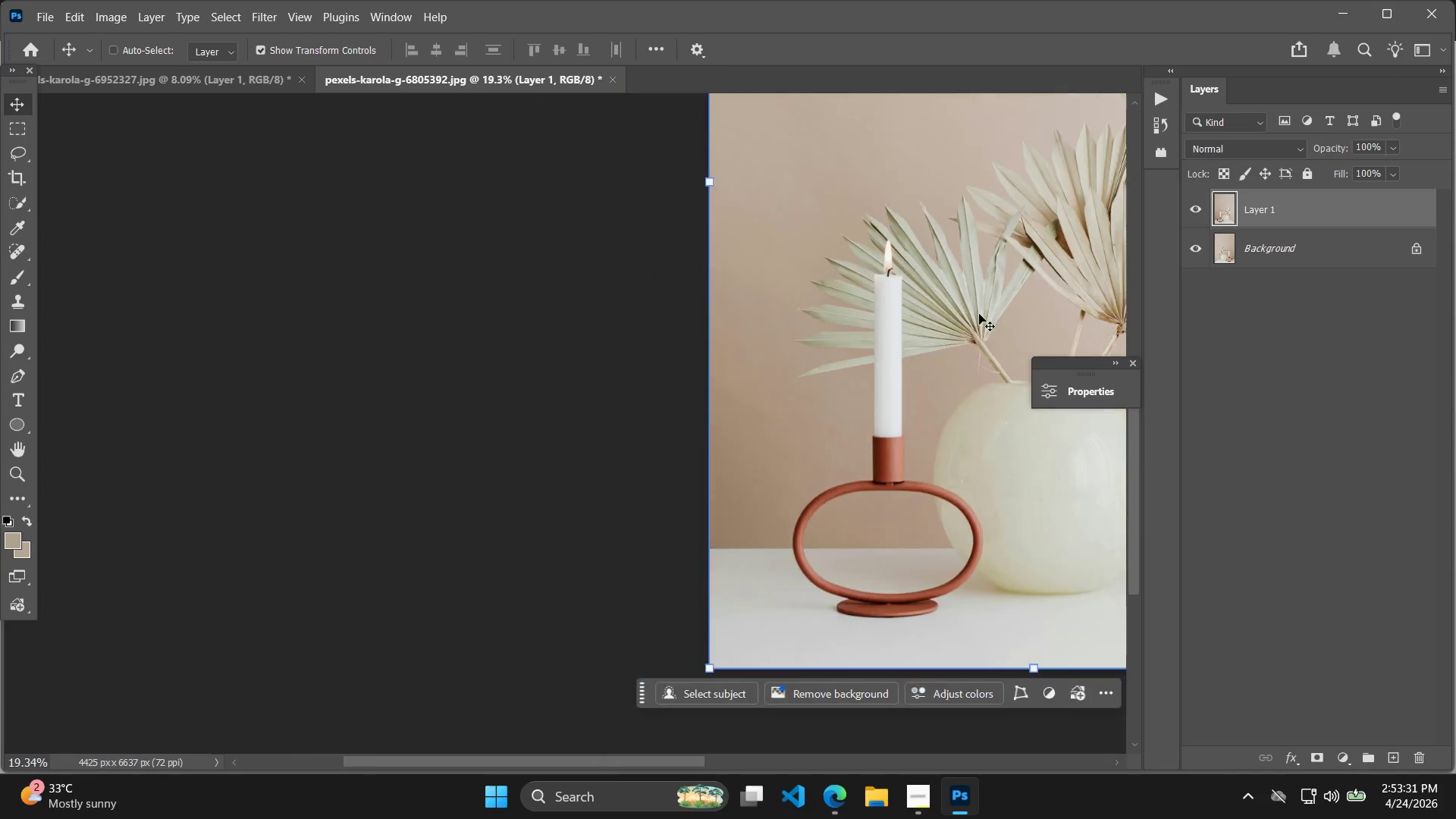 
hold_key(key=Space, duration=0.53)
 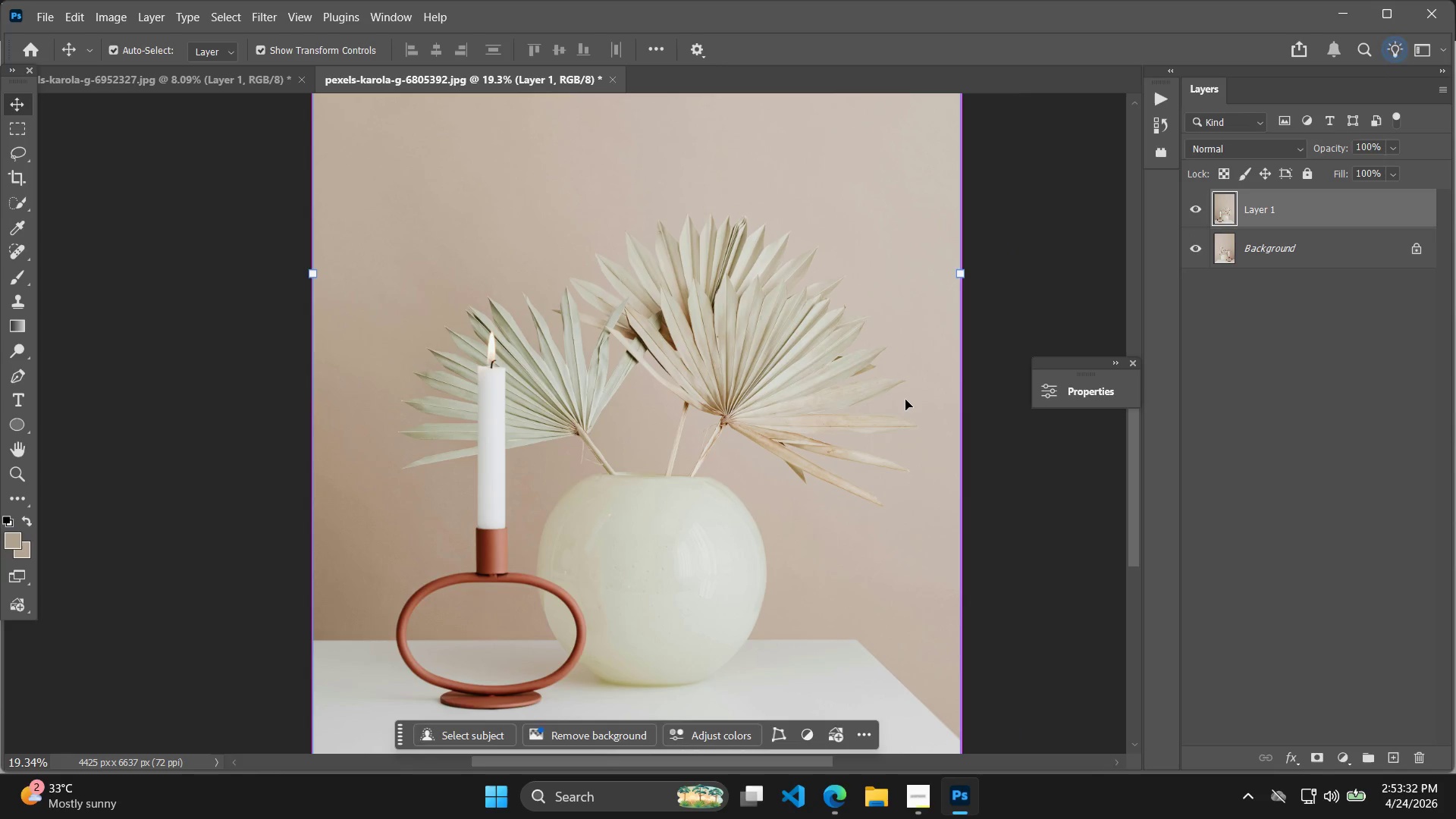 
left_click_drag(start_coordinate=[959, 308], to_coordinate=[562, 400])
 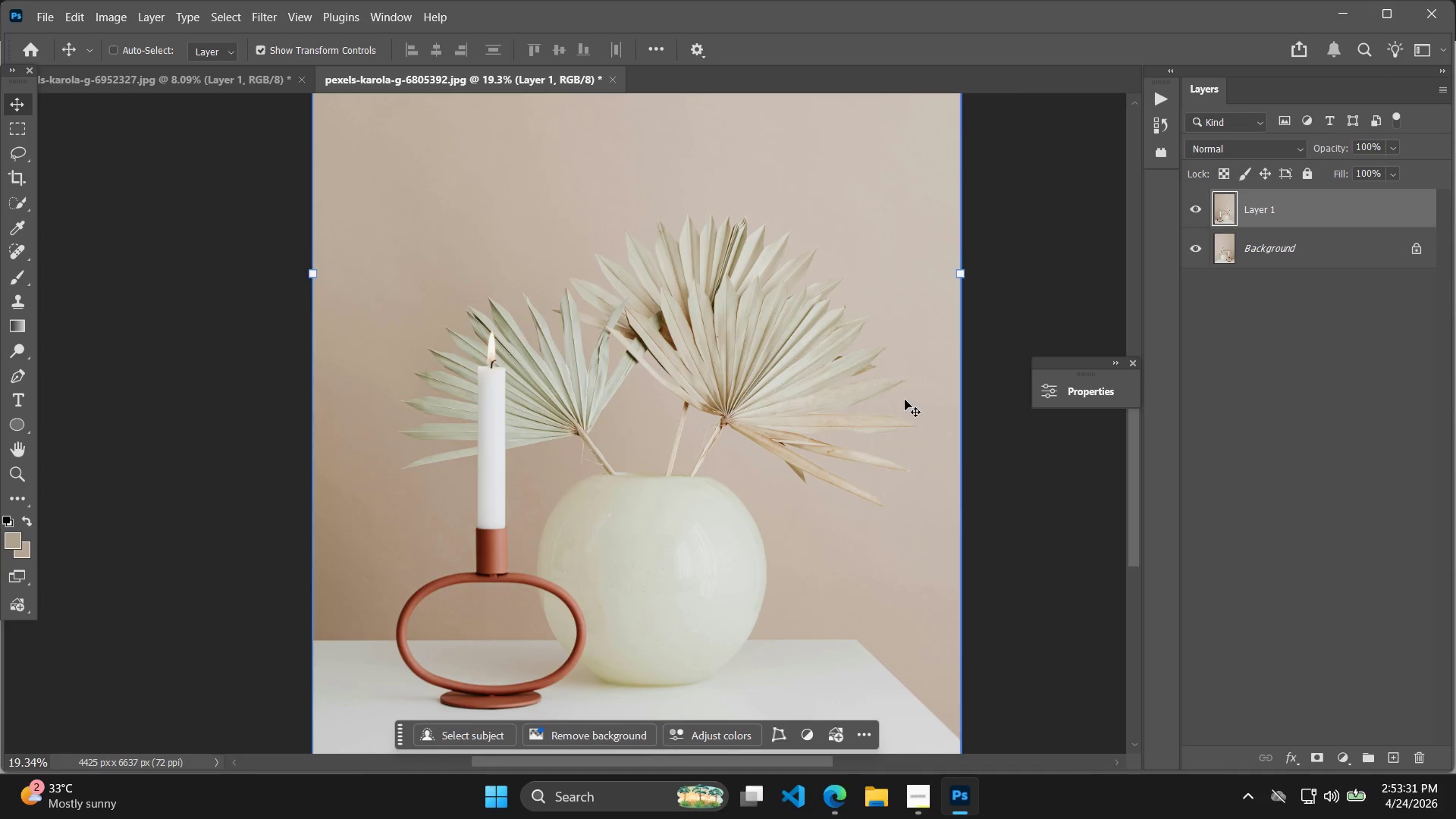 
scroll: coordinate [971, 305], scroll_direction: down, amount: 18.0
 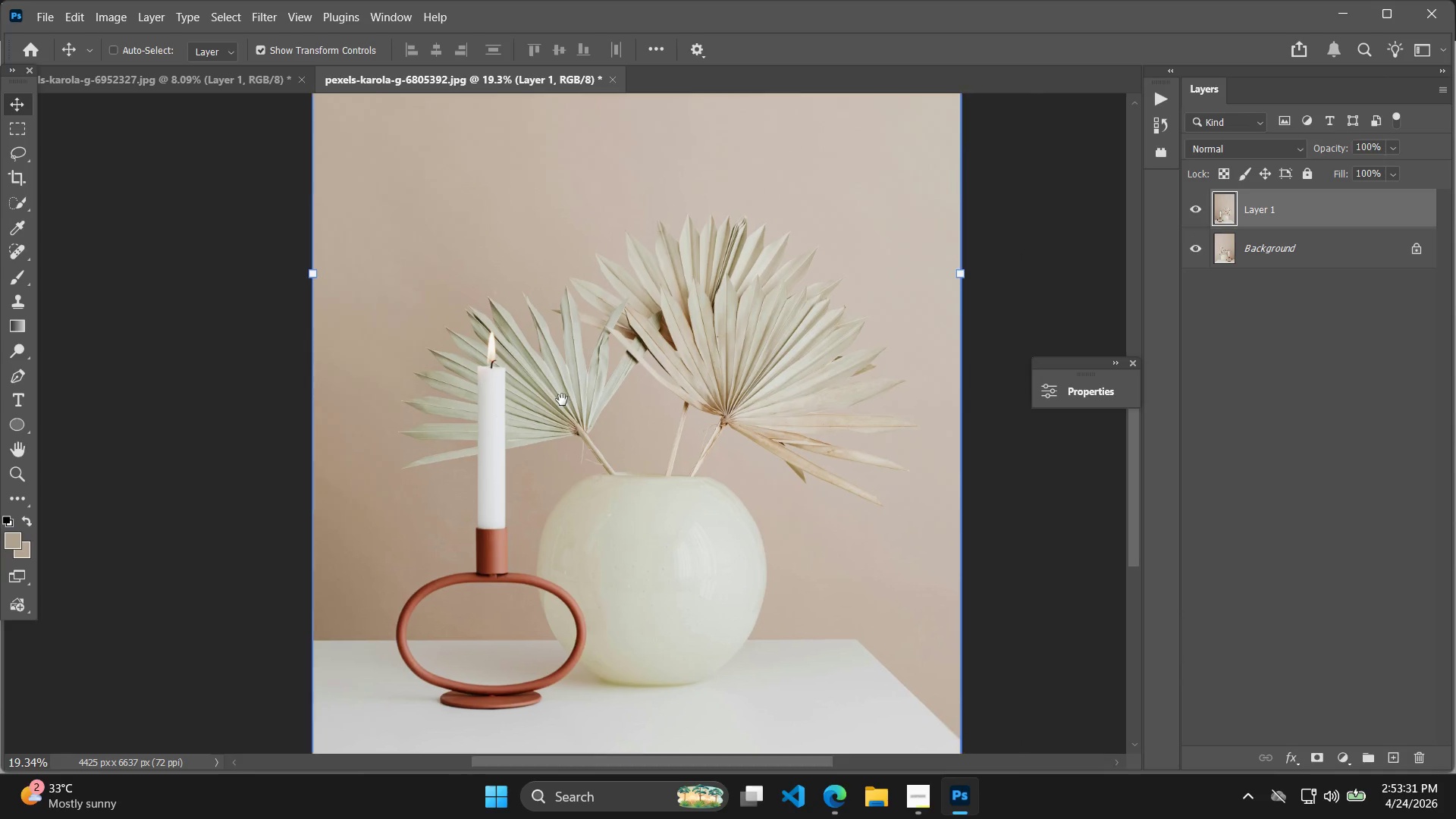 
key(Control+J)
 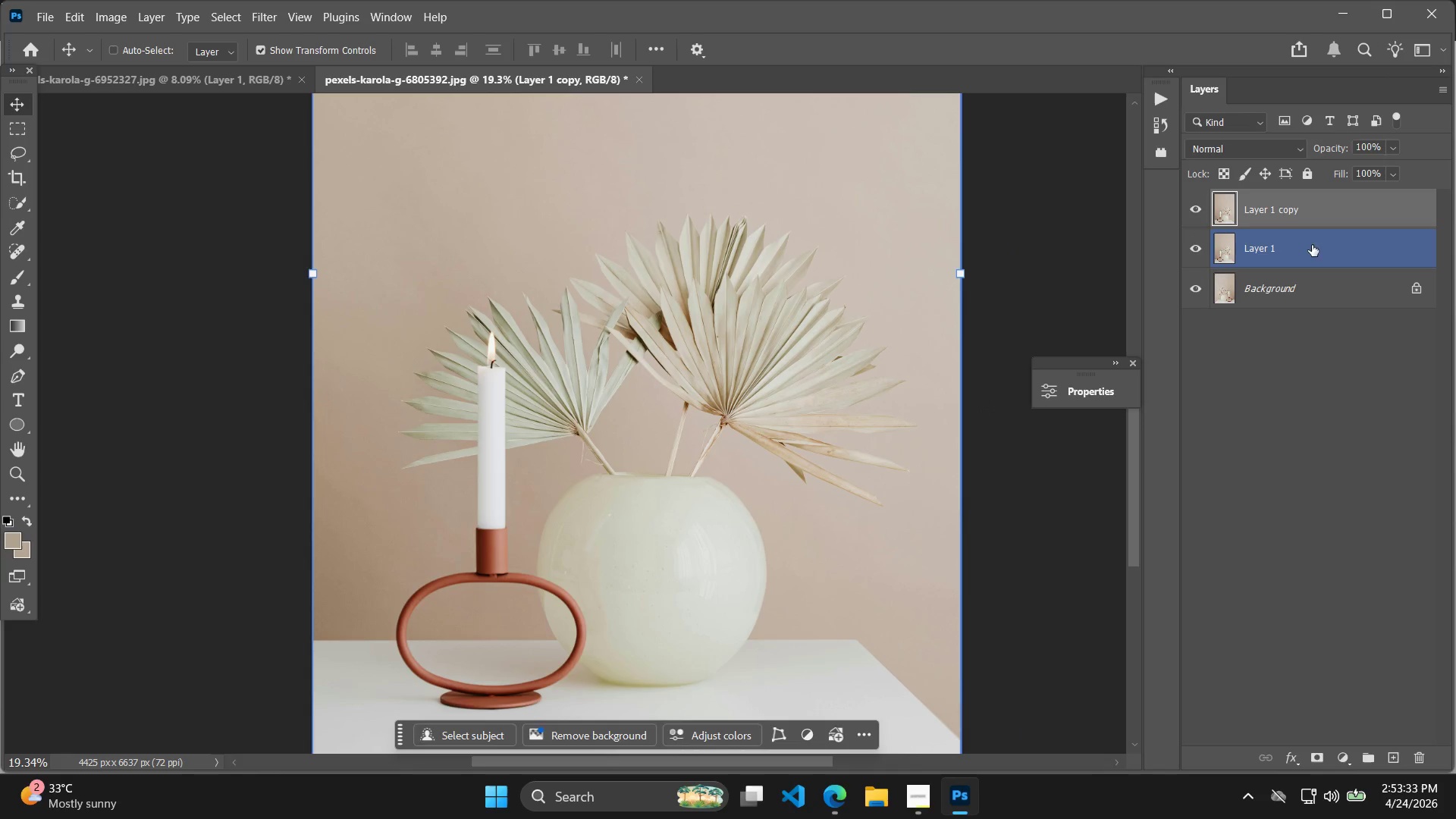 
left_click([1259, 249])
 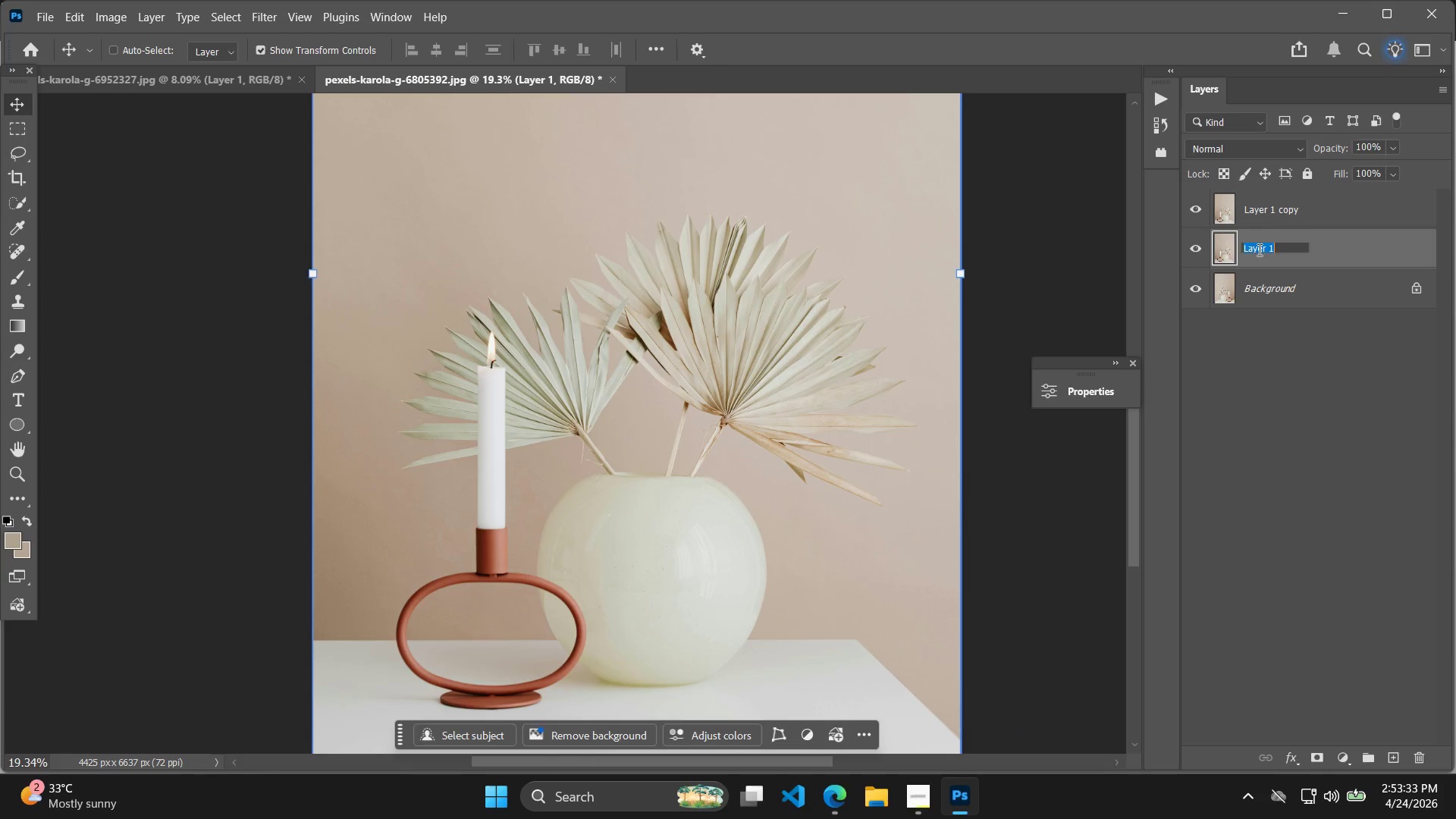 
type(Flipped)
 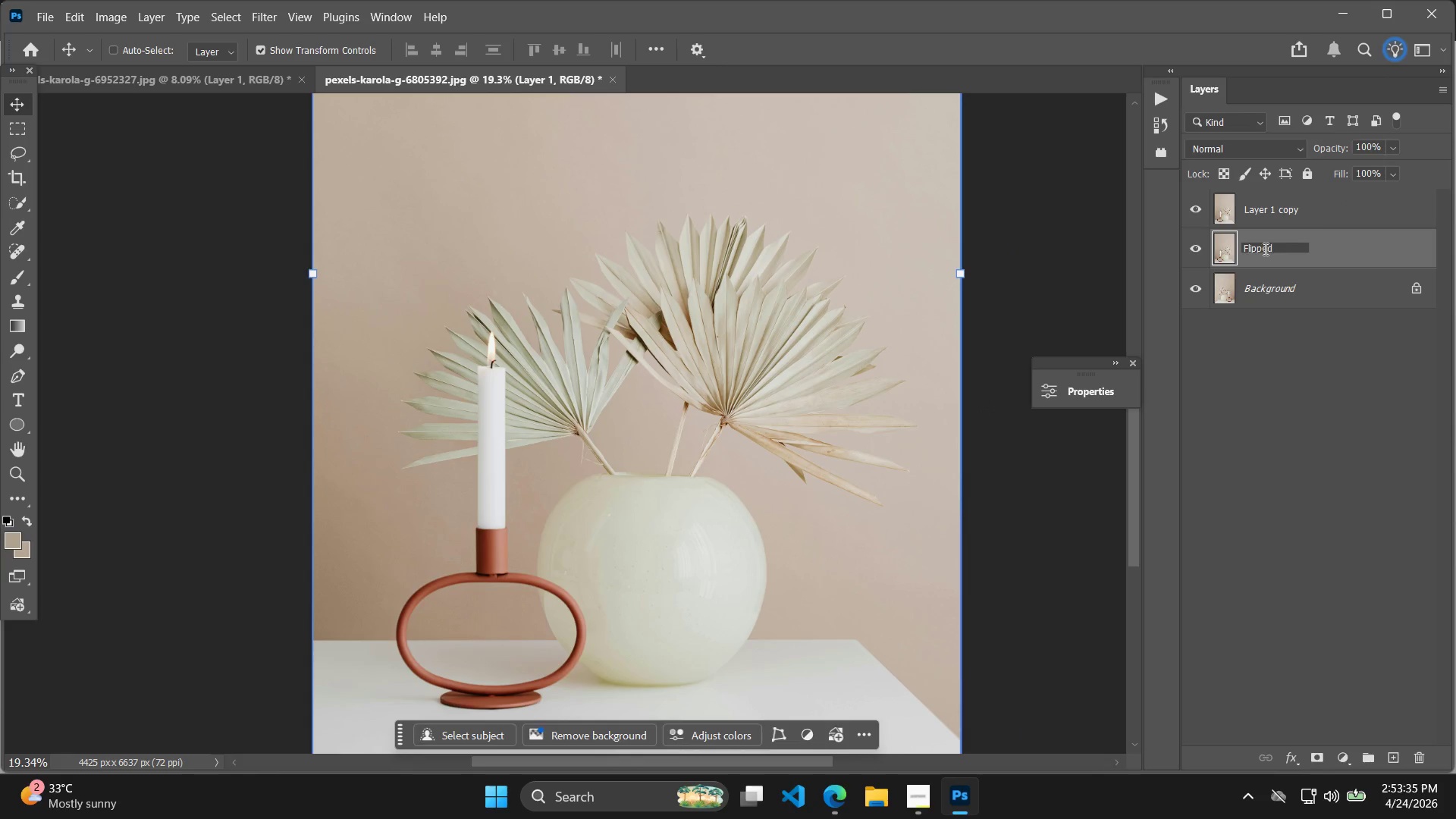 
left_click_drag(start_coordinate=[1285, 250], to_coordinate=[1169, 248])
 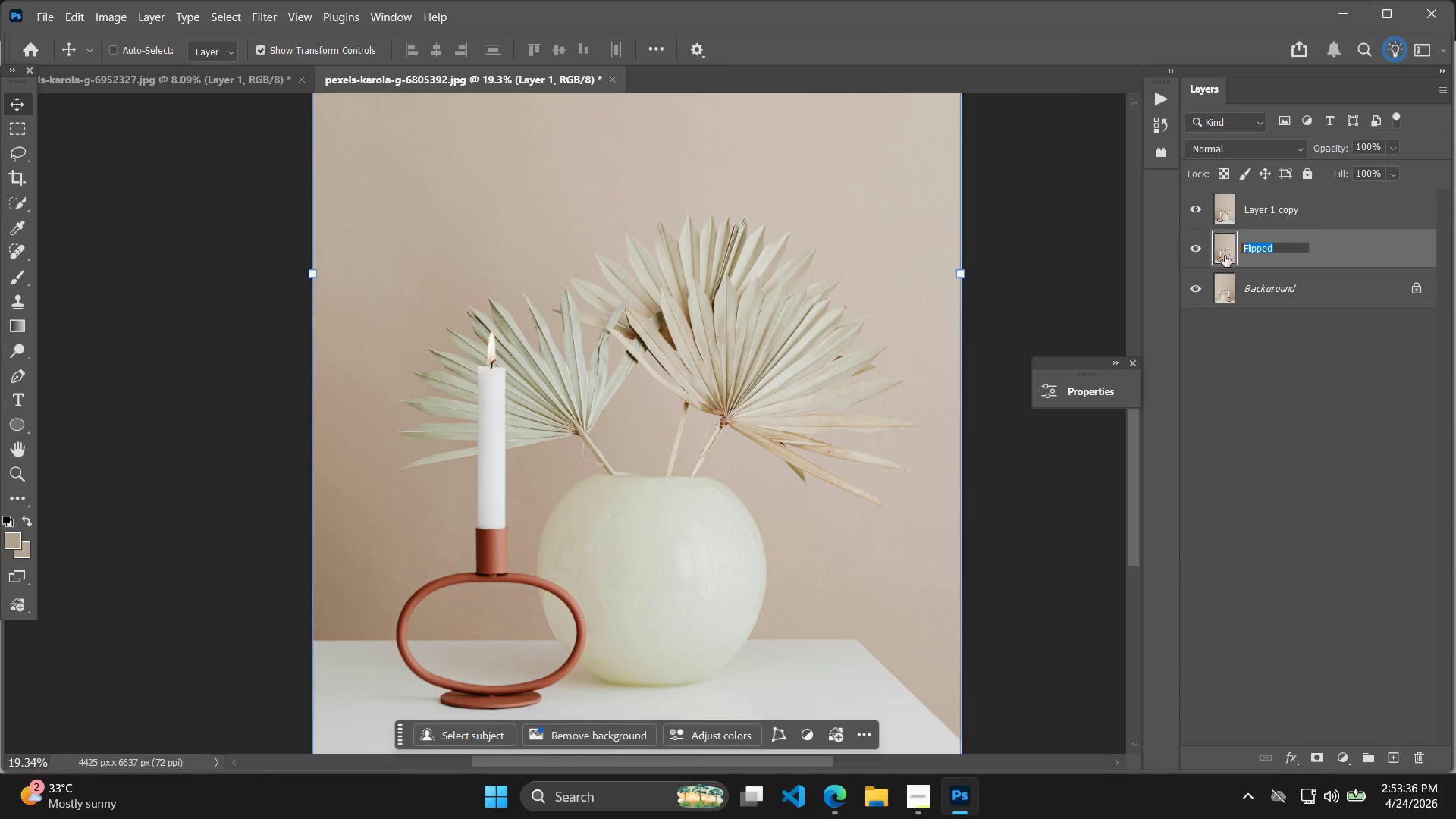 
key(Control+ControlLeft)
 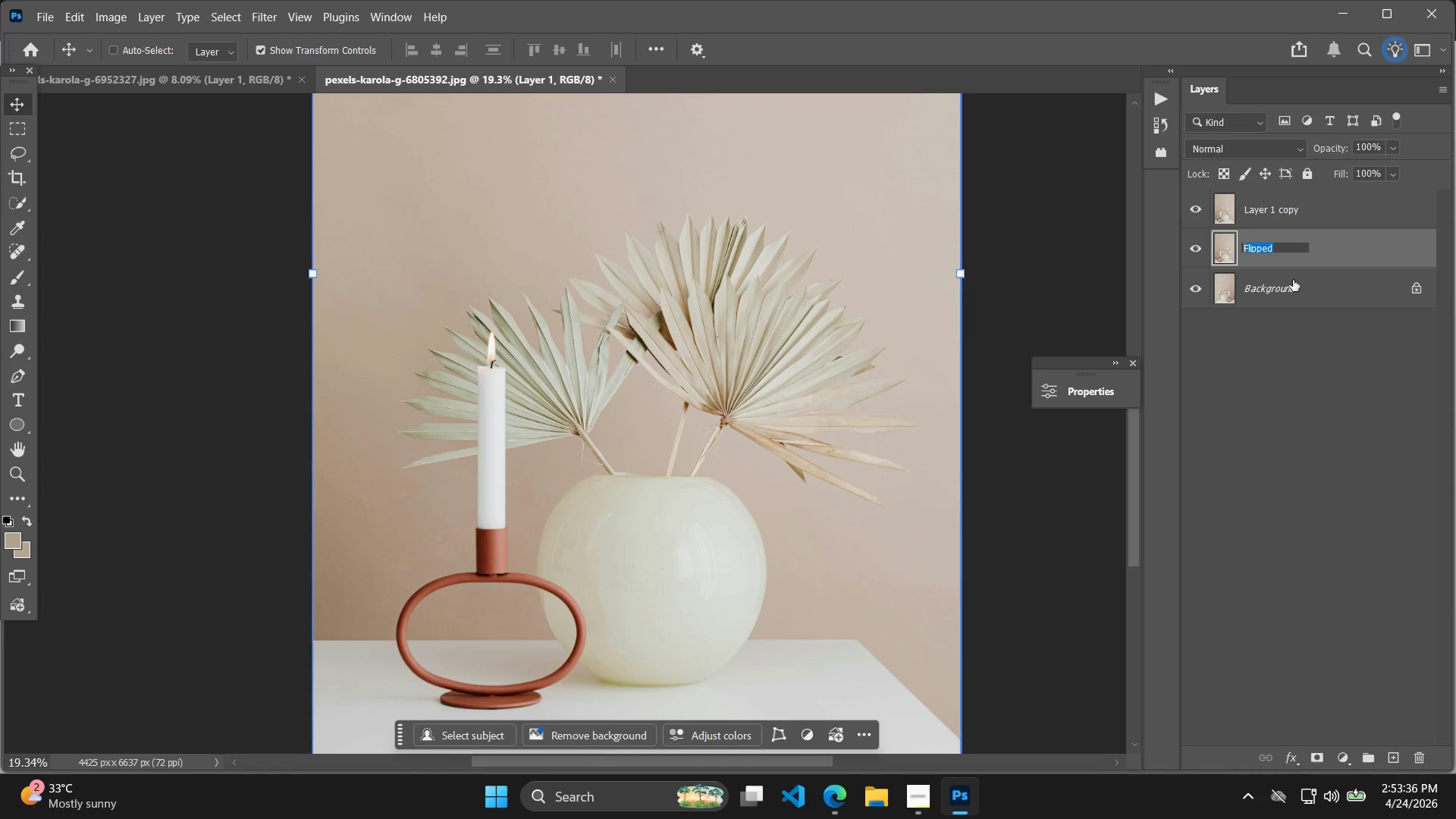 
key(Control+C)
 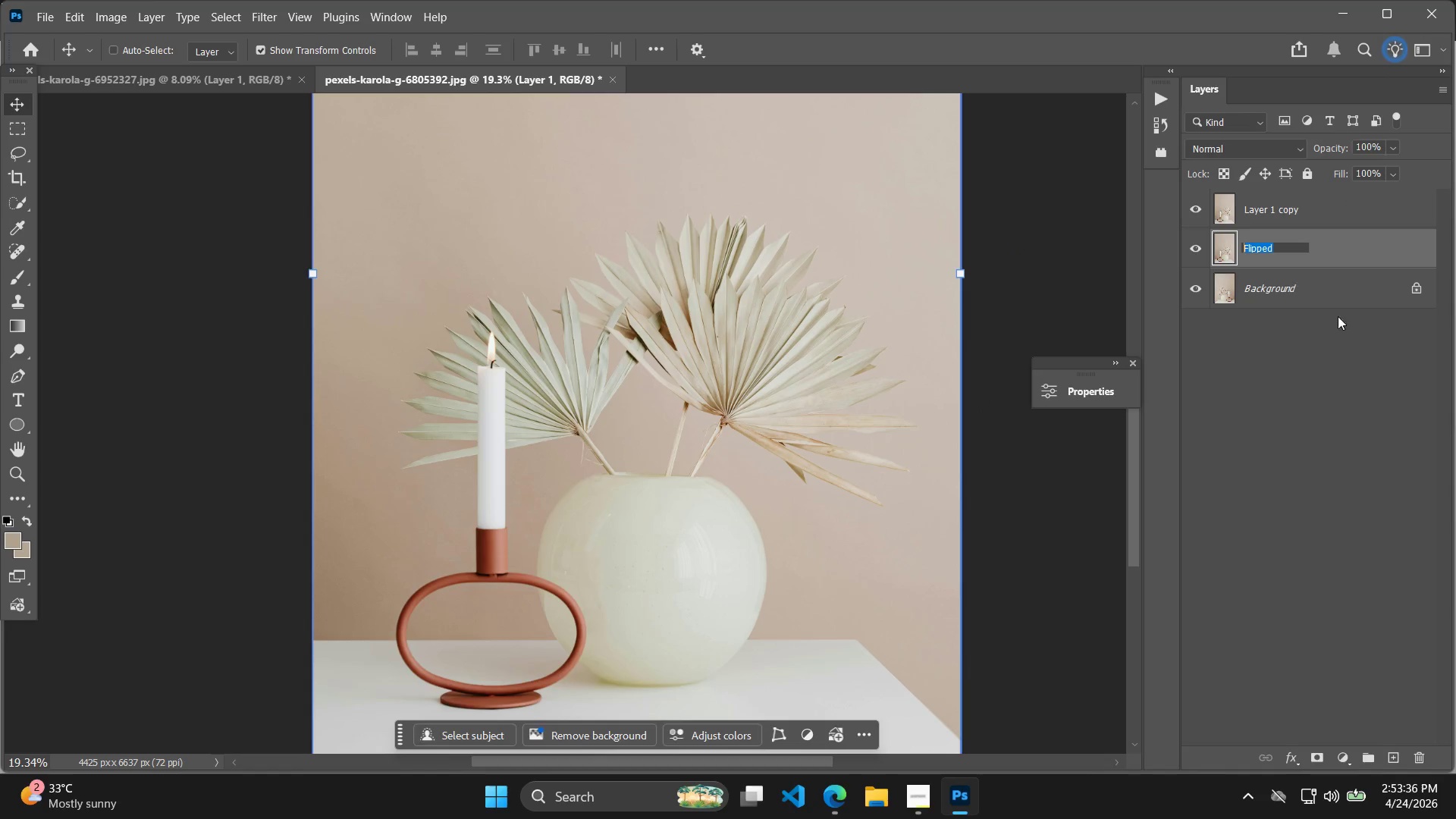 
key(Control+C)
 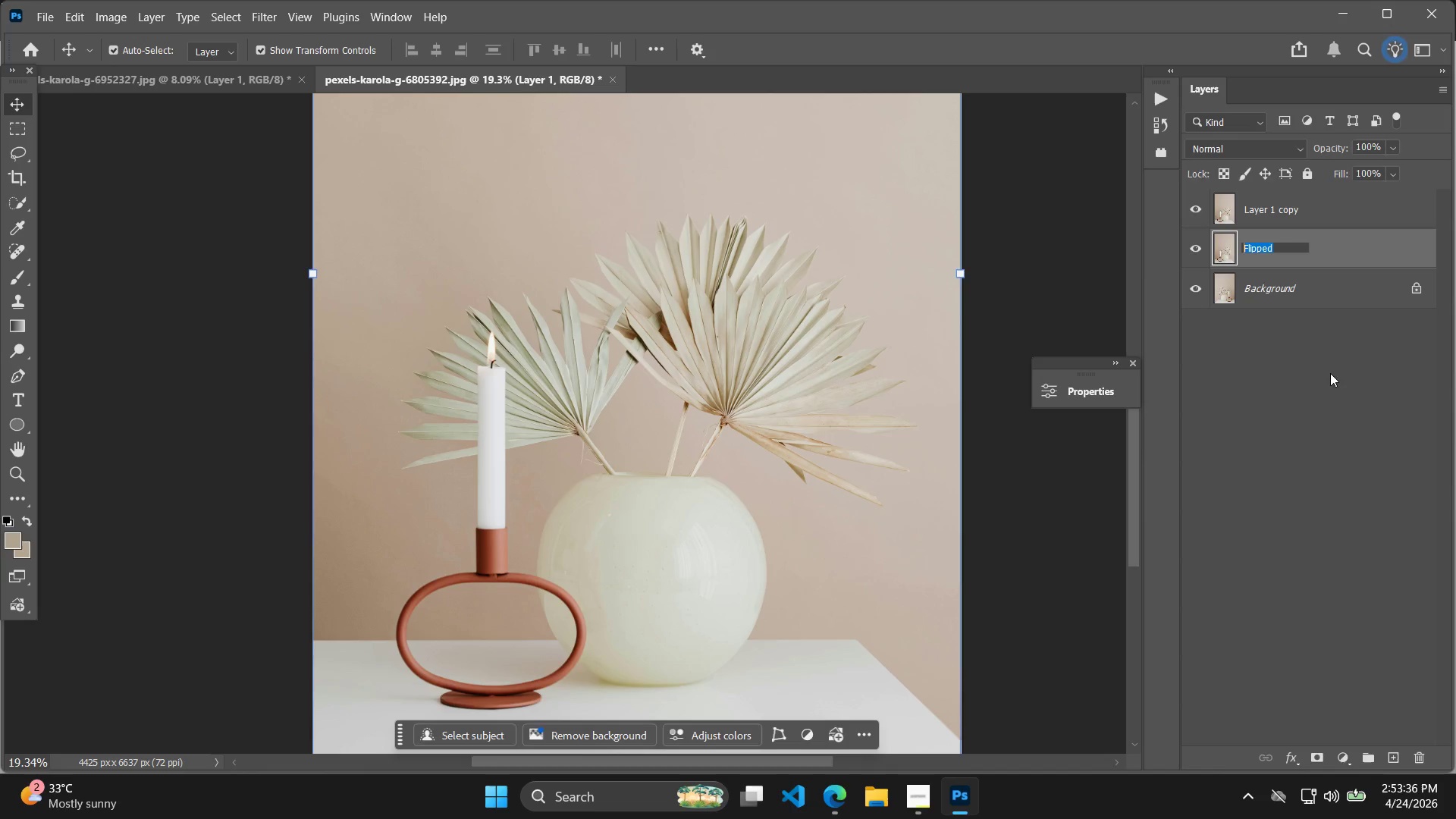 
left_click_drag(start_coordinate=[1331, 378], to_coordinate=[1326, 377])
 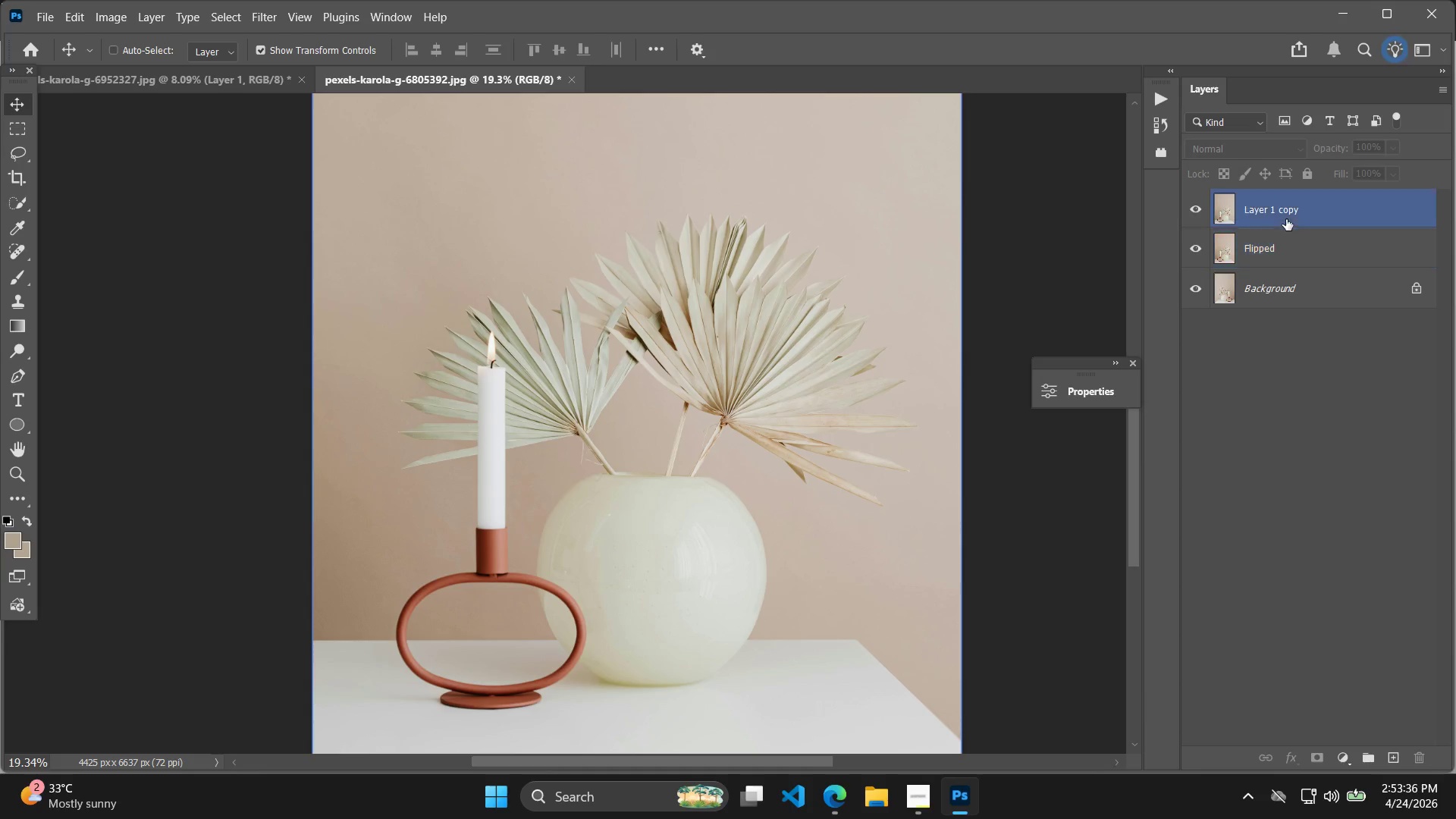 
double_click([1285, 219])
 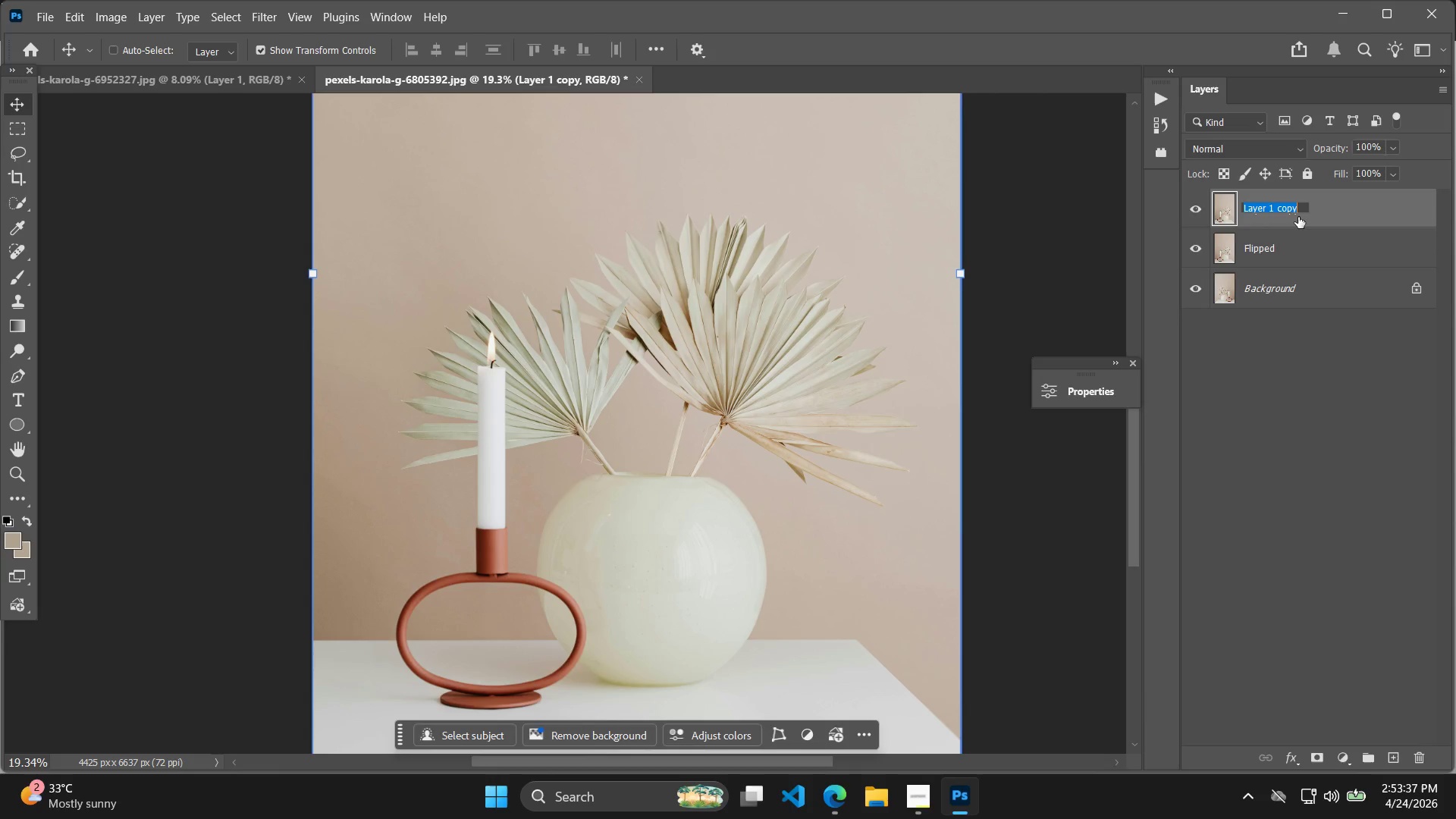 
key(Control+ControlLeft)
 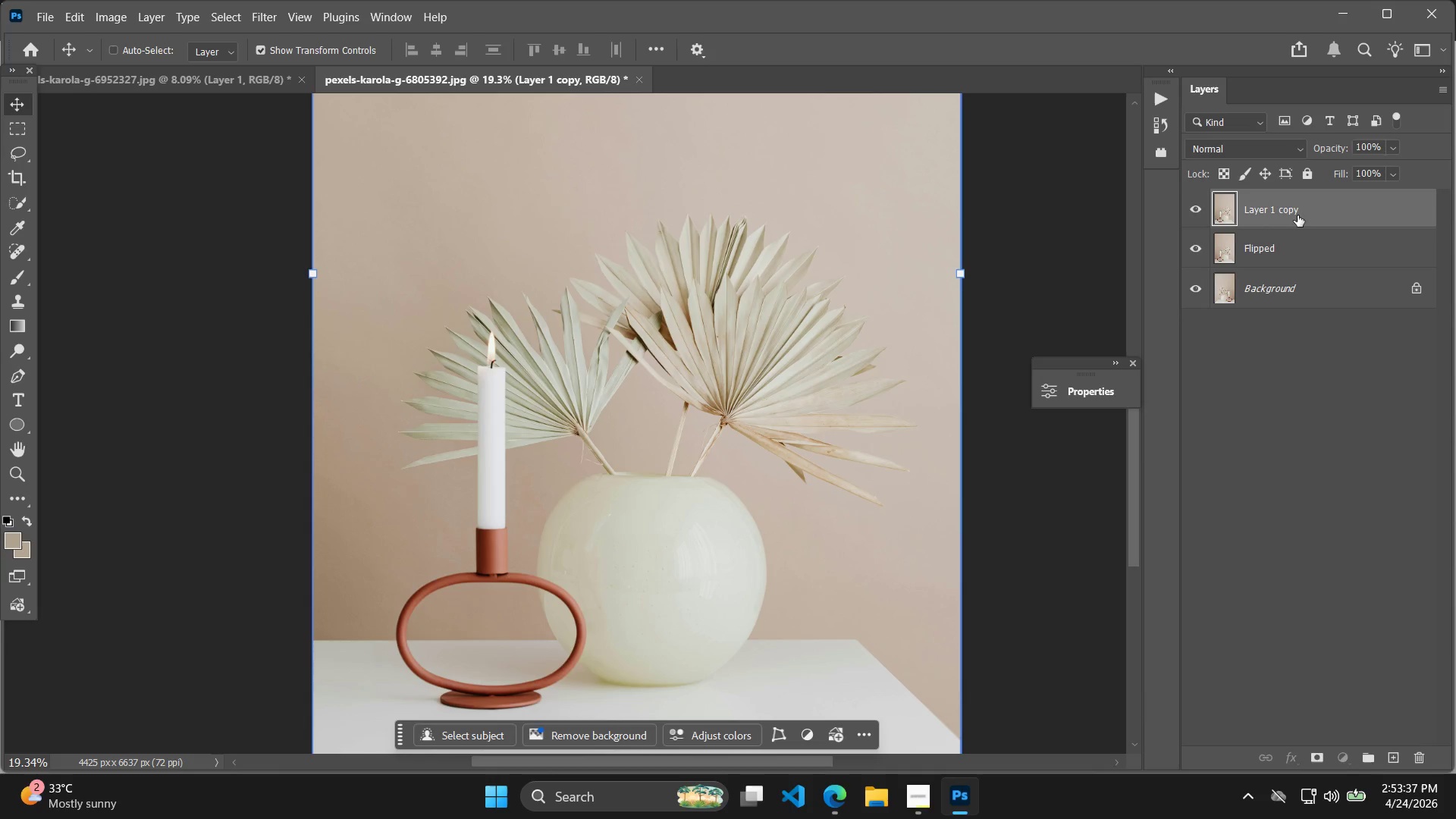 
key(Control+V)
 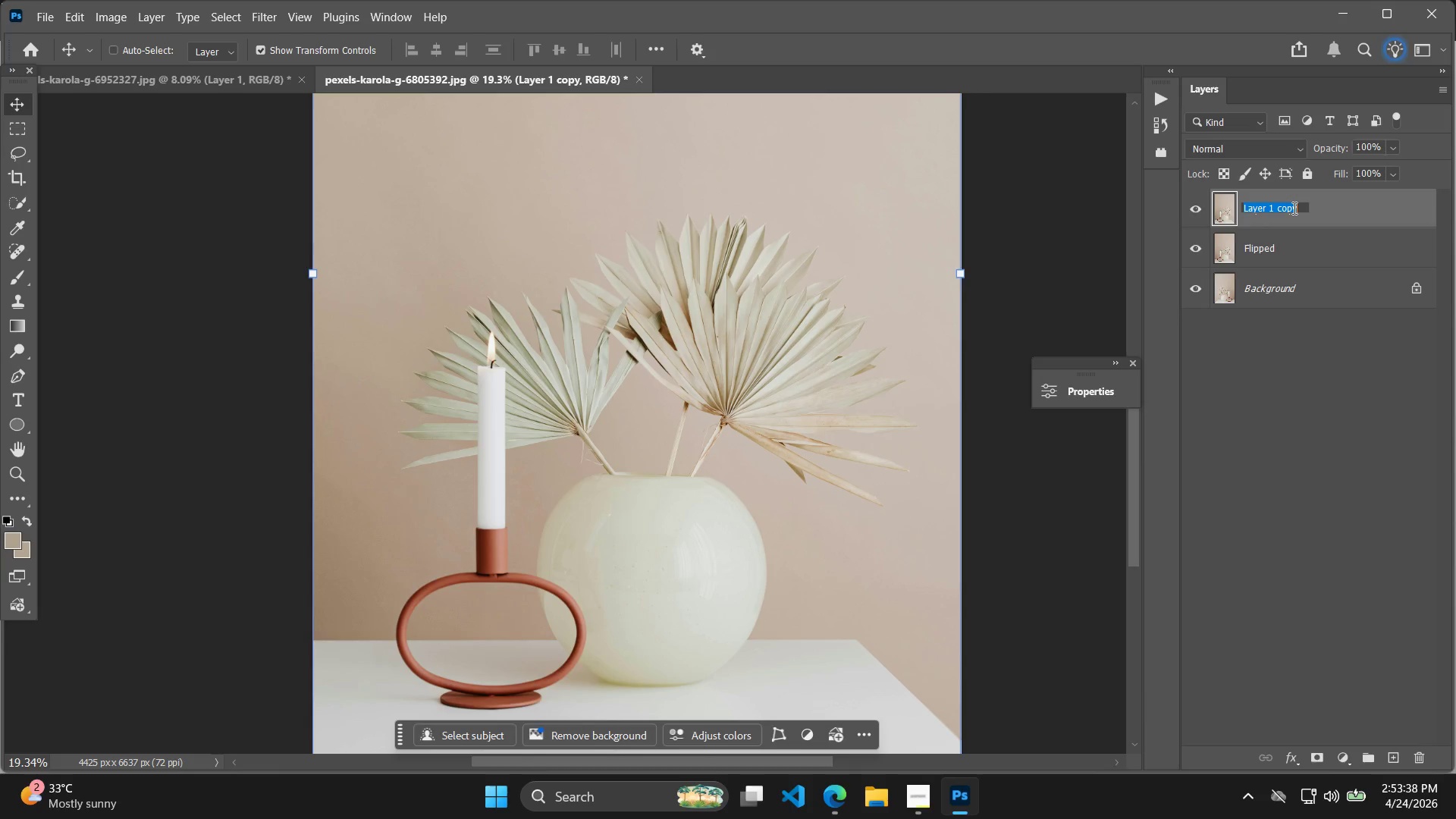 
key(Control+ControlLeft)
 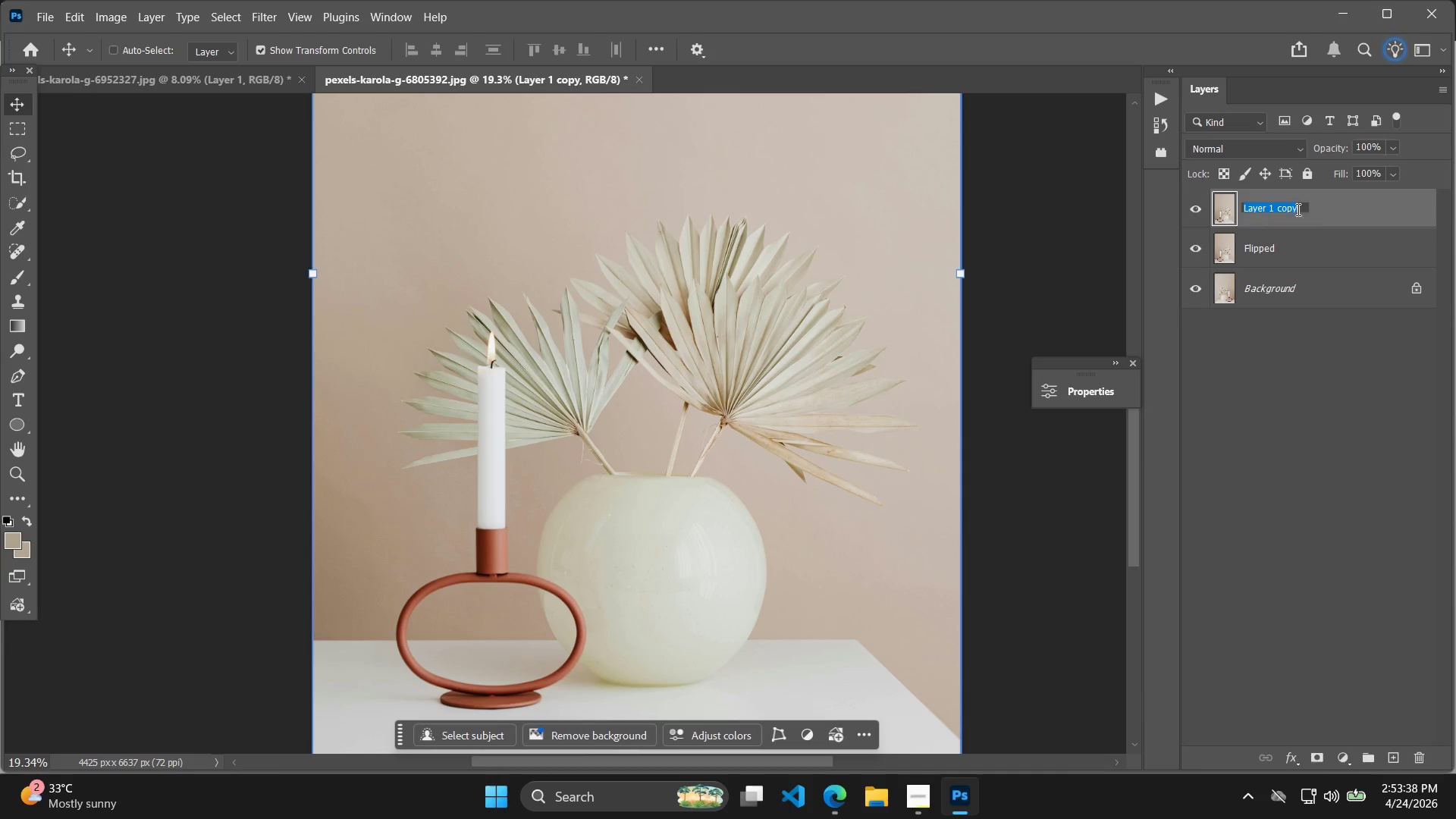 
key(Control+V)
 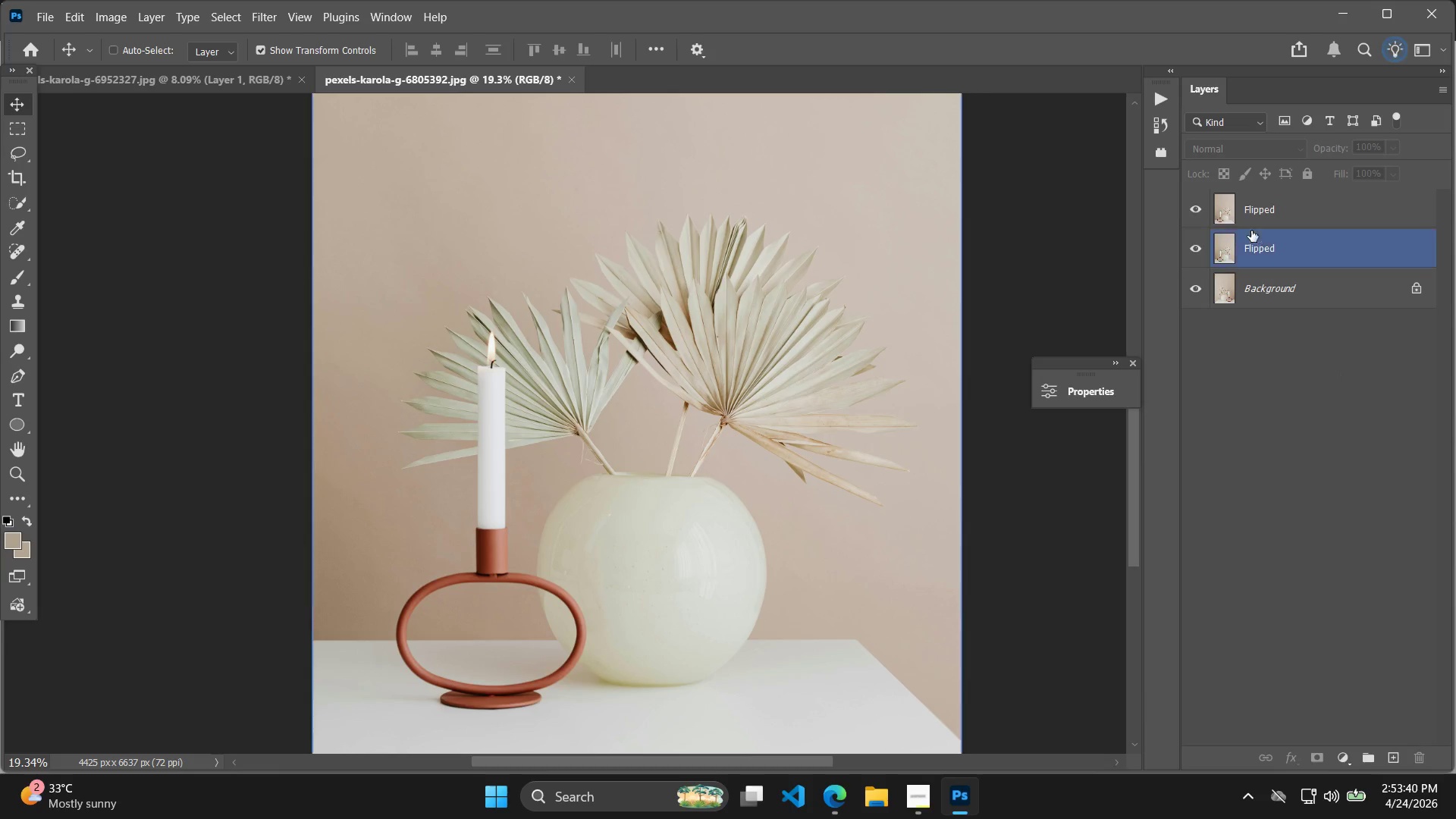 
double_click([1203, 215])
 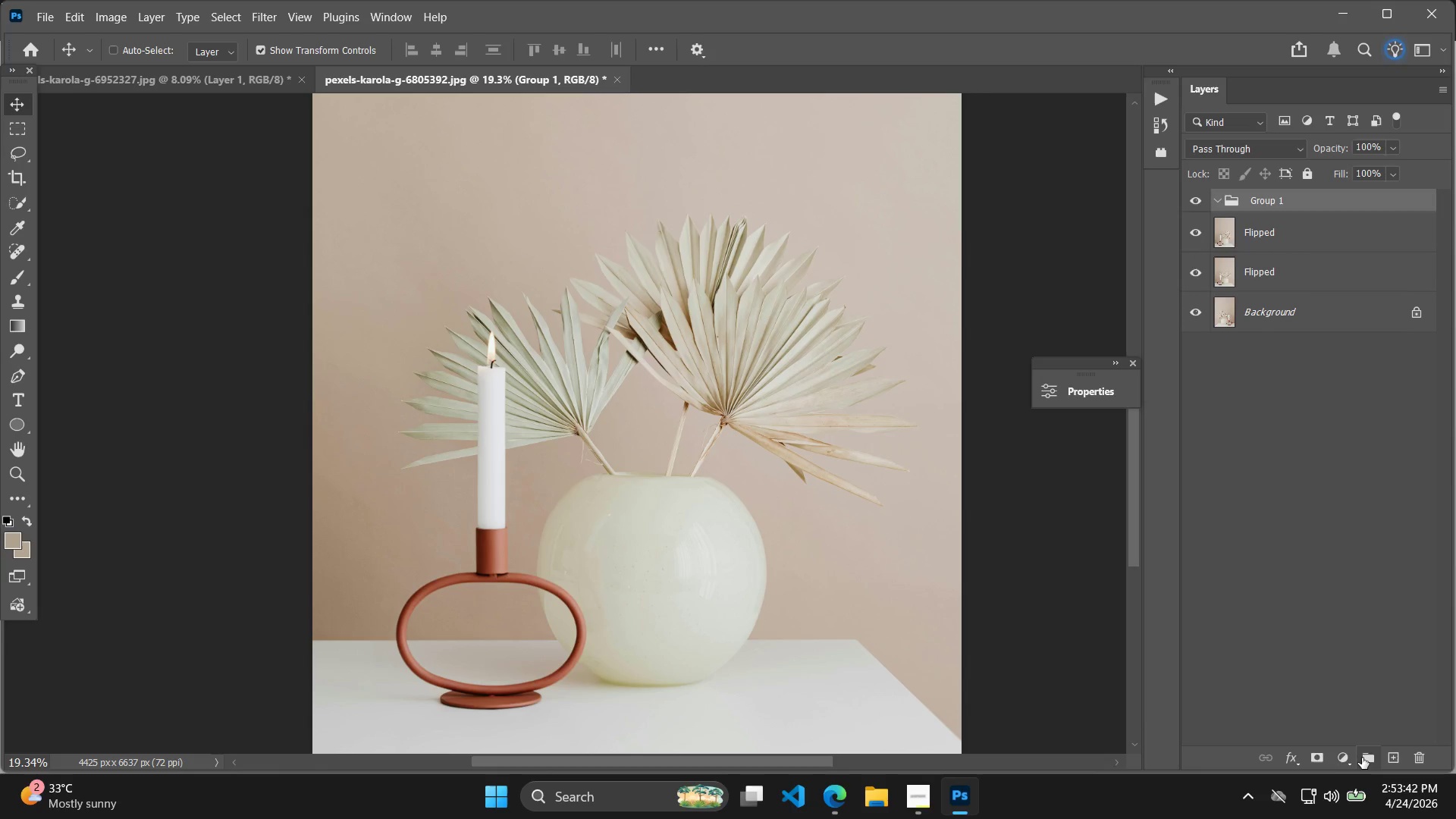 
key(Control+Meta+MetaLeft)
 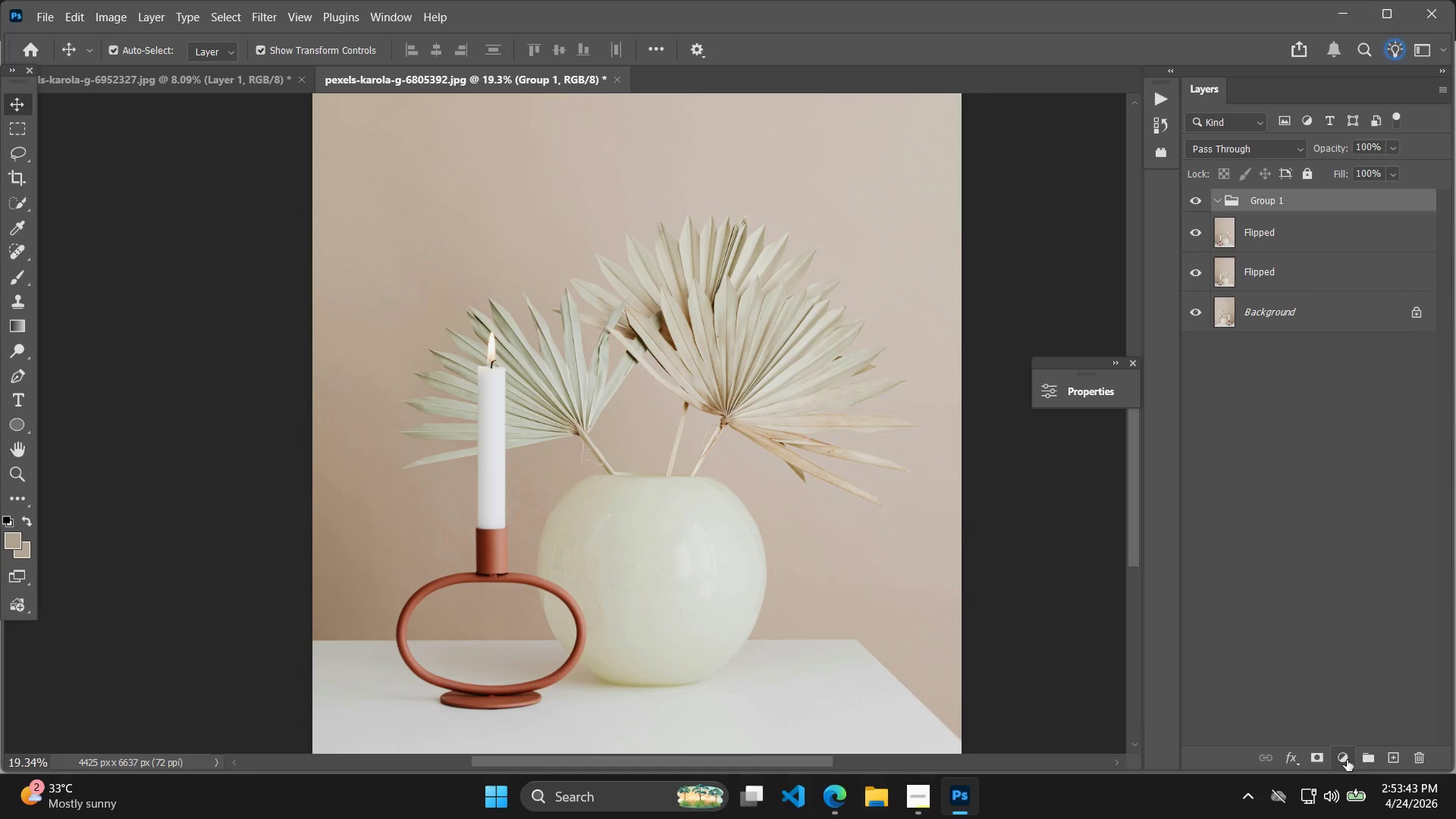 
key(Control+ControlLeft)
 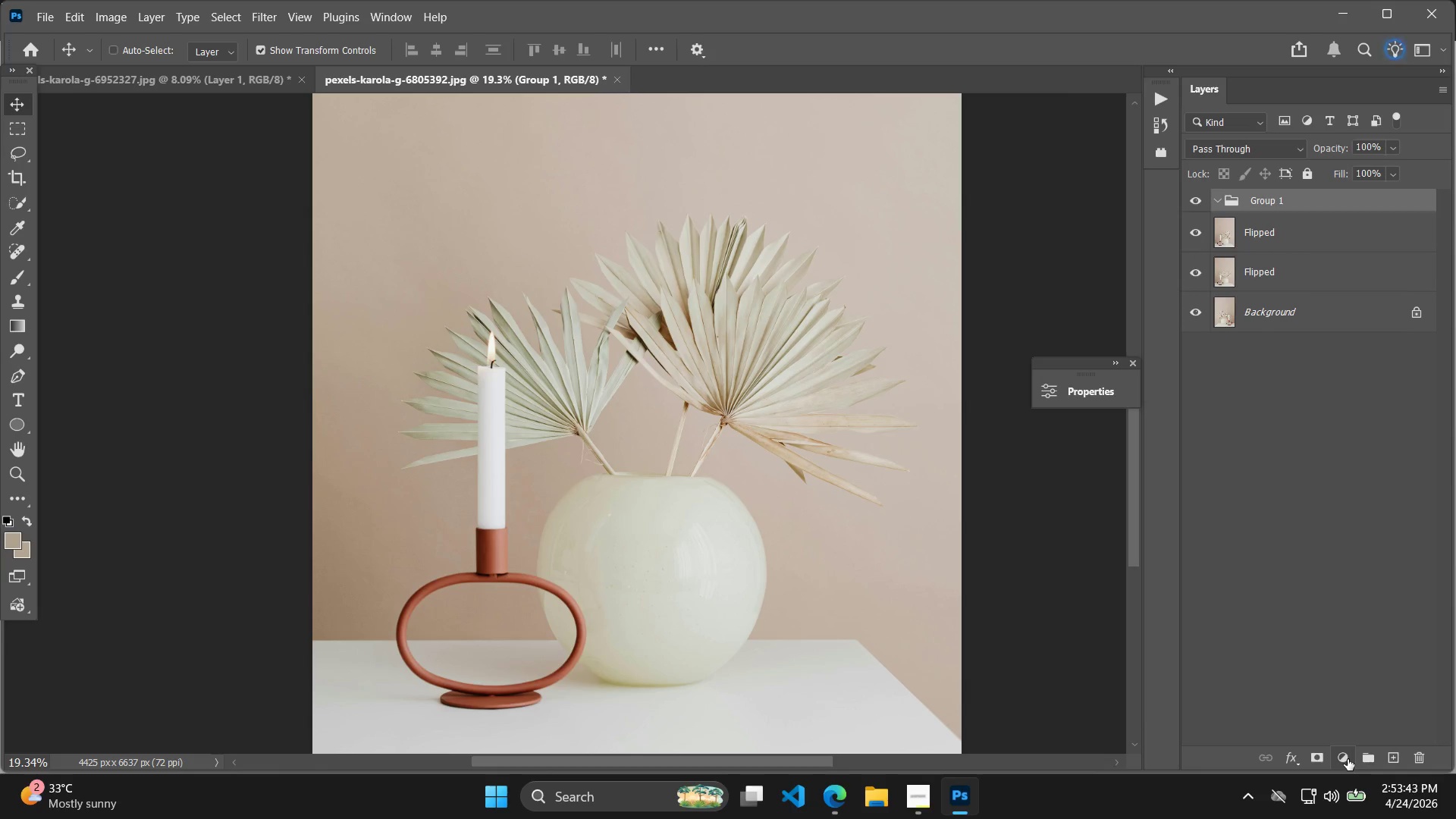 
key(Control+ControlLeft)
 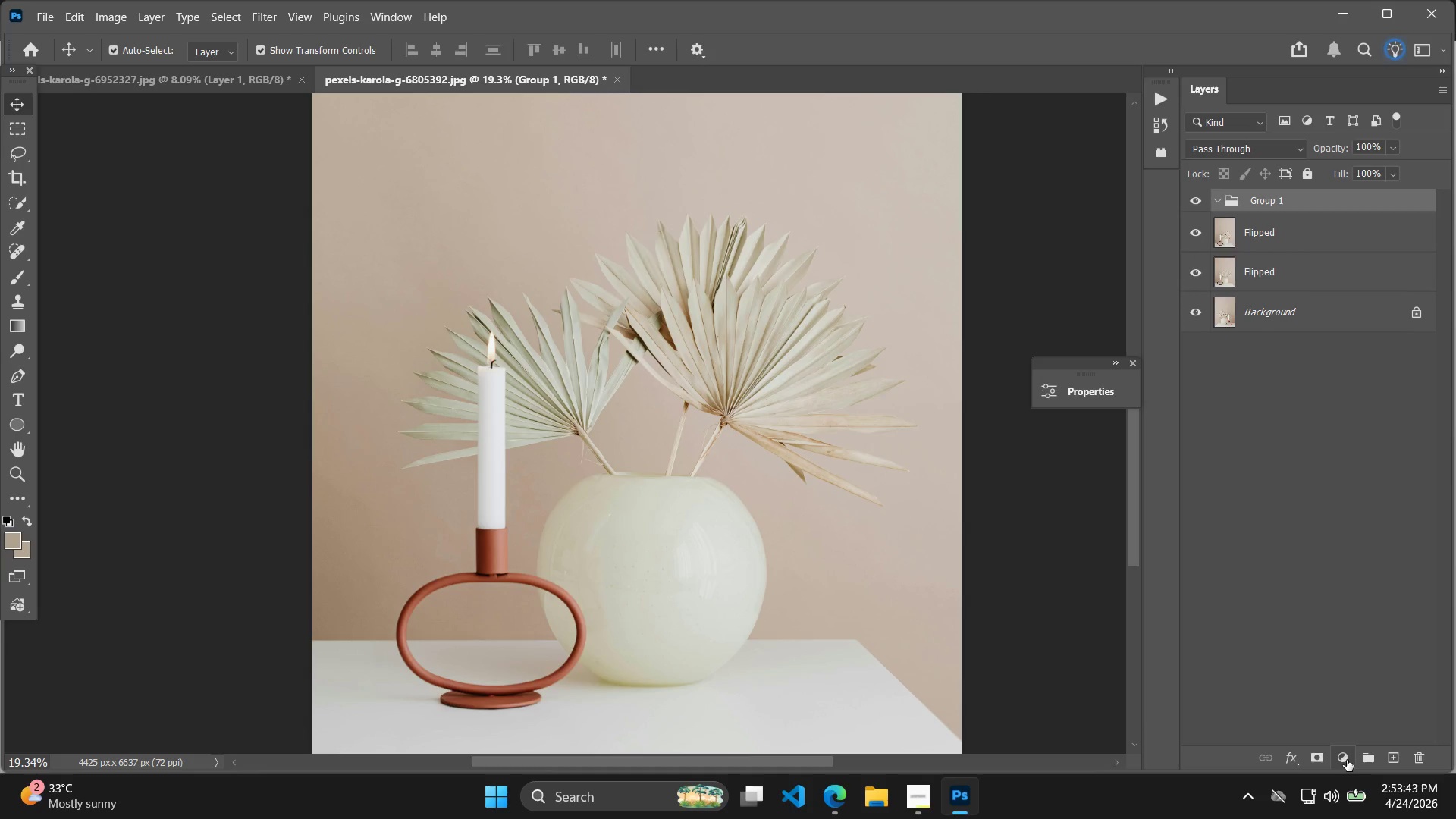 
key(Control+Z)
 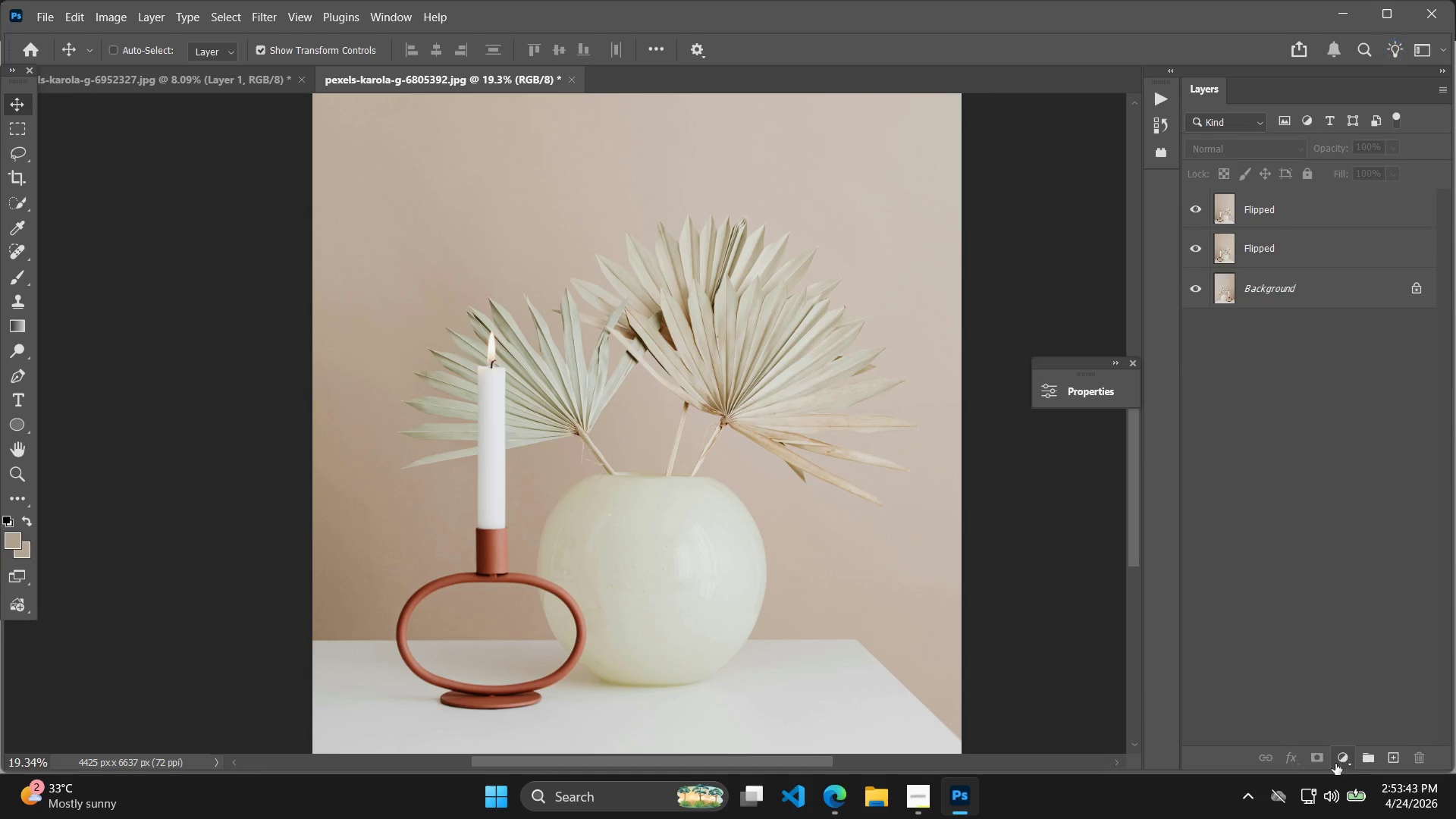 
left_click([1335, 764])
 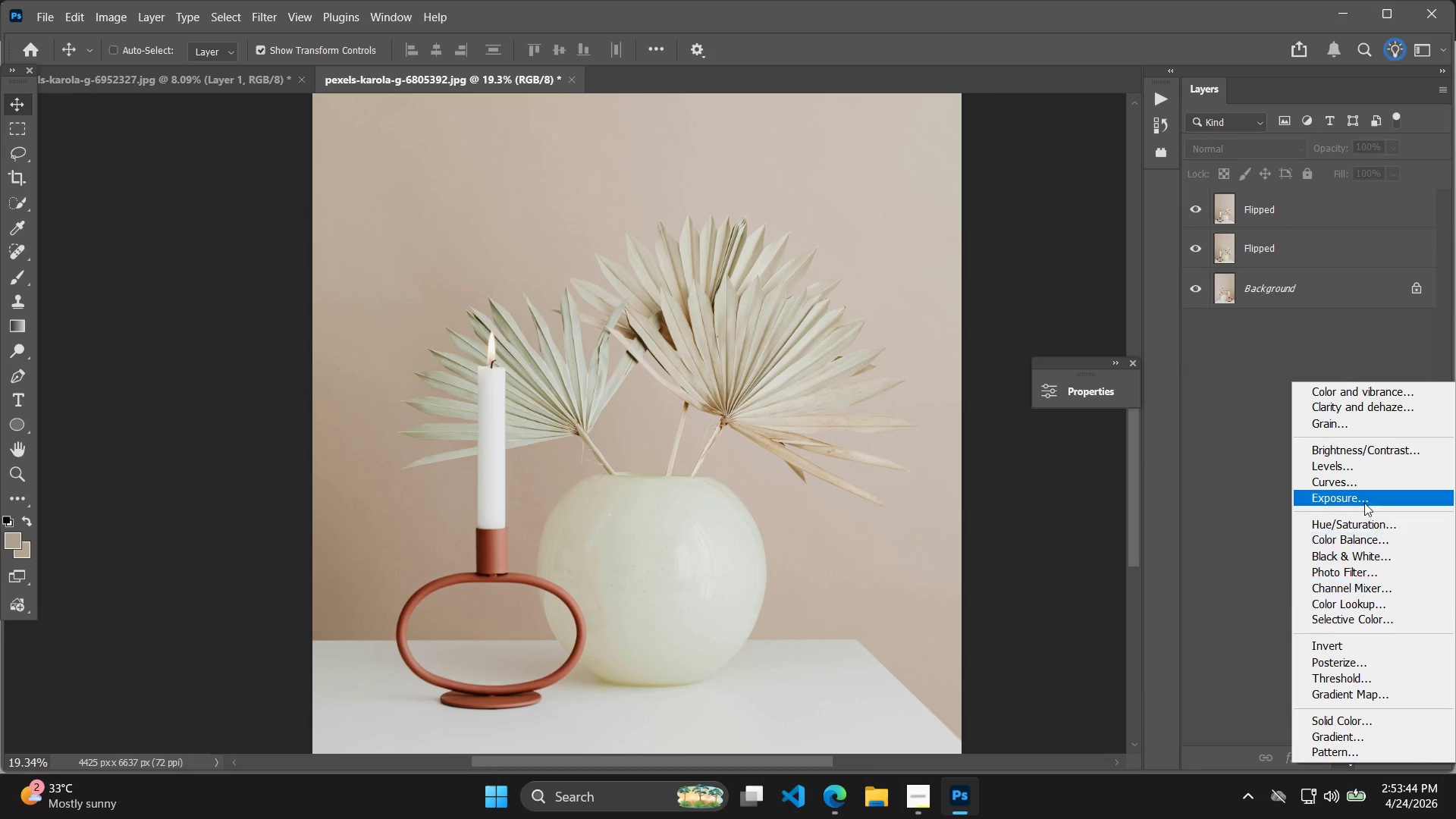 
key(Control+ControlLeft)
 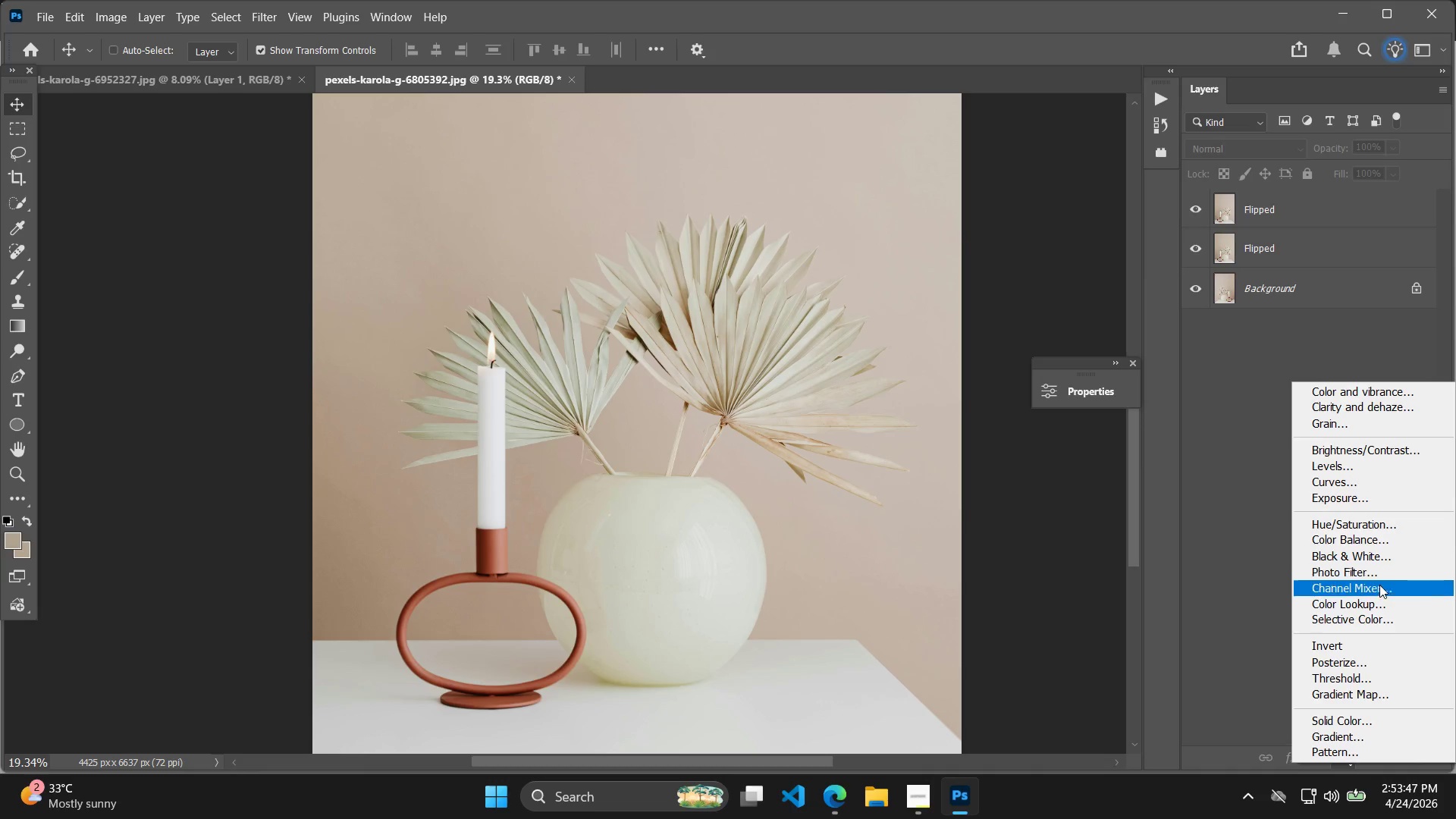 
left_click([1381, 544])
 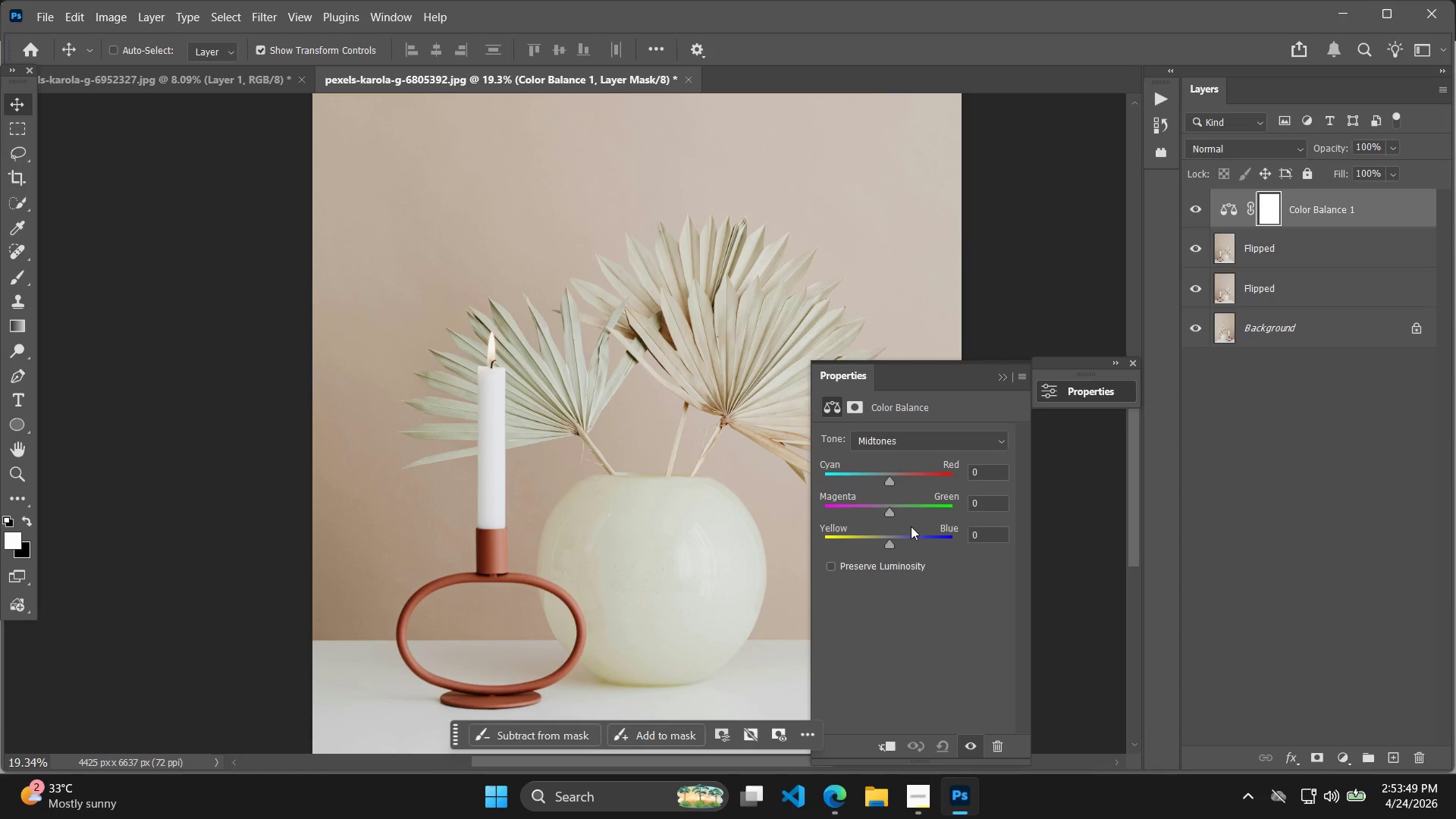 
left_click([990, 534])
 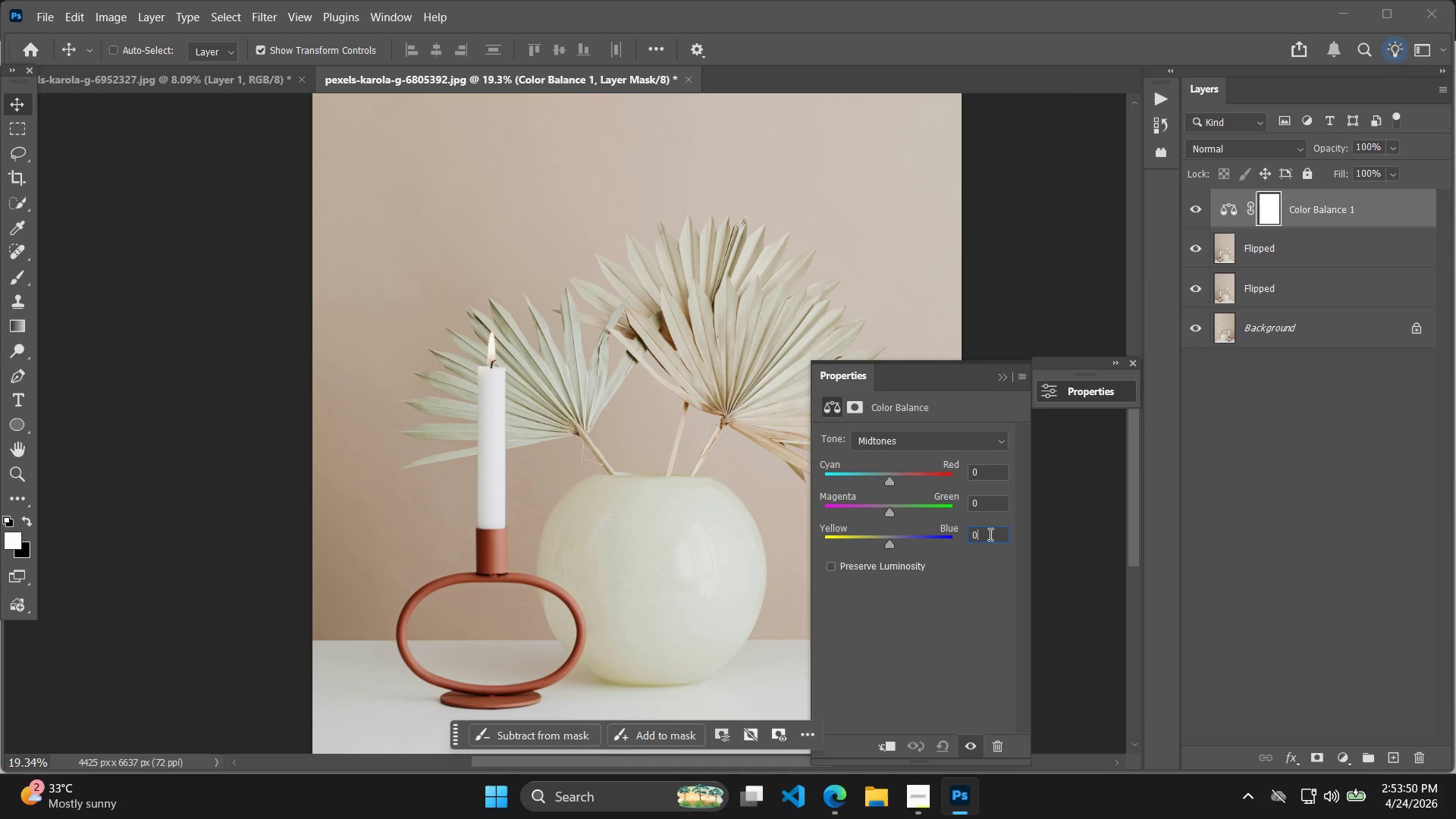 
hold_key(key=ArrowDown, duration=1.09)
 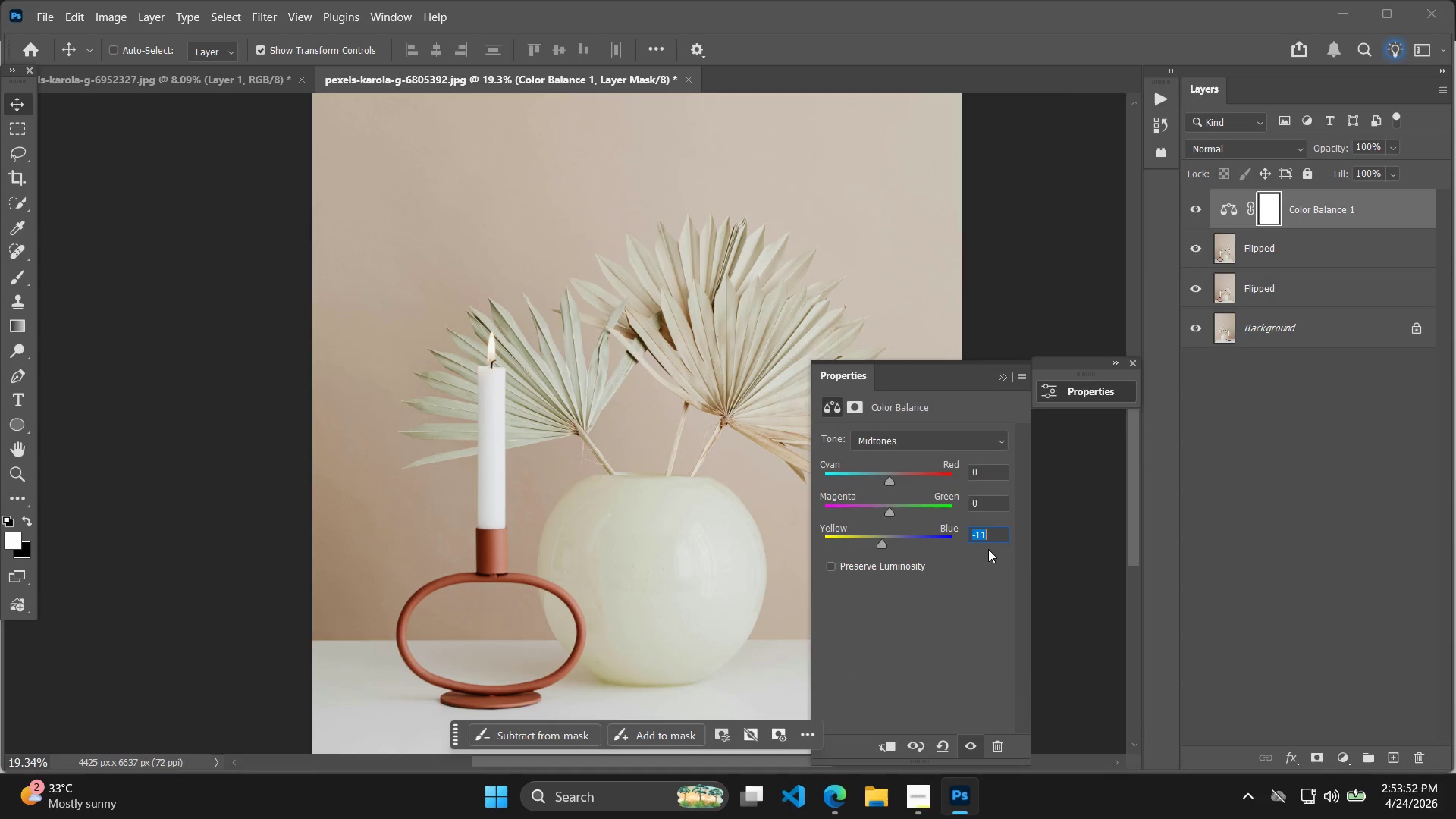 
hold_key(key=ArrowDown, duration=0.5)
 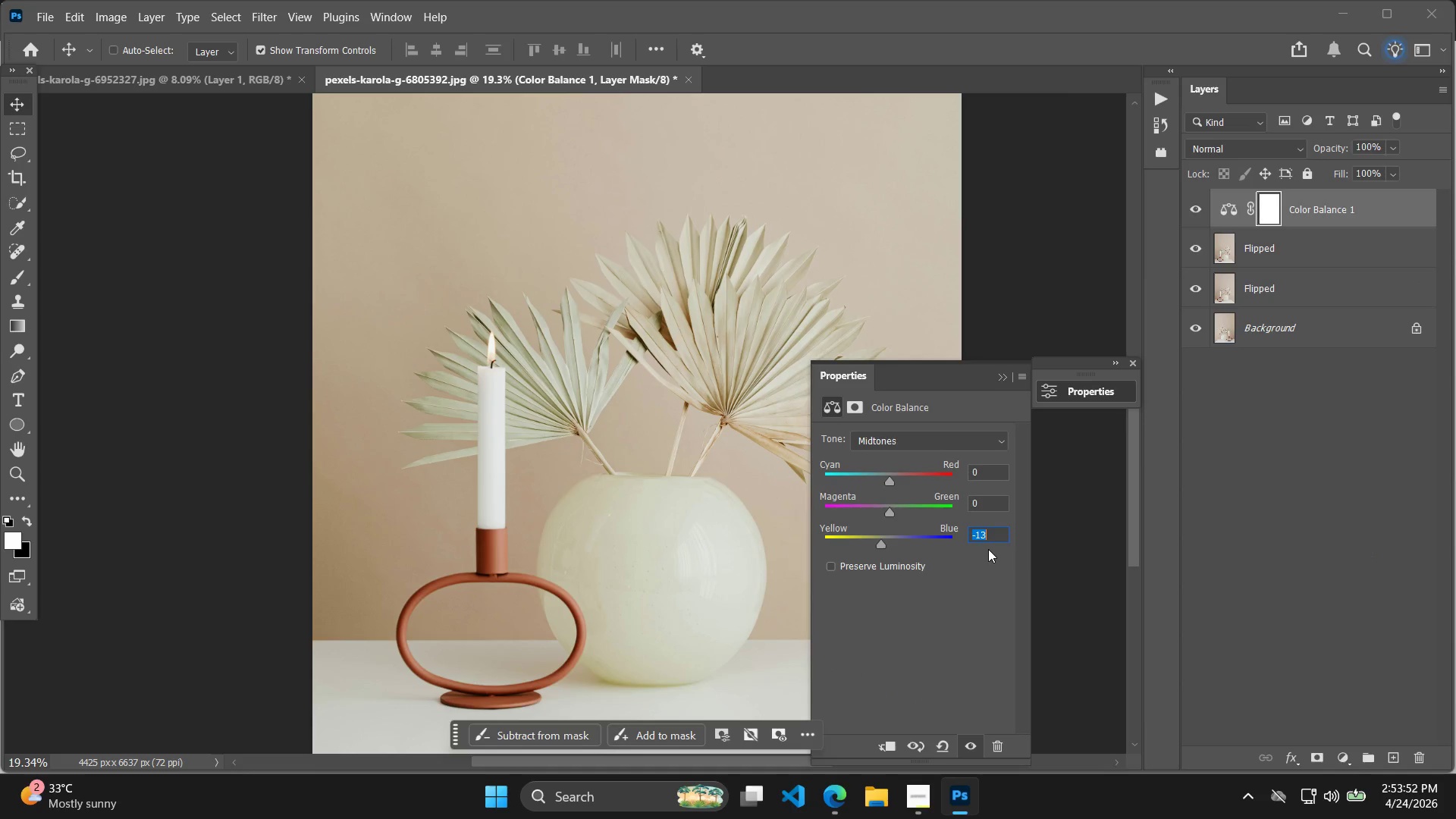 
key(ArrowDown)
 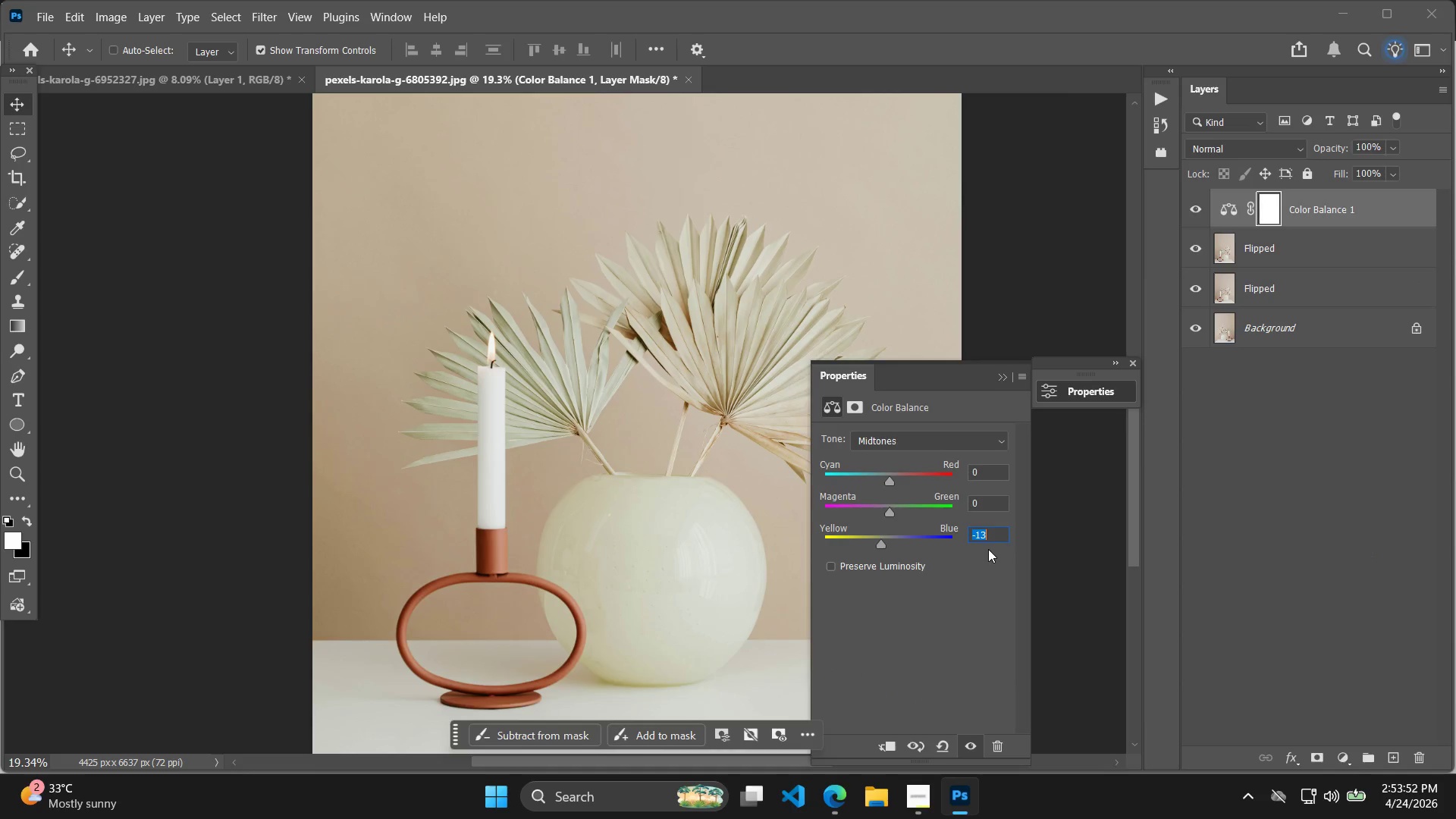 
hold_key(key=ArrowDown, duration=0.75)
 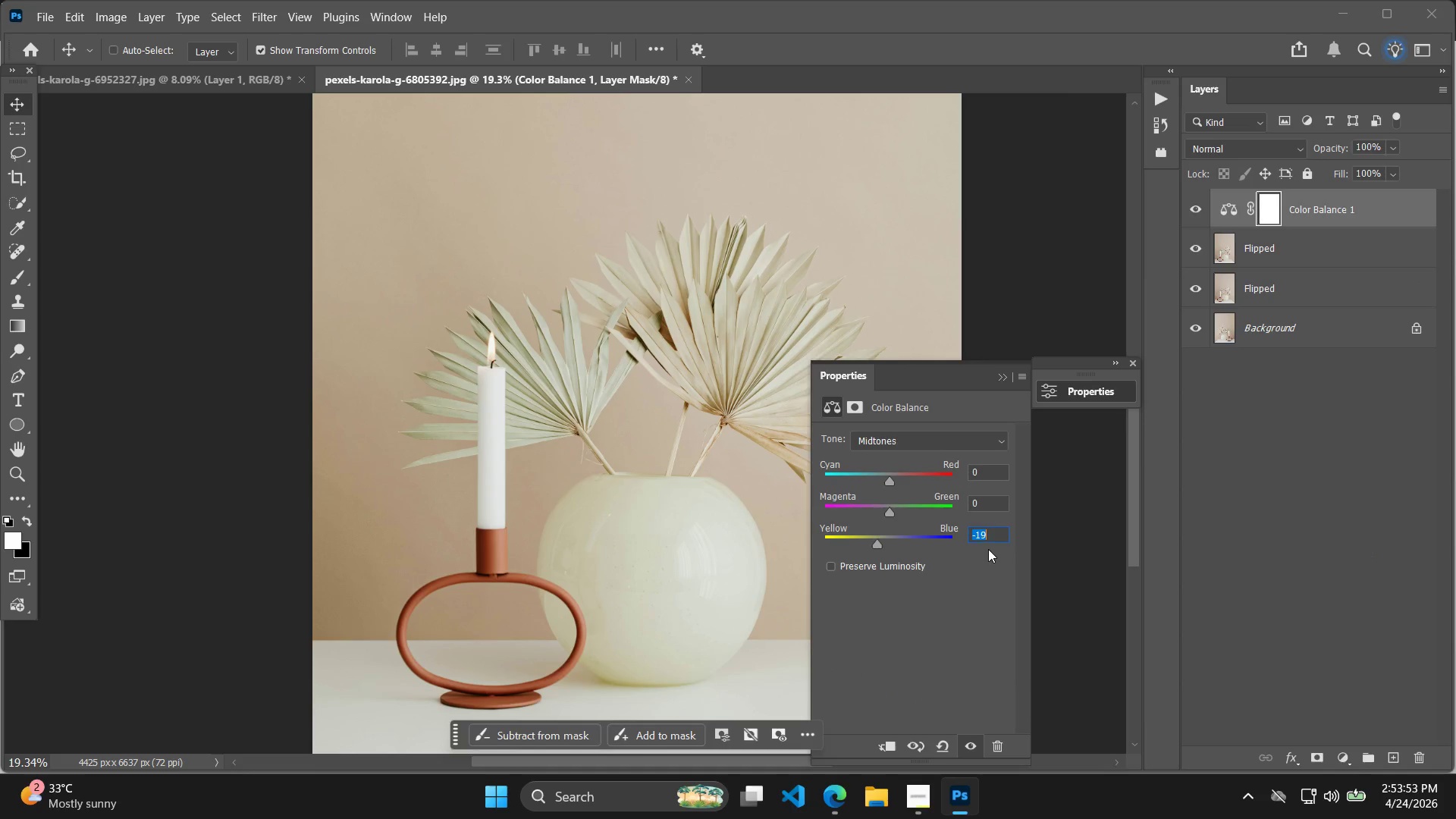 
key(ArrowDown)
 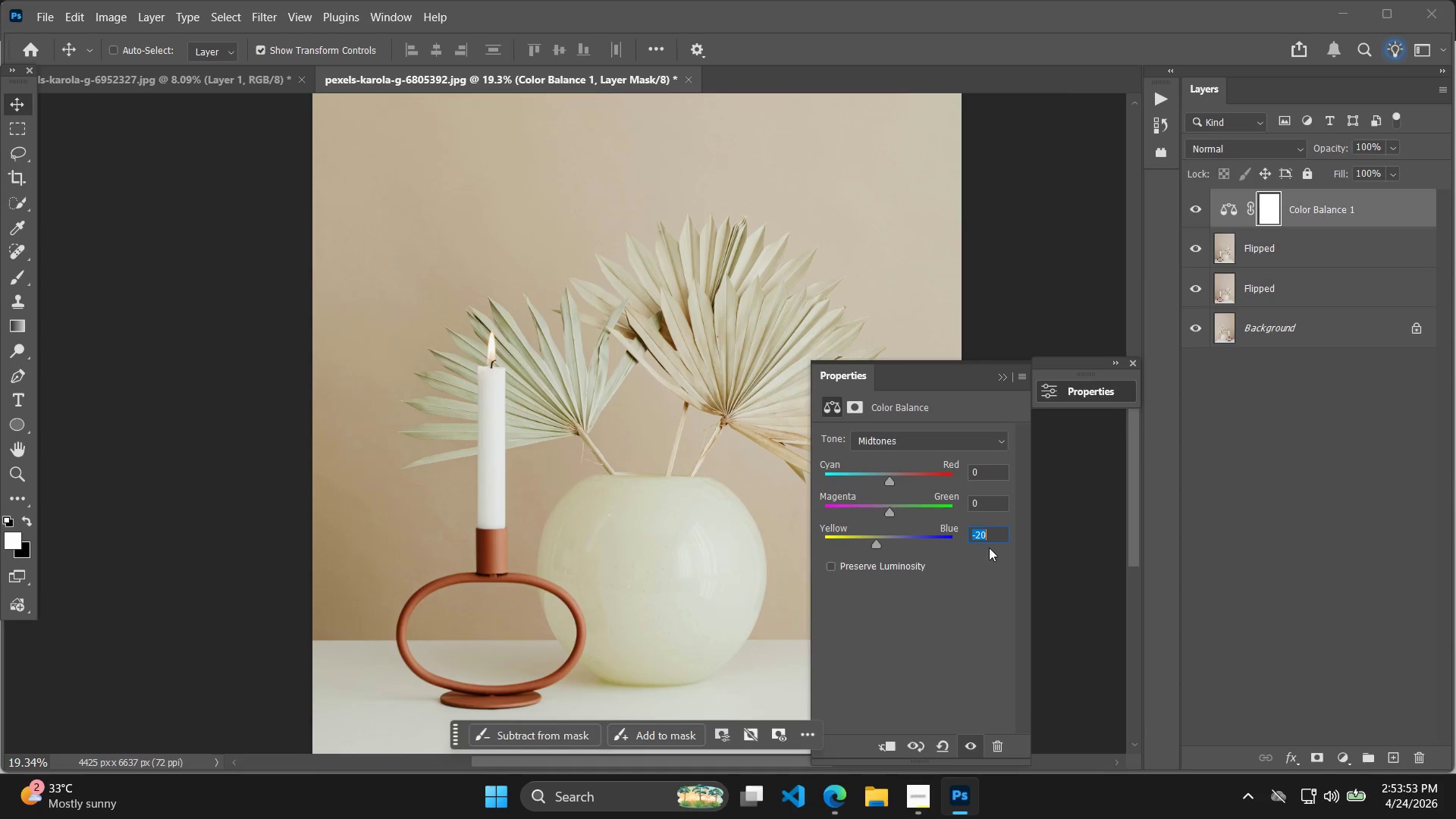 
key(ArrowDown)
 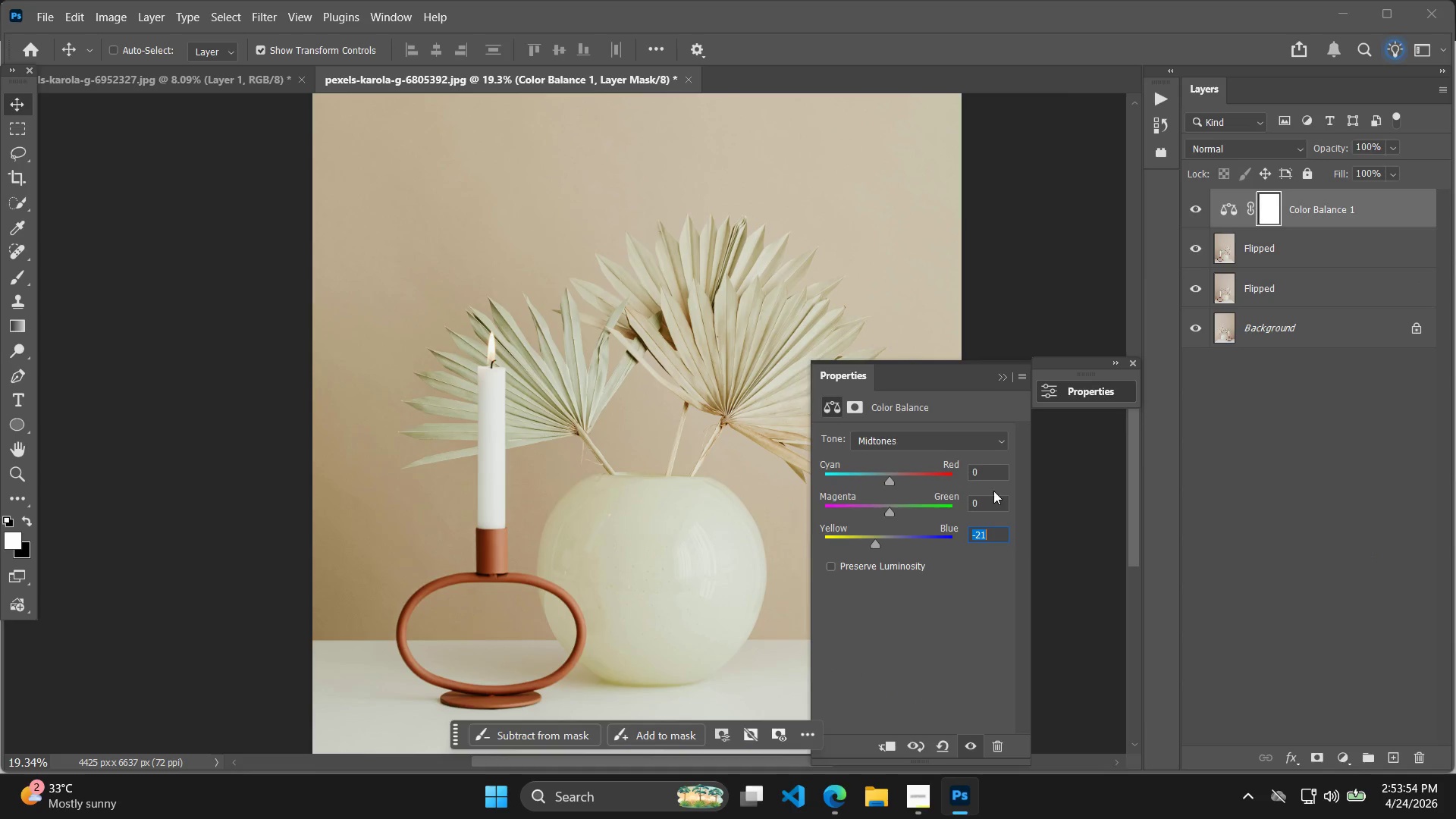 
left_click([990, 473])
 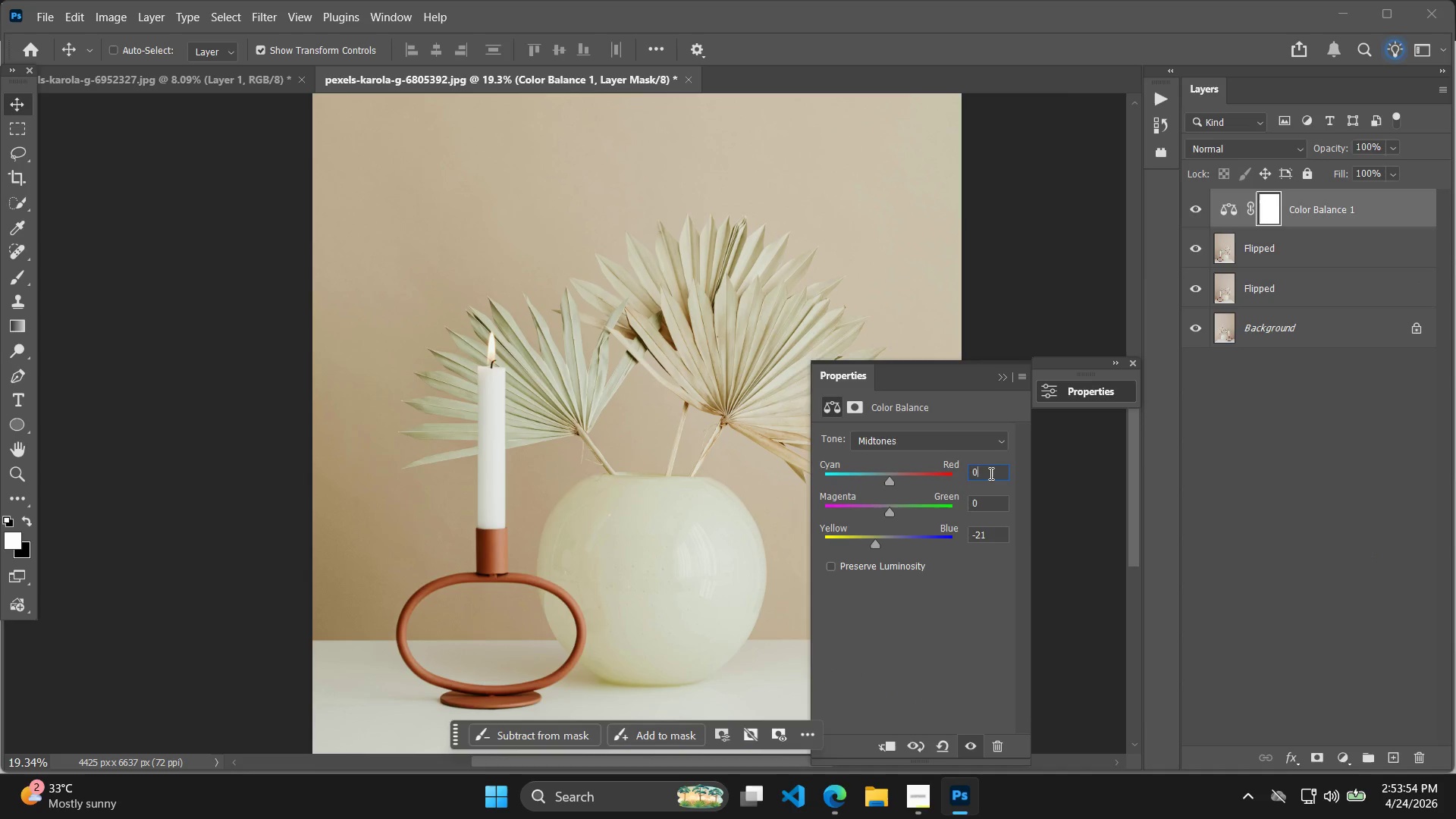 
hold_key(key=ArrowUp, duration=1.05)
 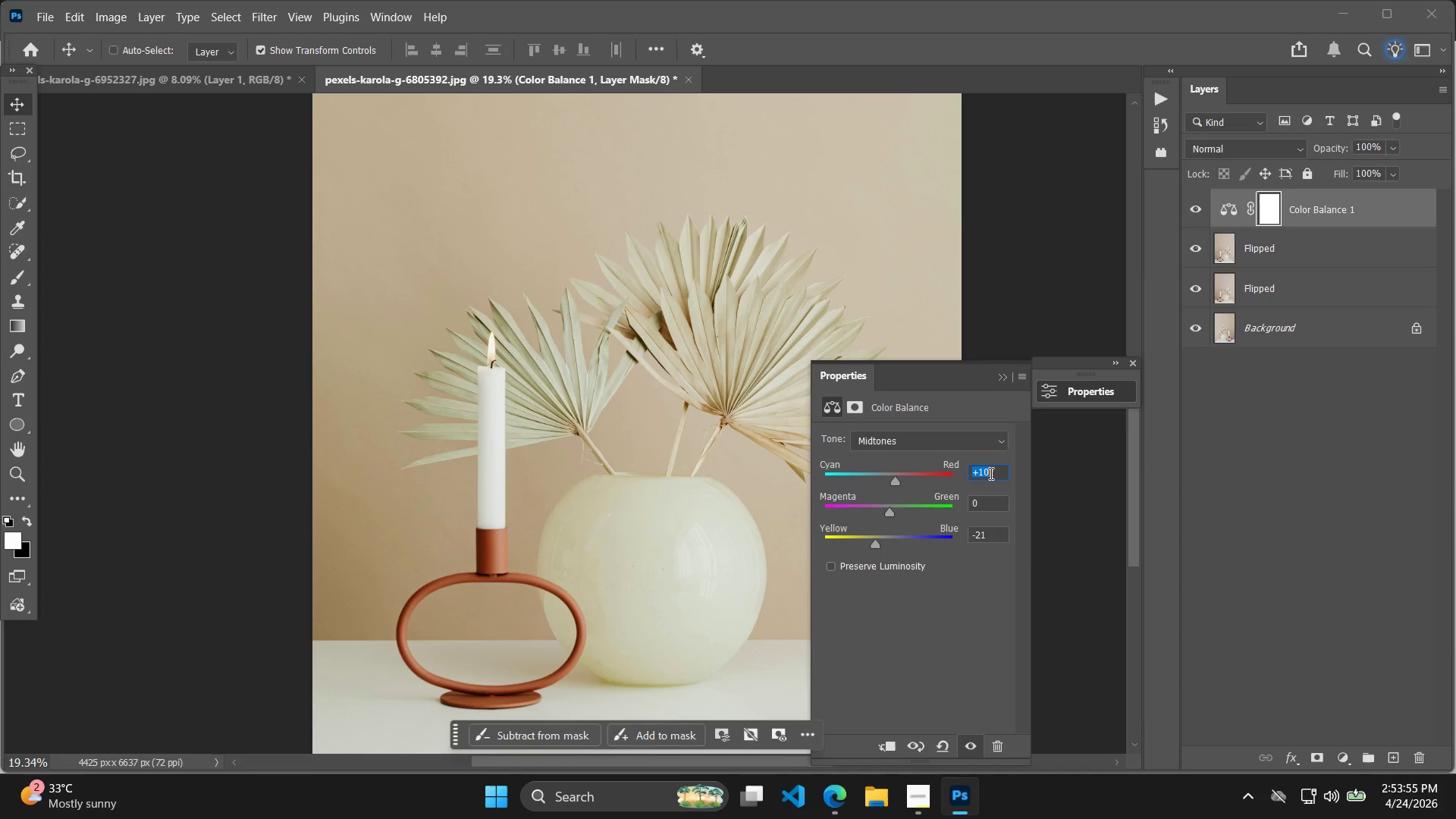 
key(ArrowUp)
 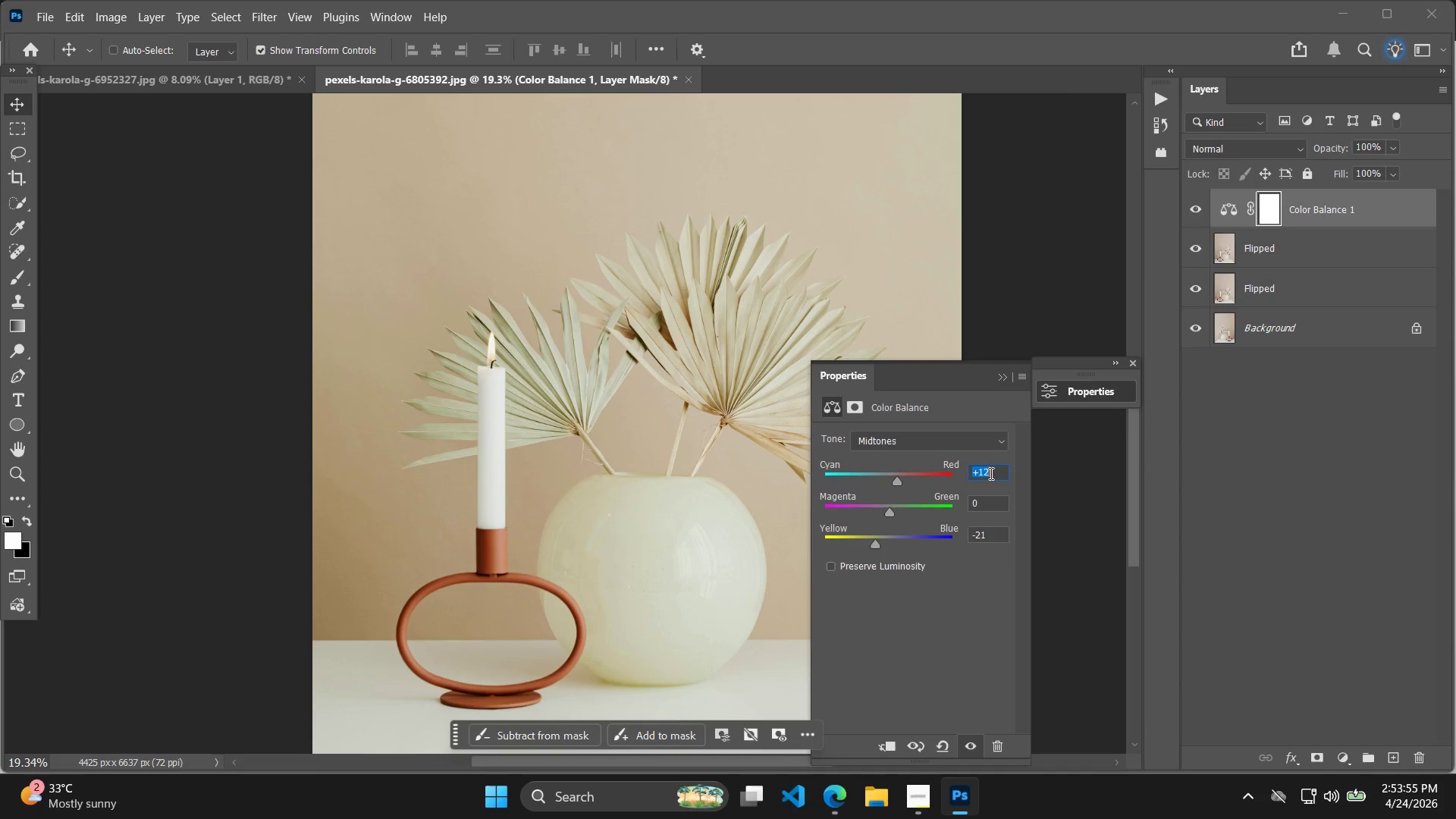 
key(ArrowUp)
 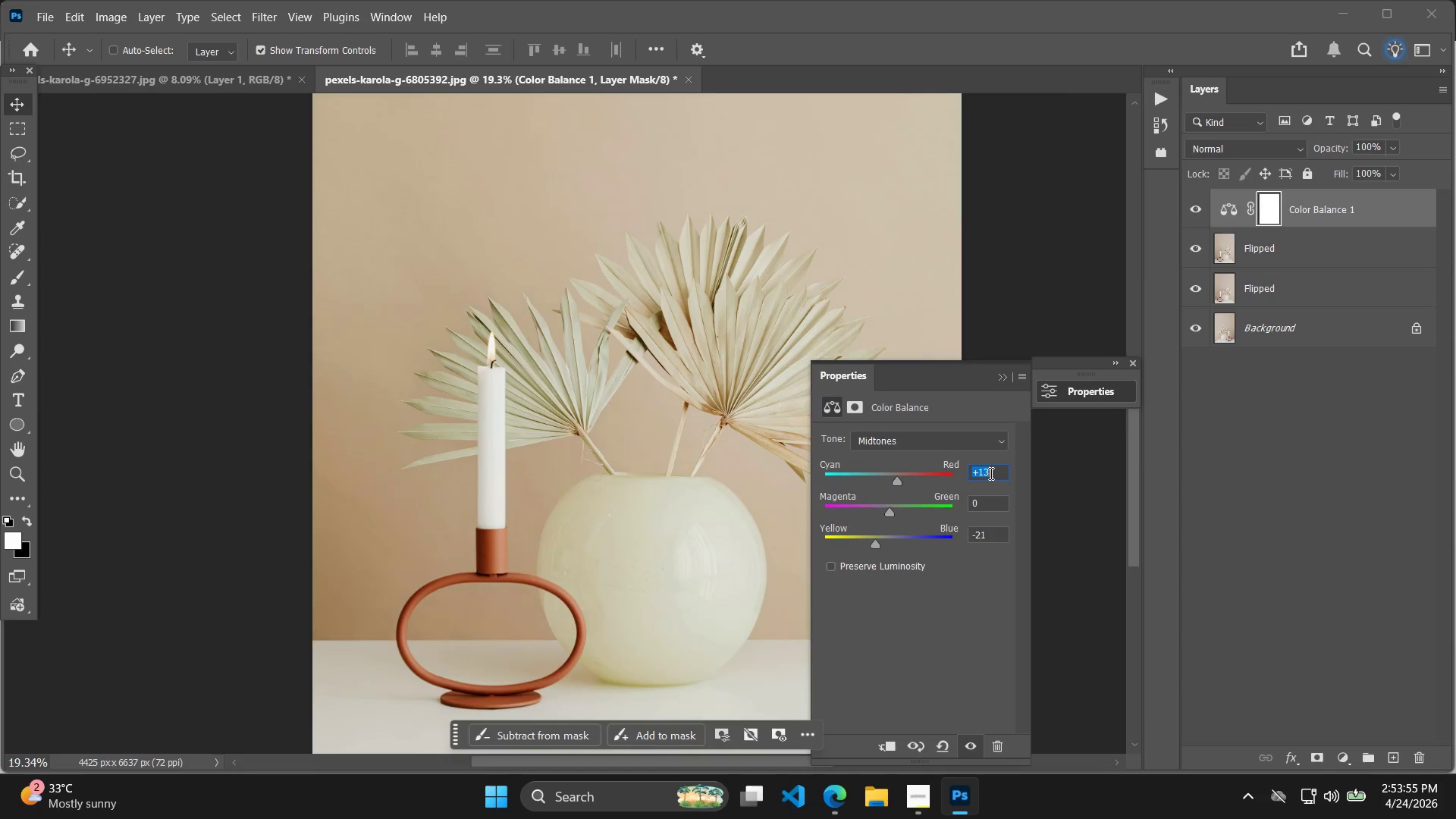 
key(ArrowUp)
 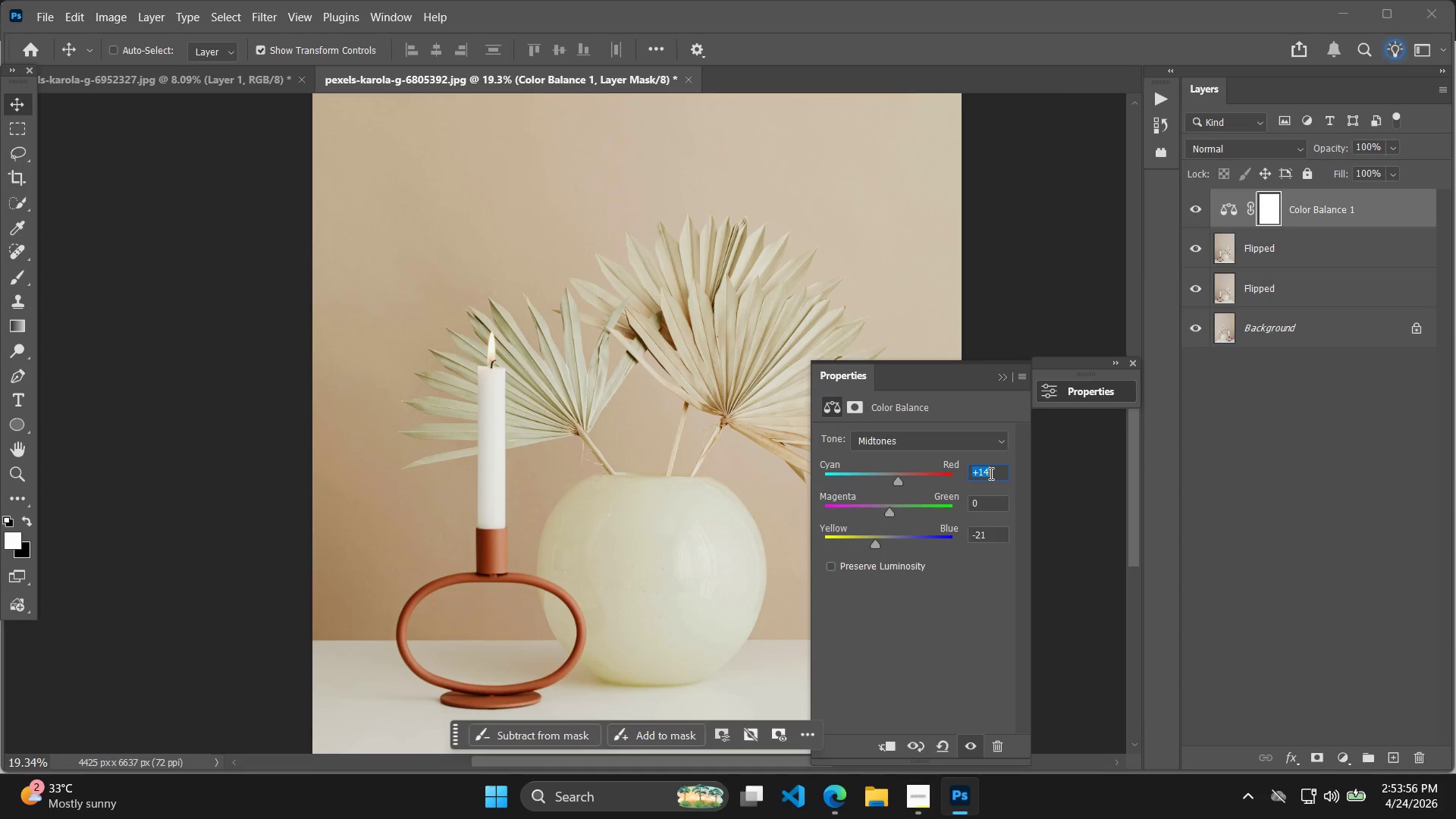 
key(ArrowUp)
 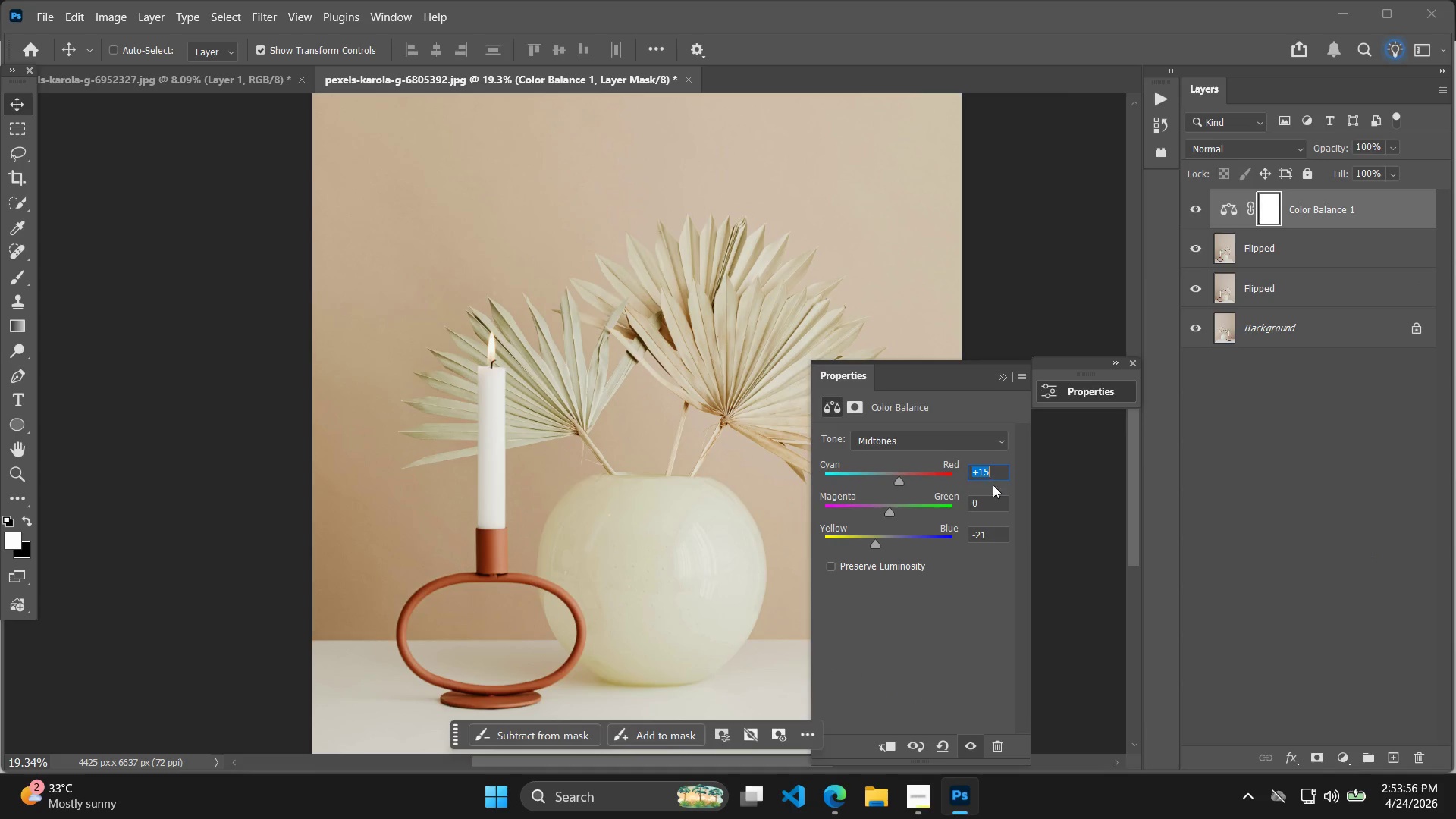 
key(ArrowDown)
 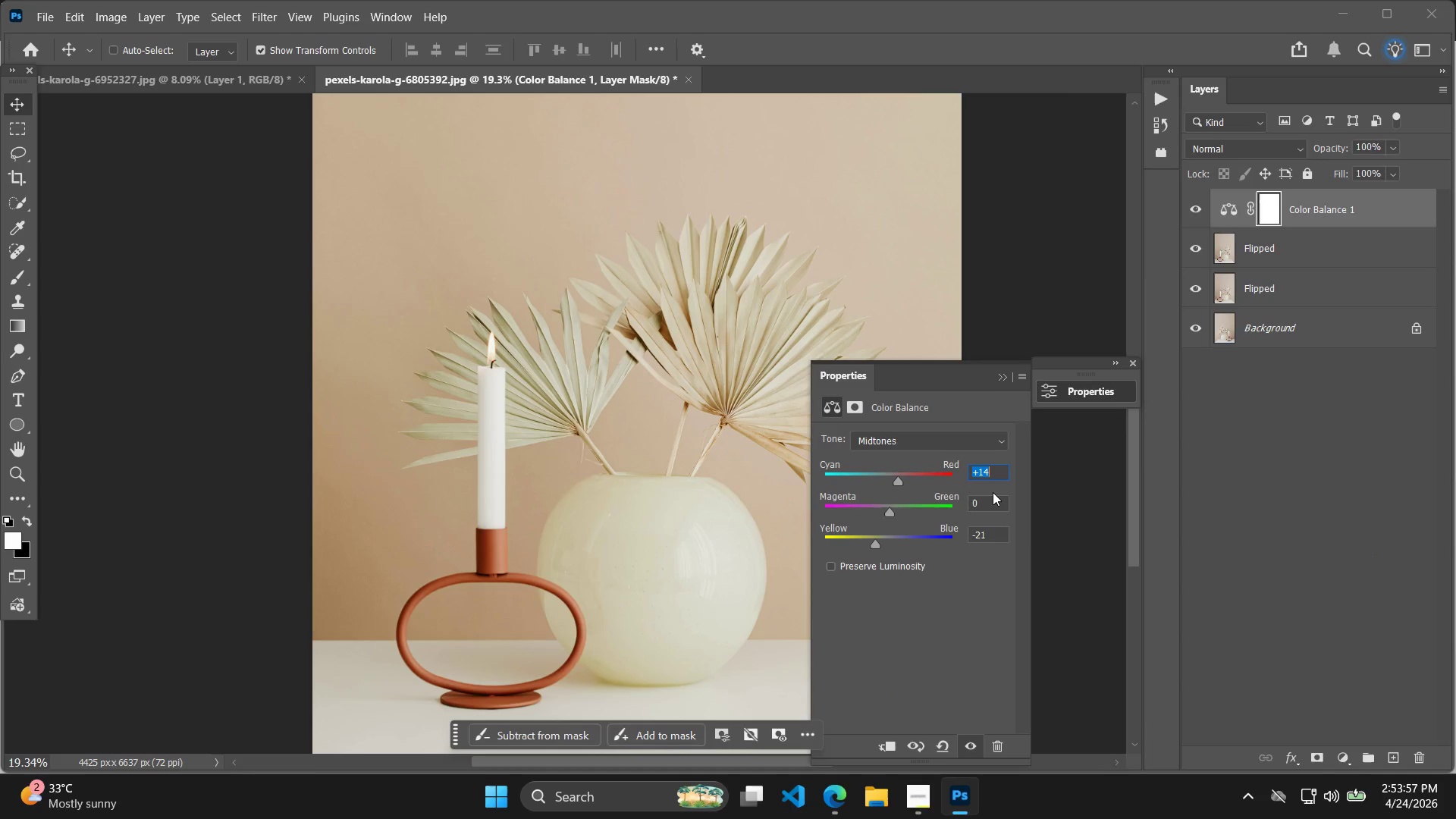 
key(ArrowDown)
 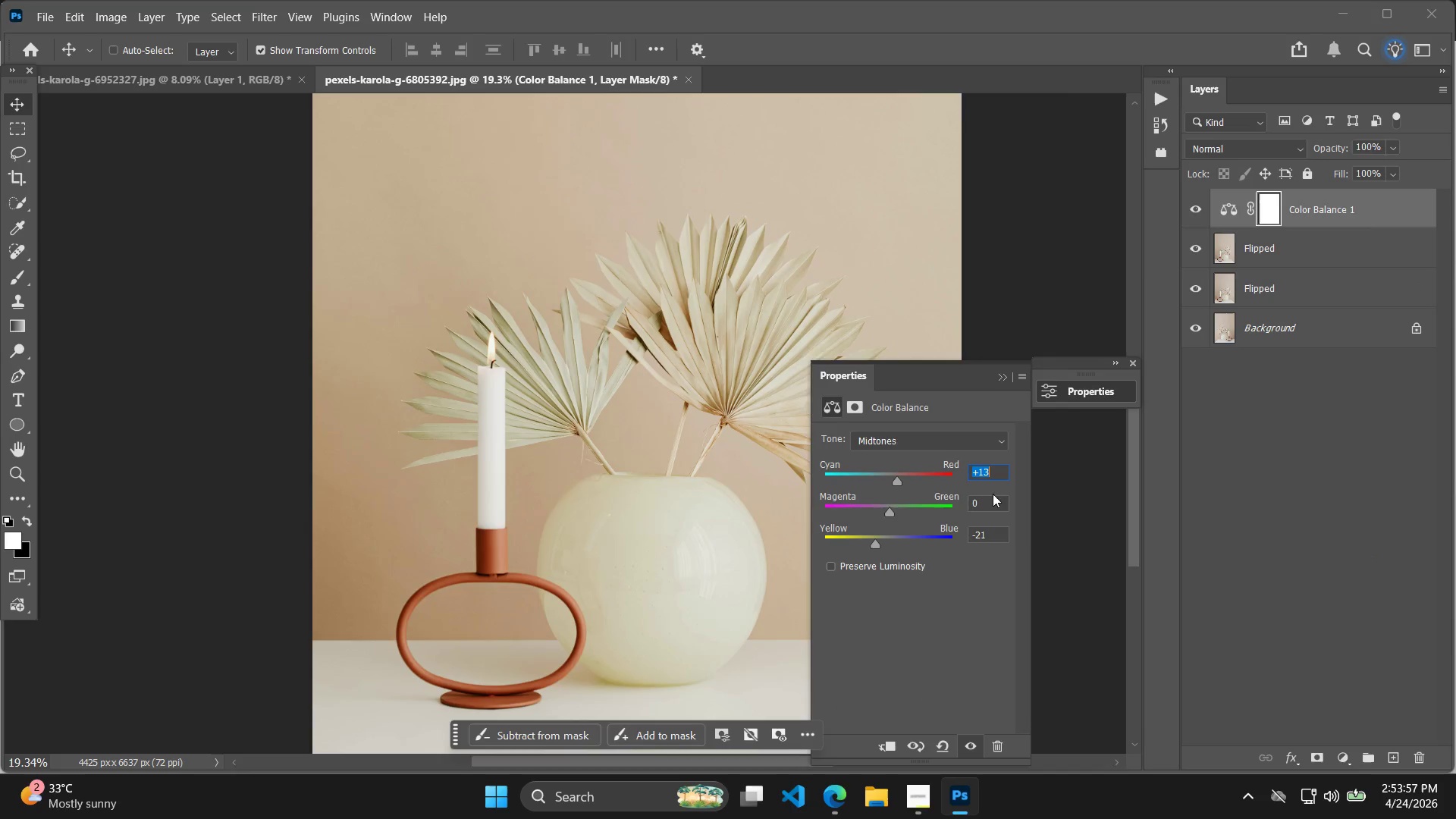 
key(ArrowDown)
 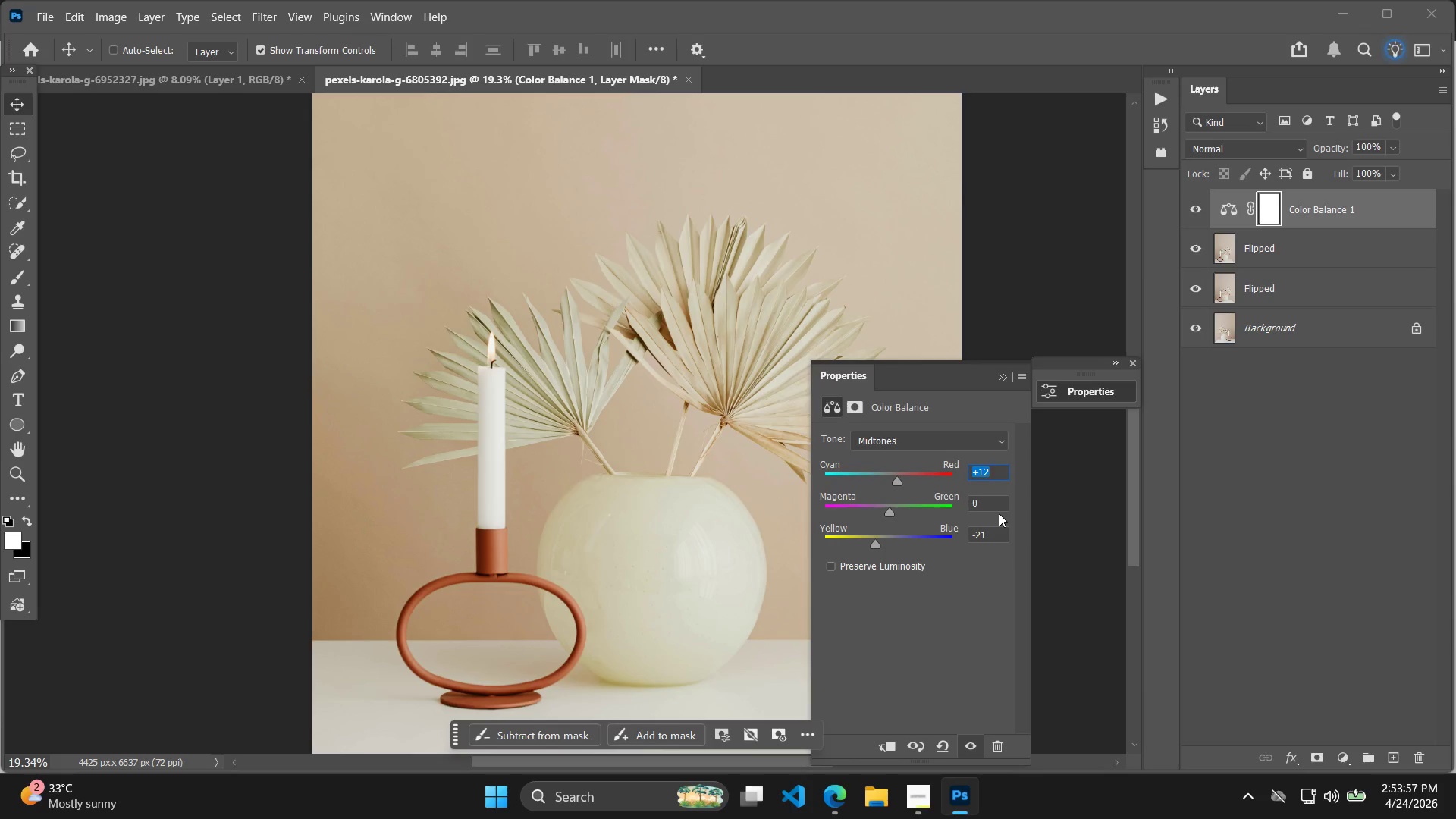 
key(ArrowDown)
 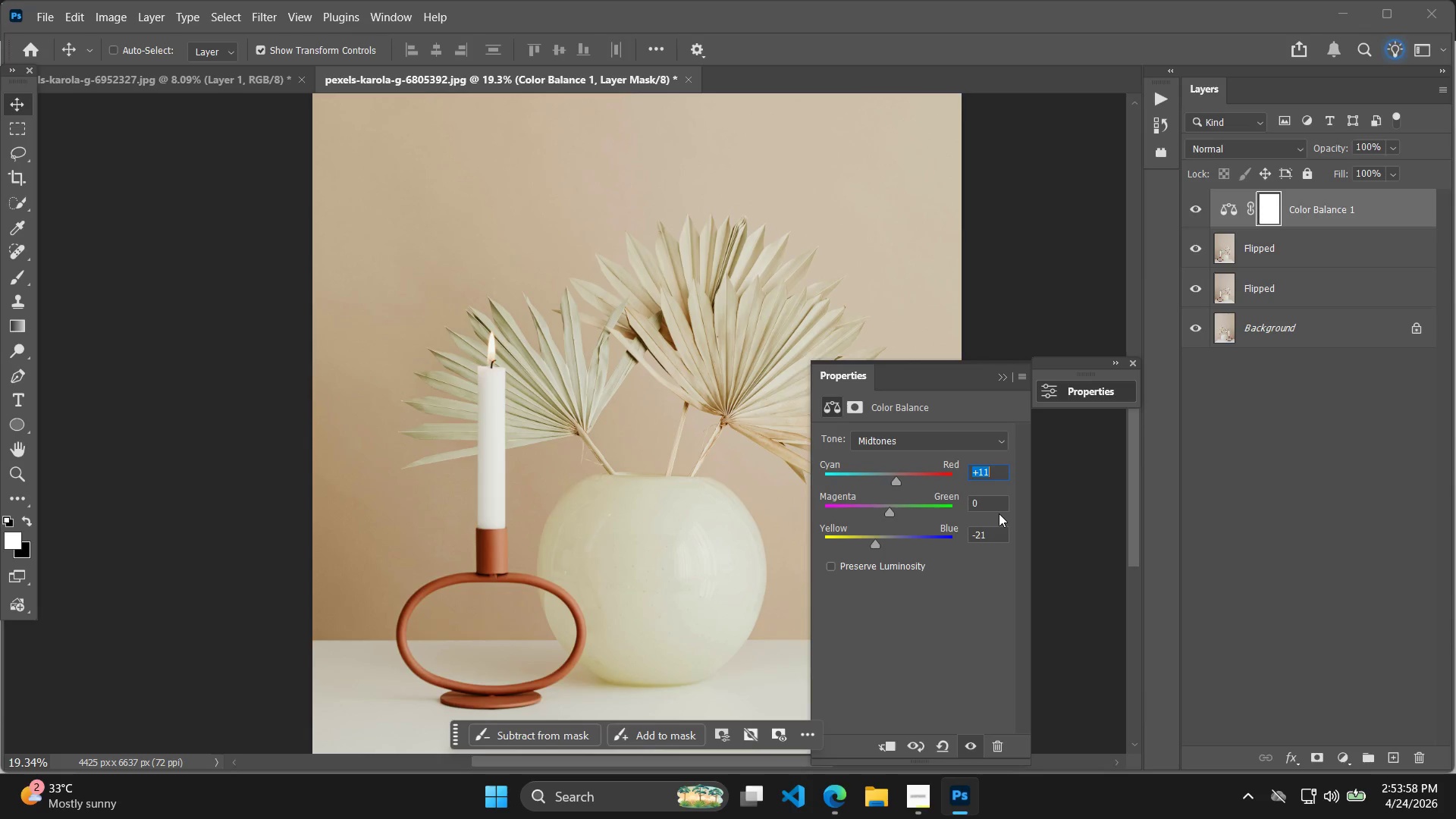 
key(ArrowDown)
 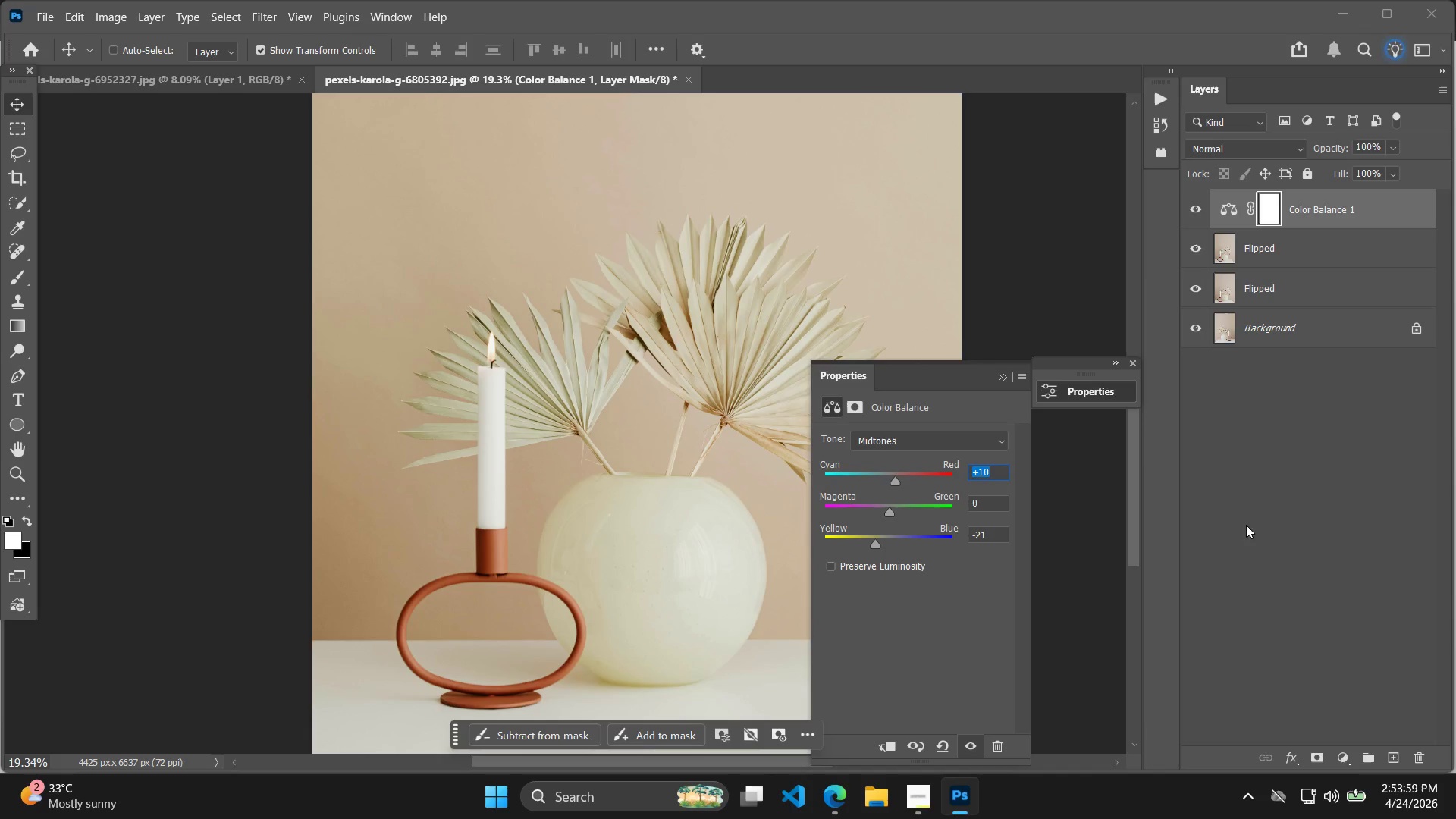 
left_click([933, 439])
 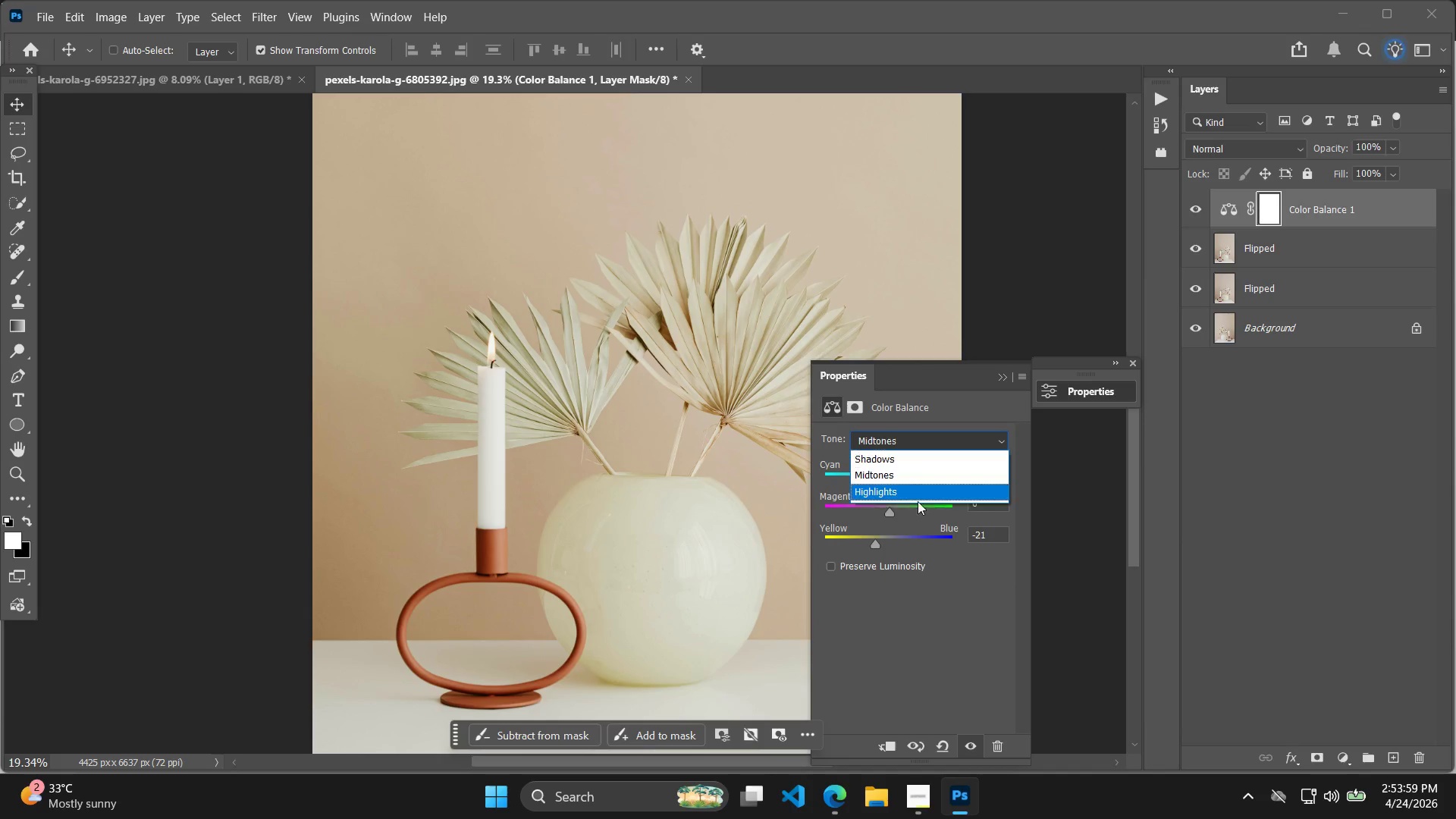 
left_click([923, 492])
 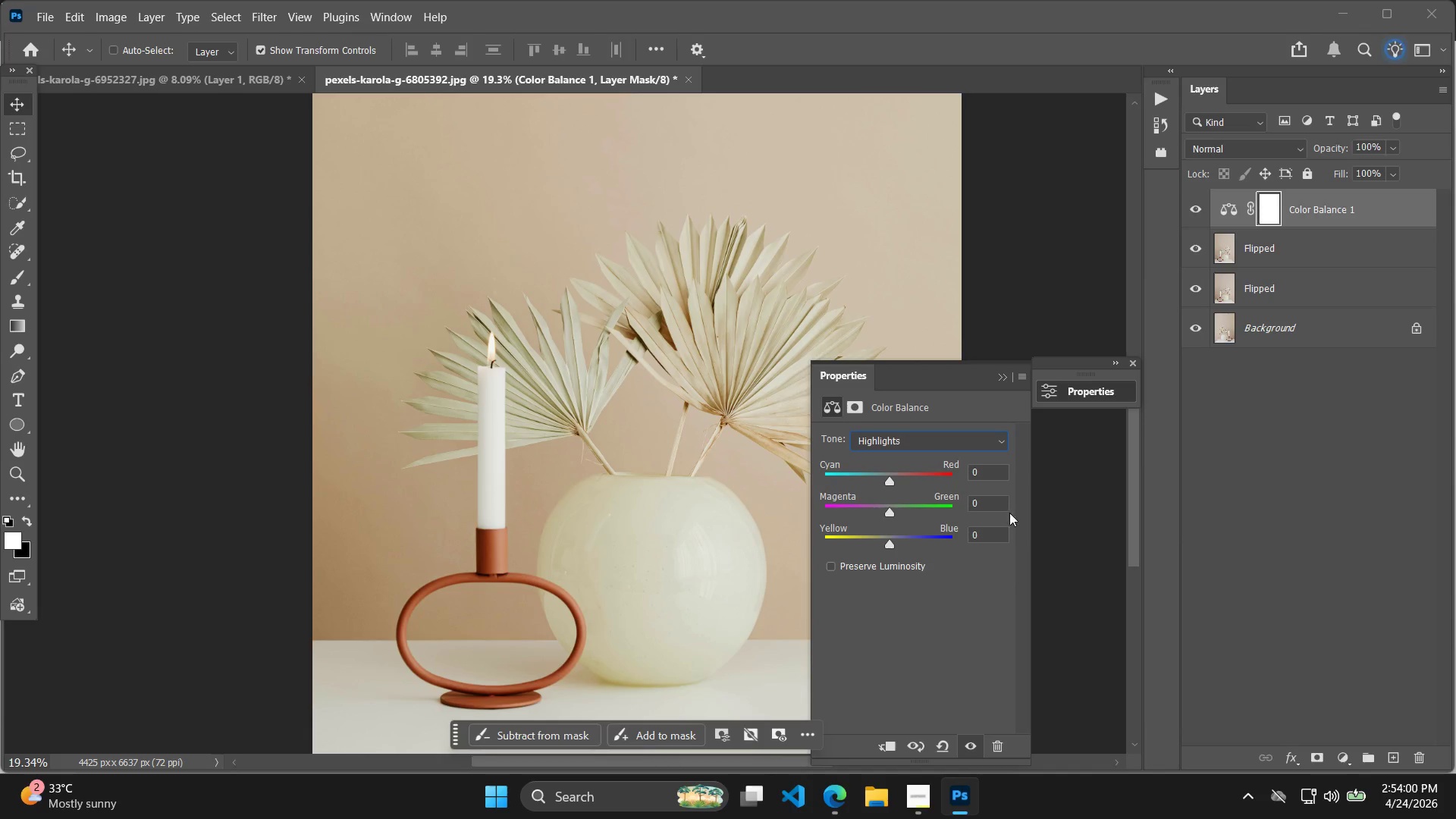 
left_click([1001, 538])
 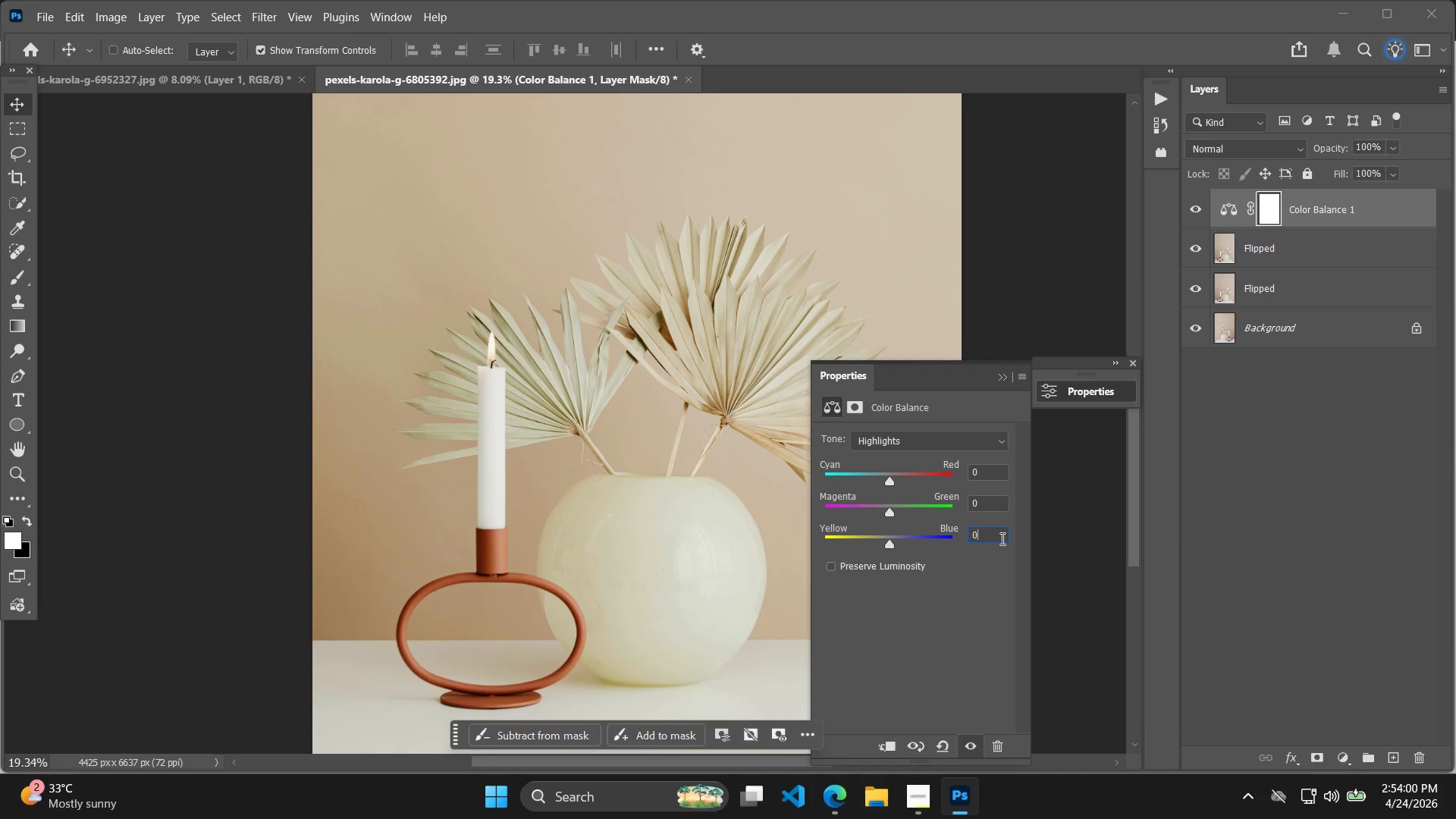 
hold_key(key=ArrowDown, duration=0.83)
 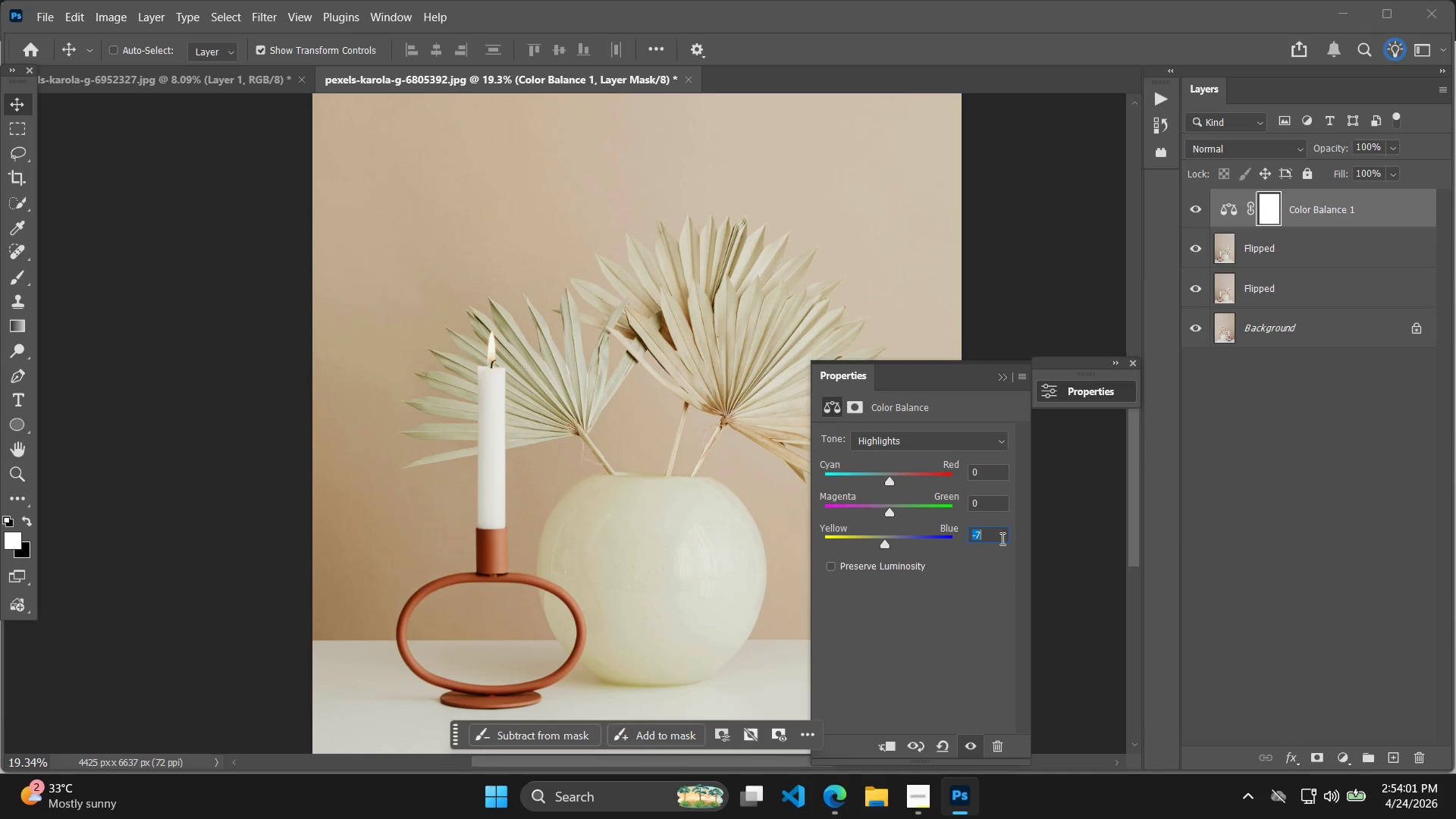 
key(ArrowDown)
 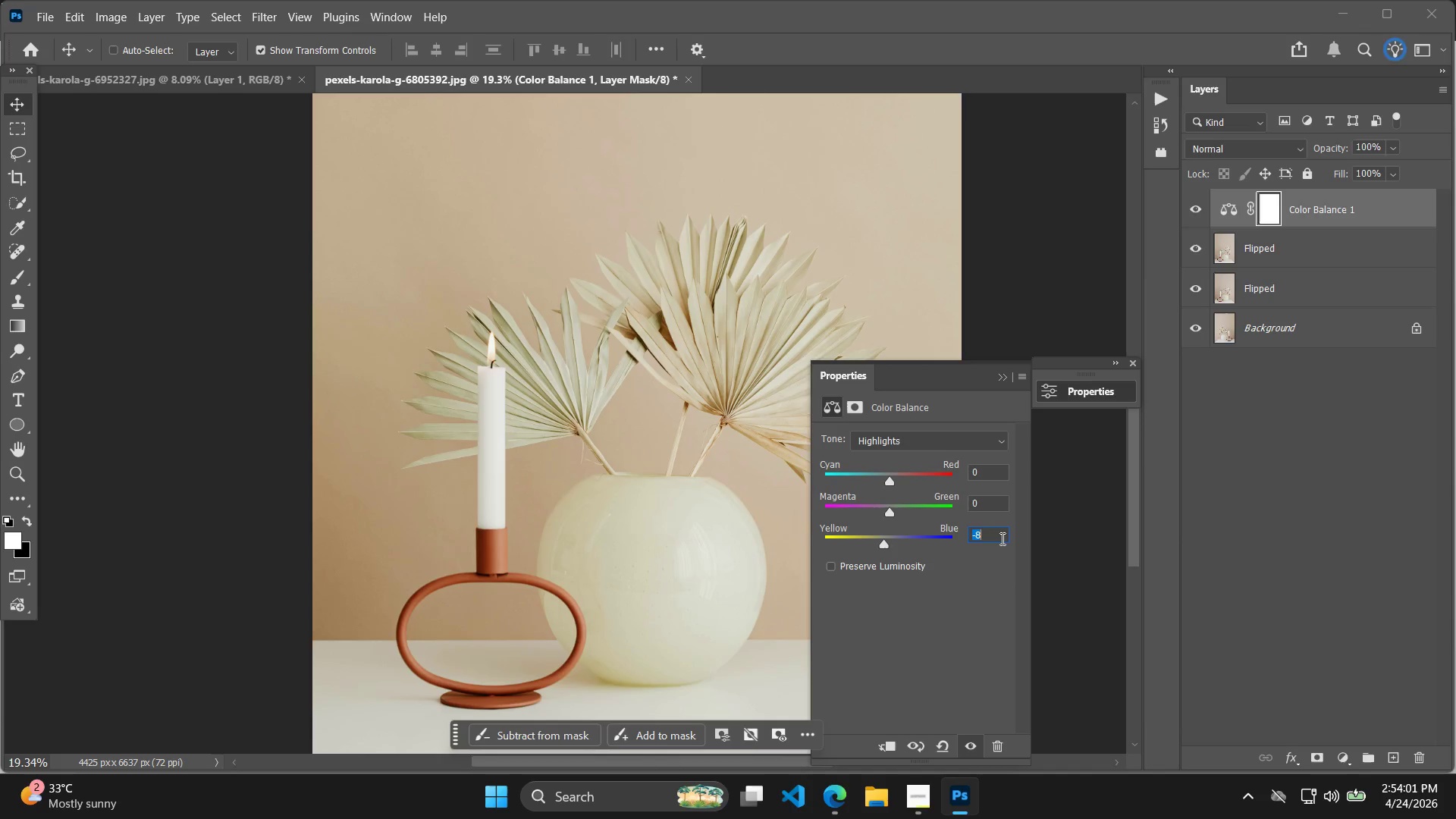 
key(ArrowDown)
 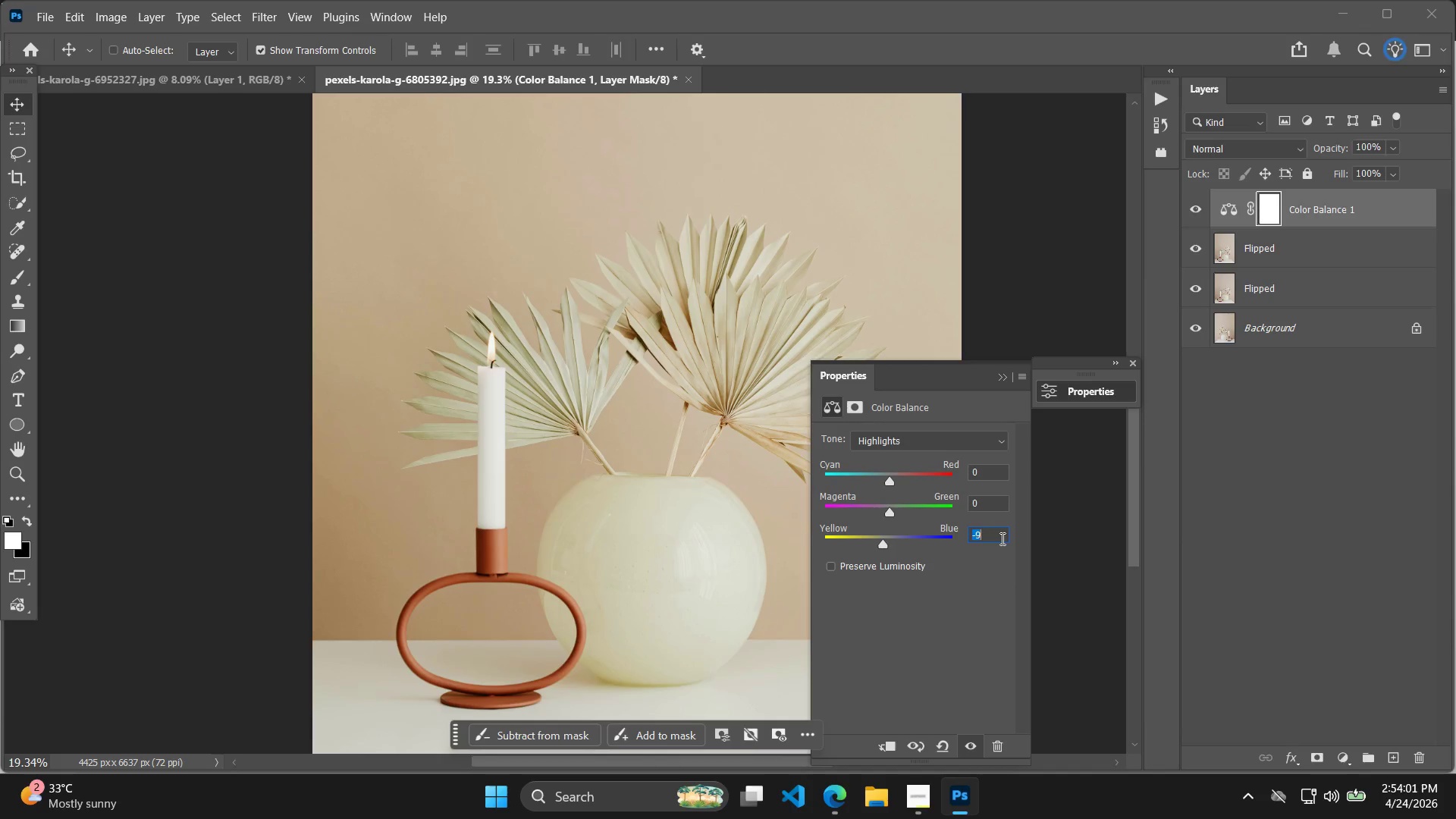 
key(ArrowDown)
 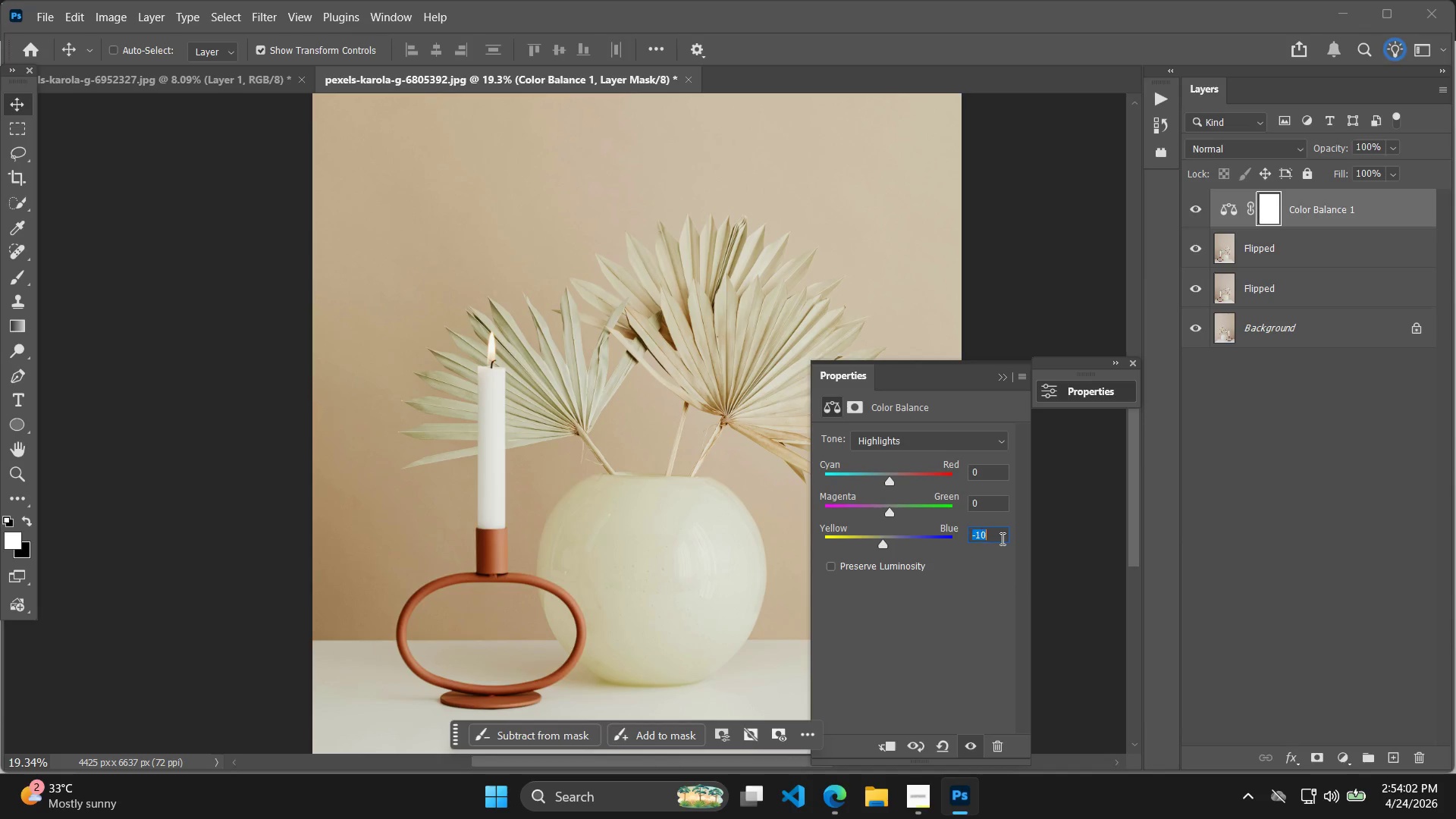 
key(ArrowDown)
 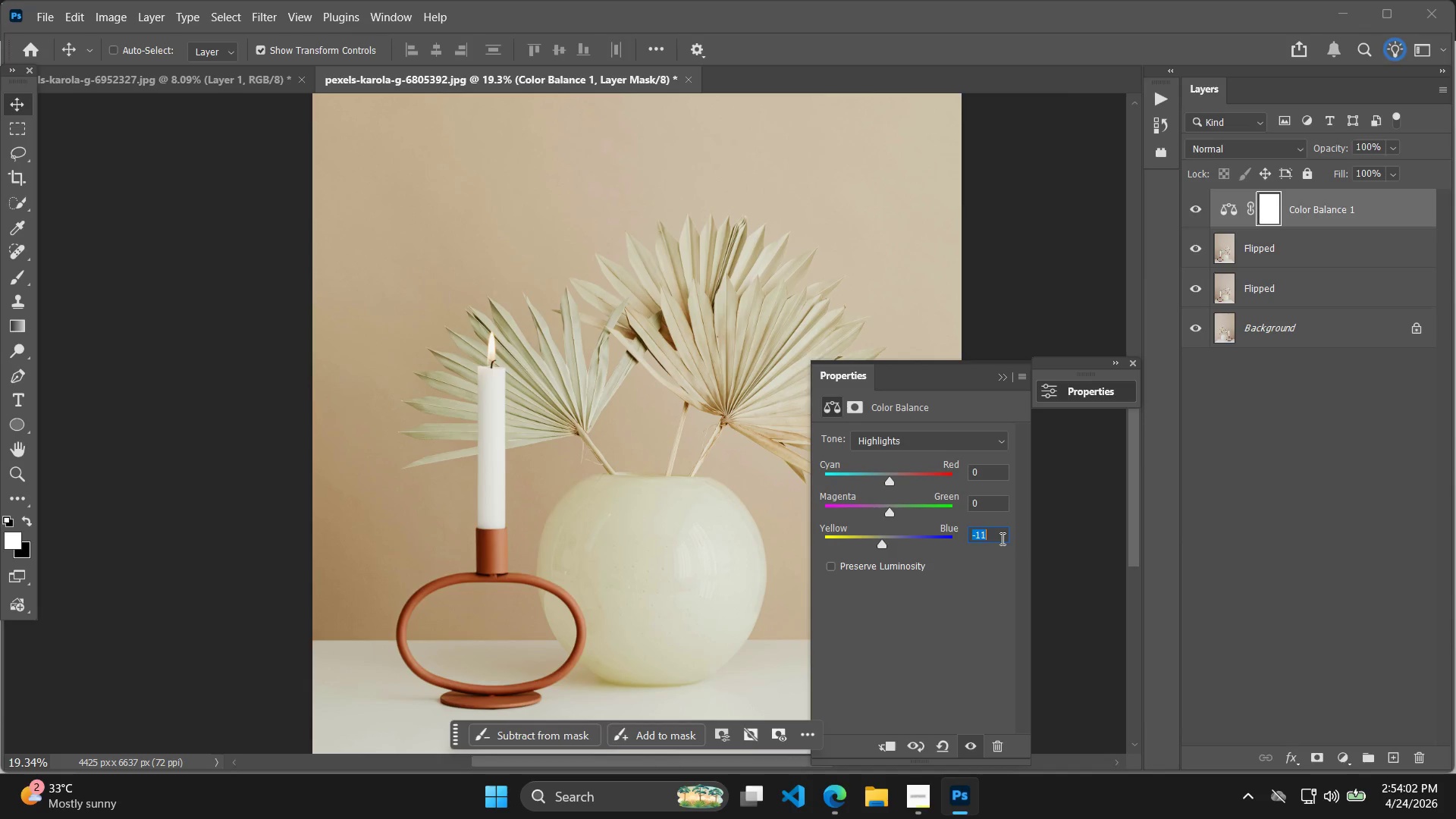 
key(ArrowDown)
 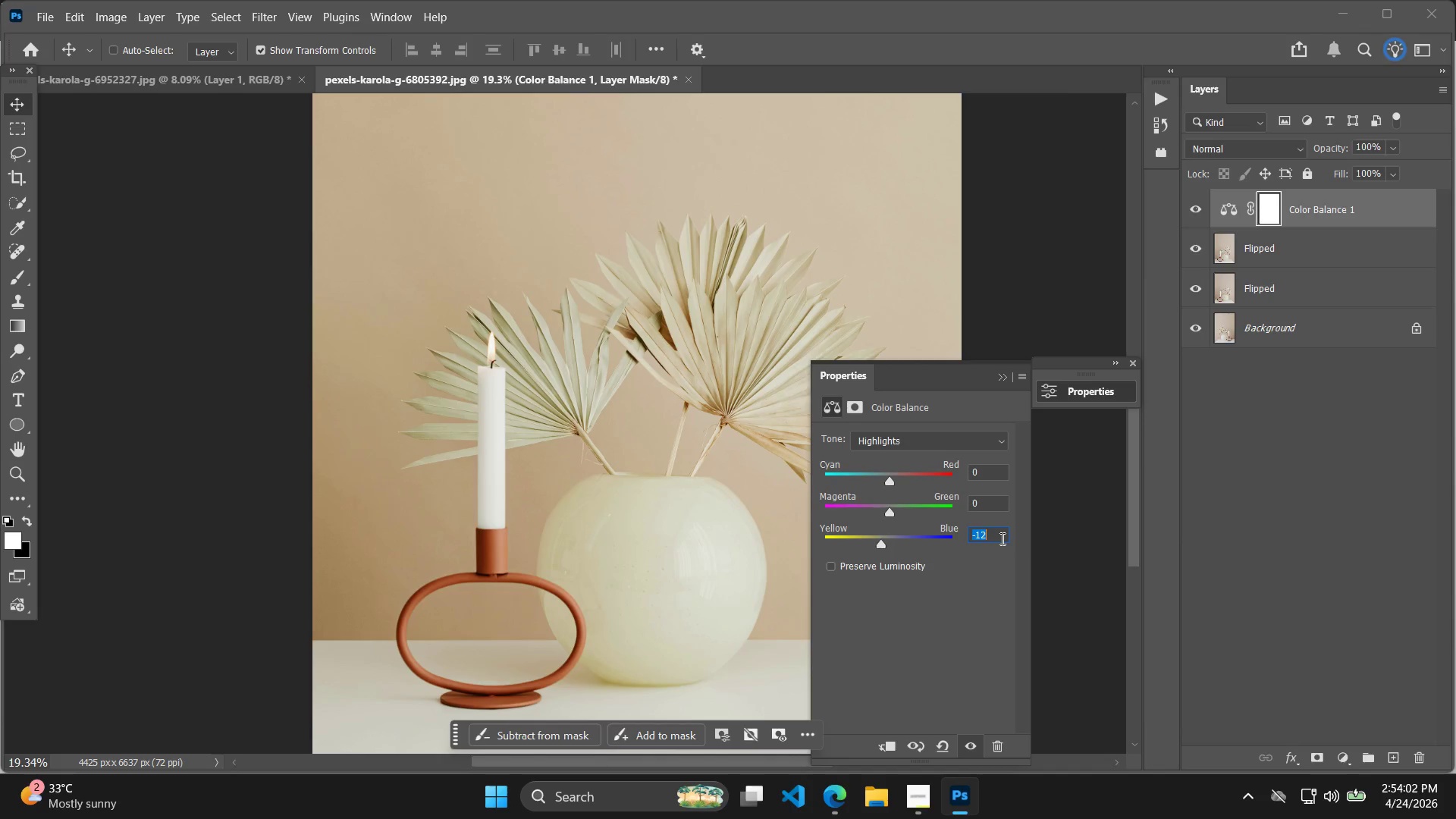 
key(ArrowDown)
 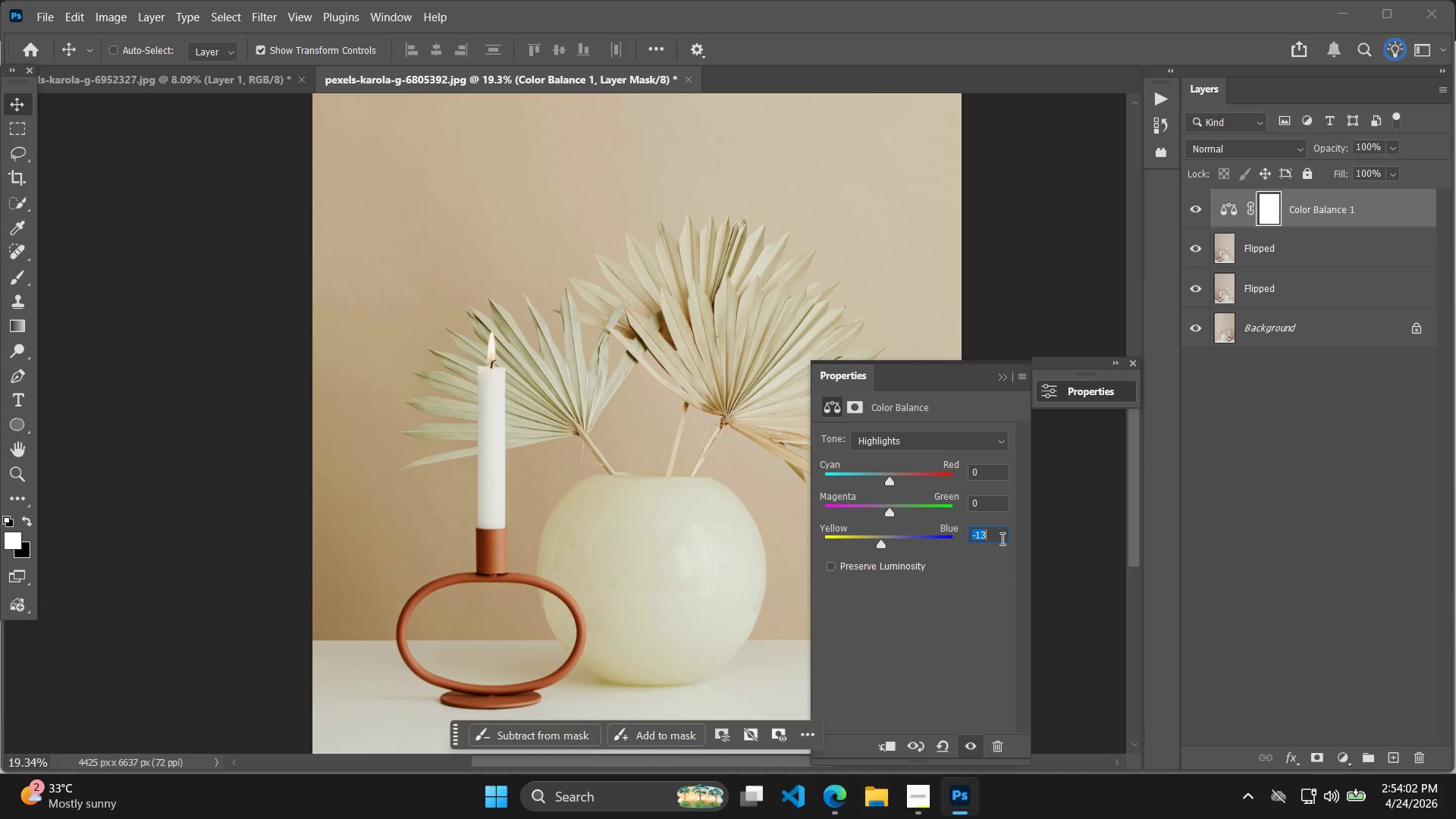 
key(ArrowDown)
 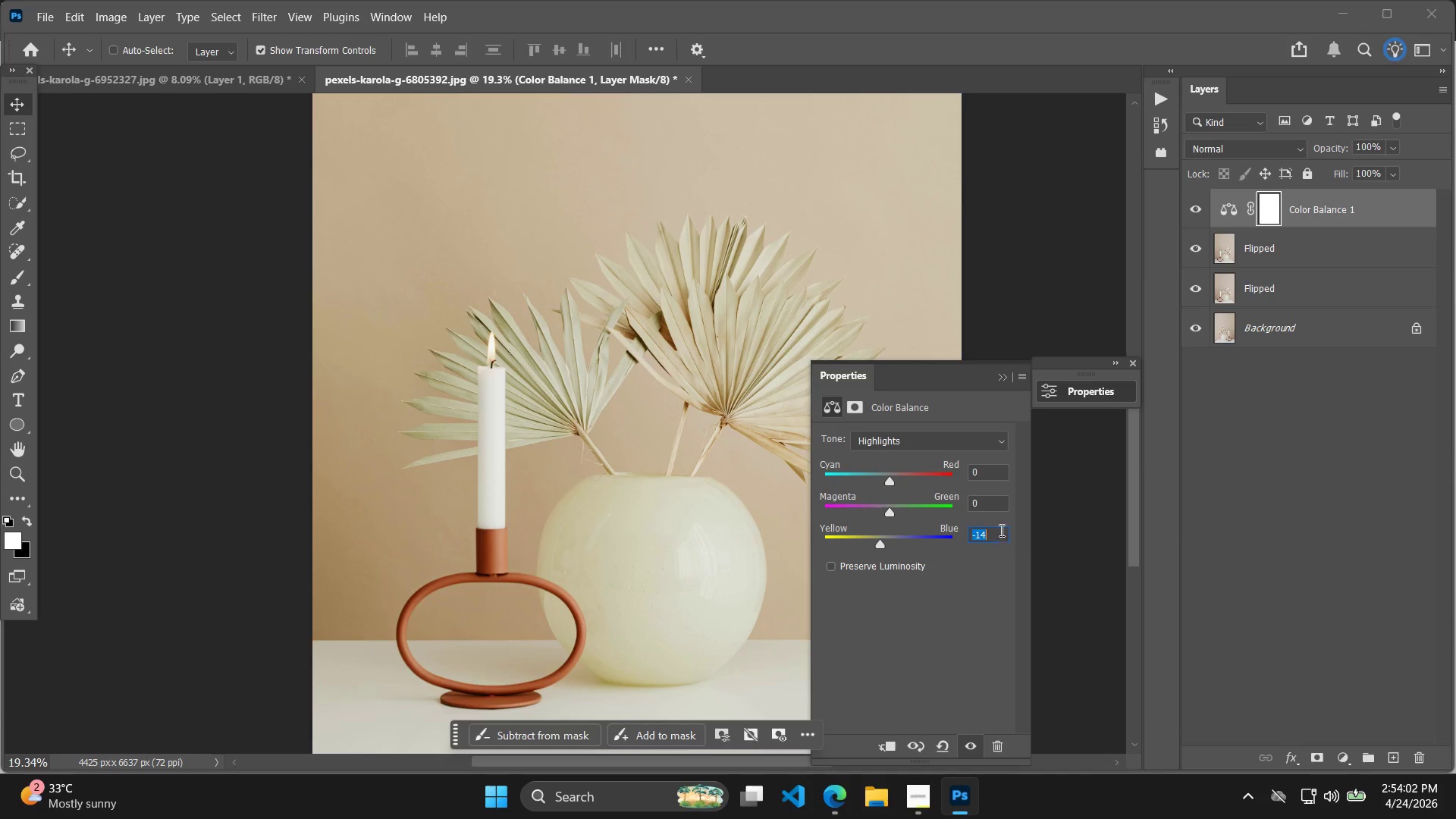 
key(ArrowDown)
 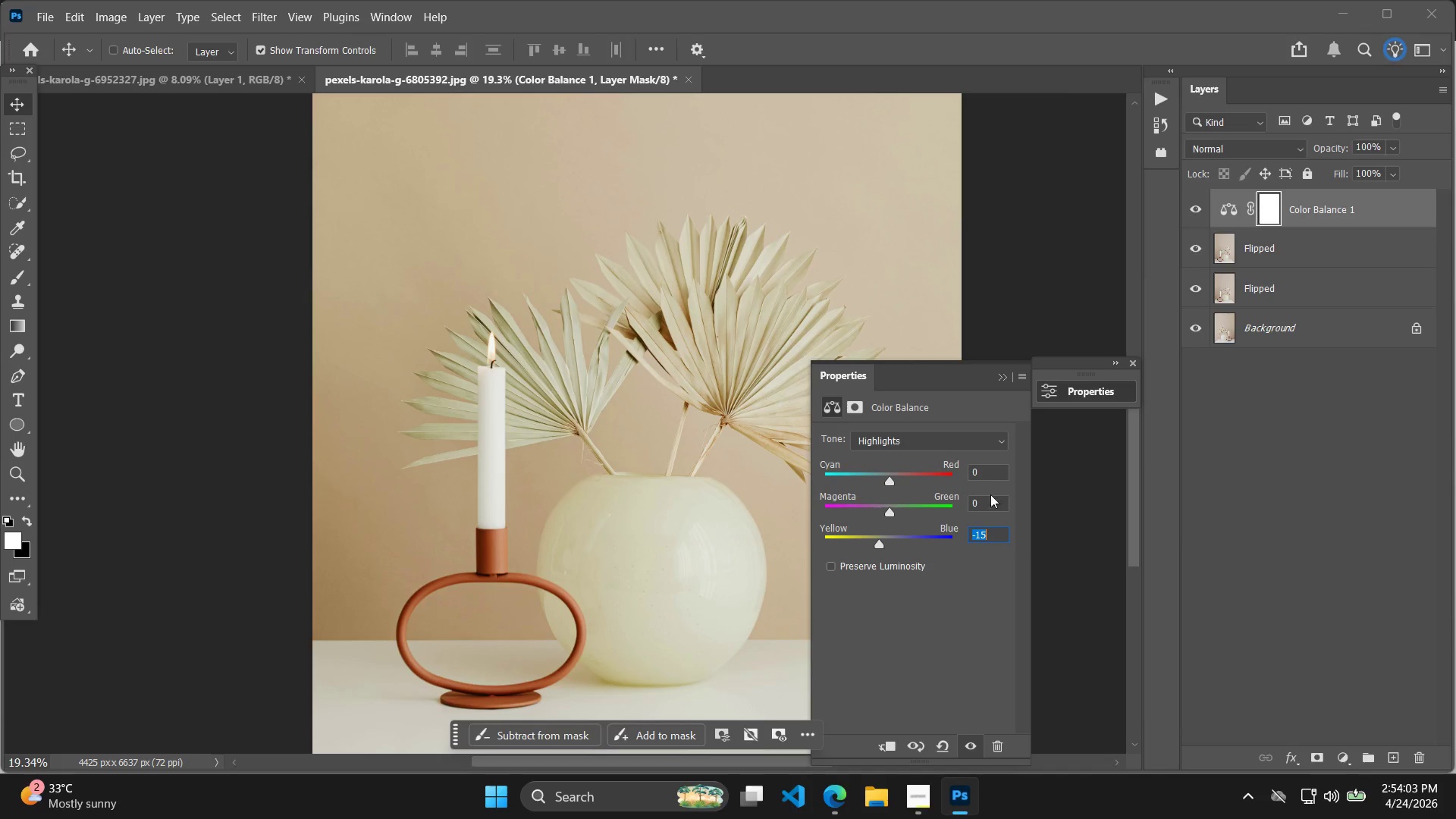 
key(ArrowDown)
 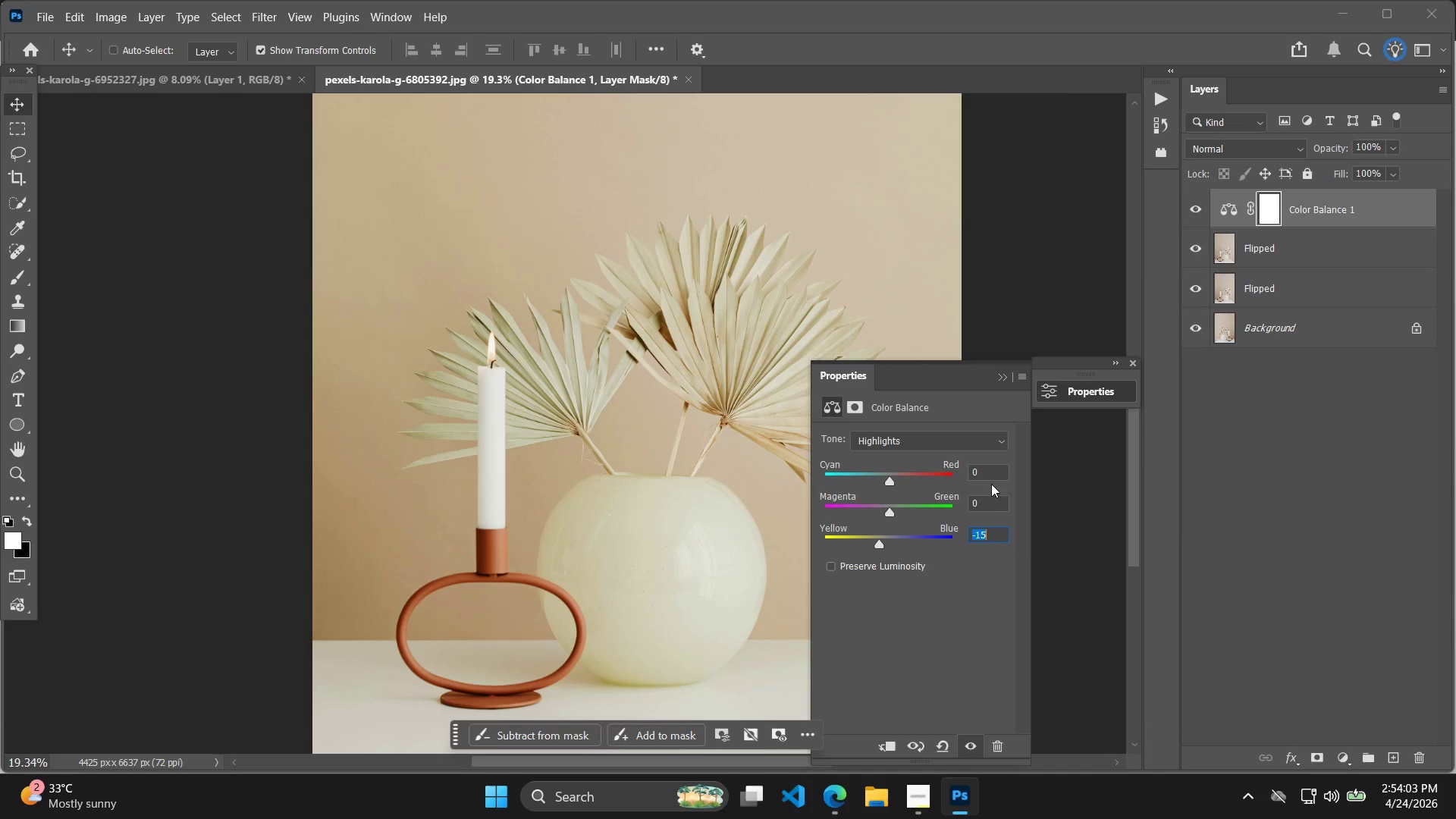 
left_click([991, 477])
 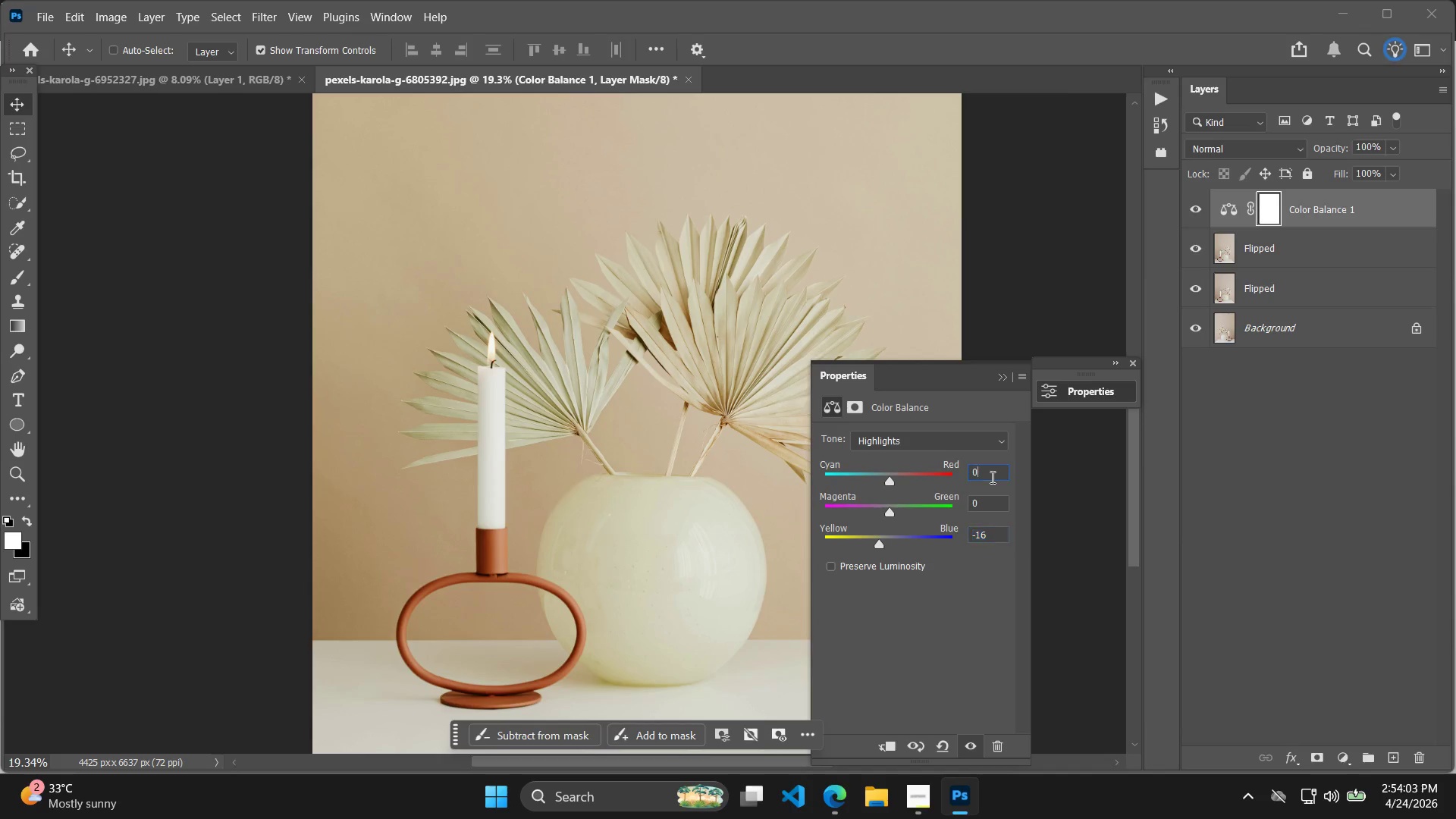 
key(ArrowUp)
 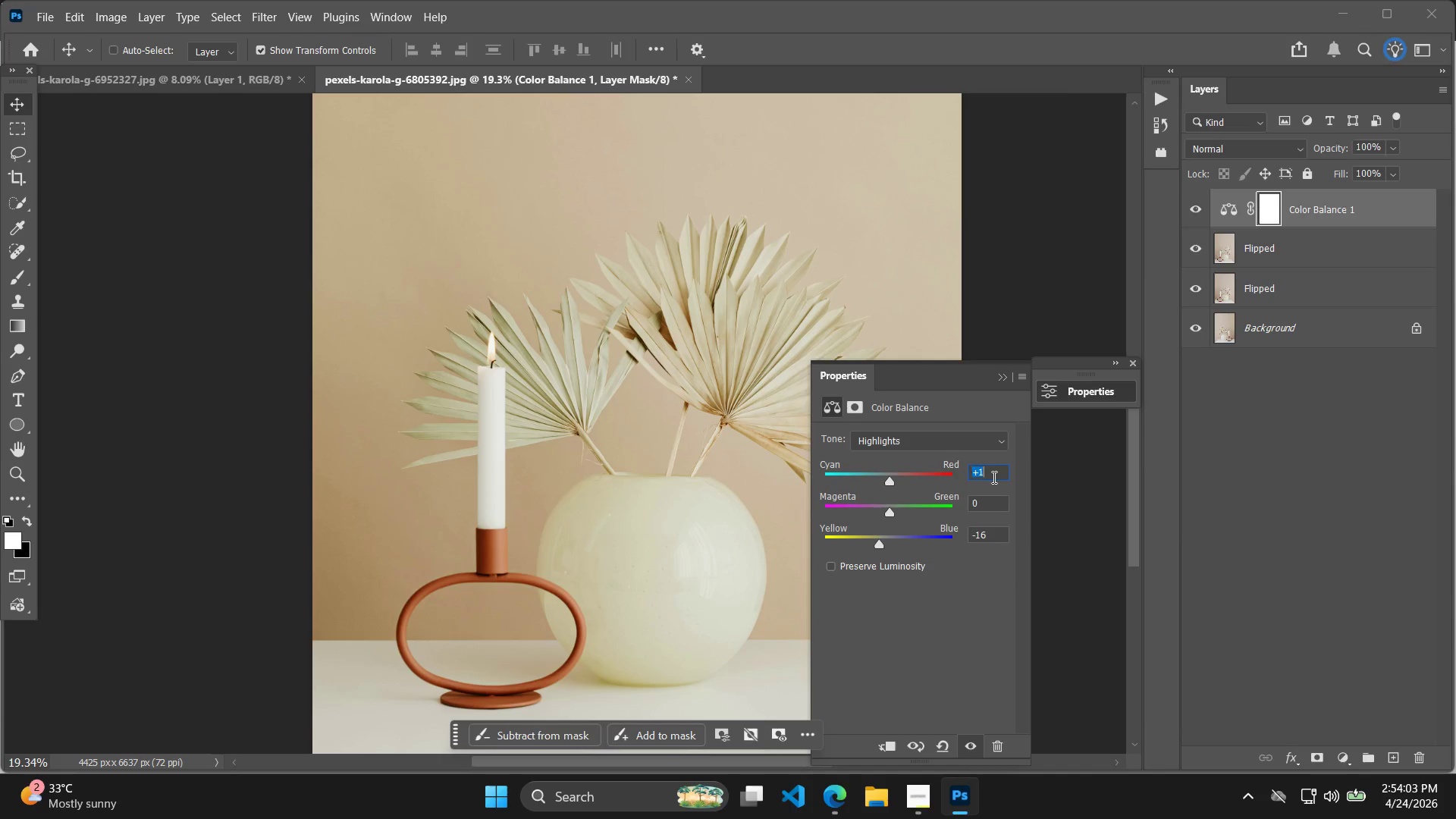 
key(ArrowUp)
 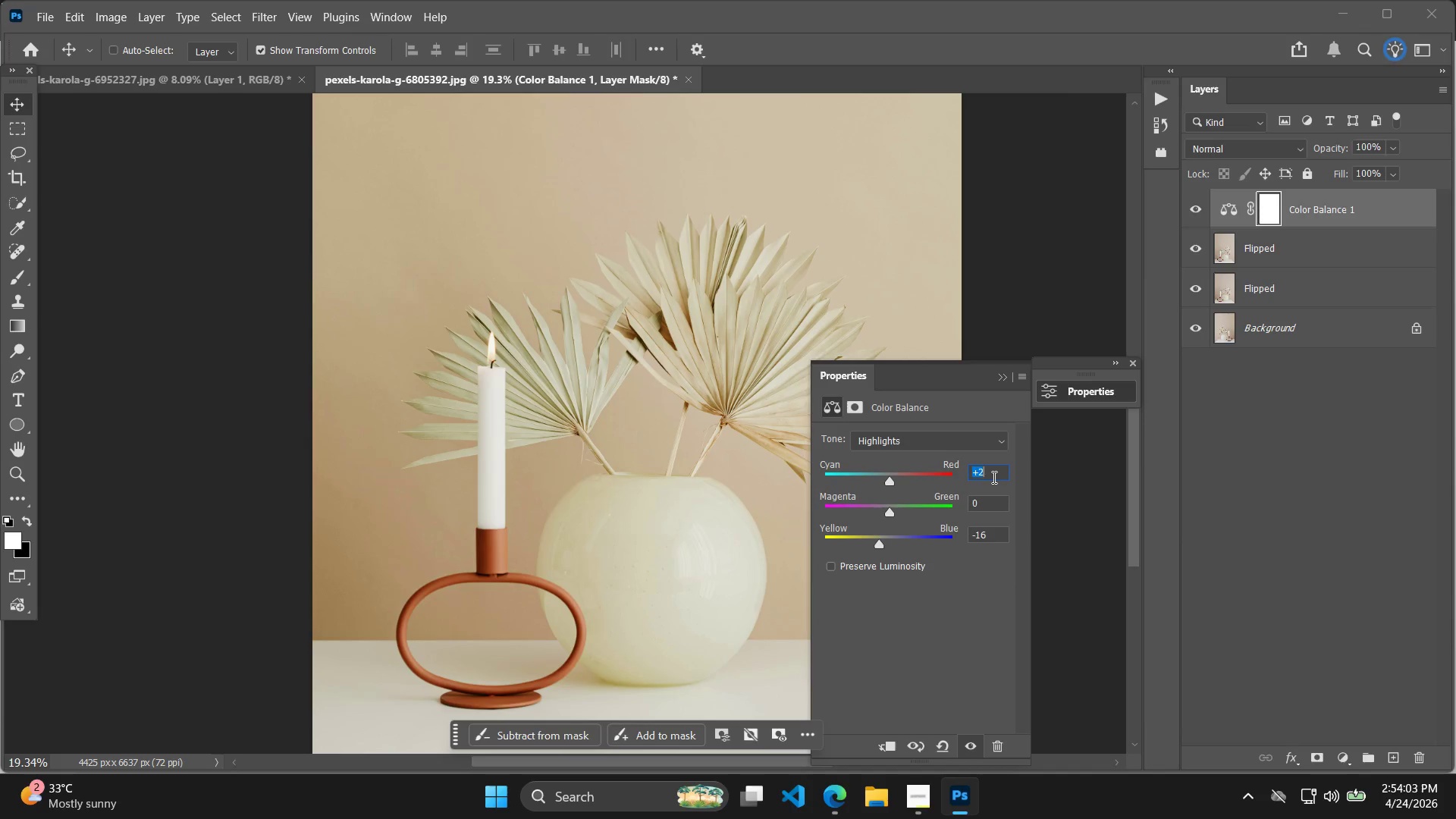 
key(ArrowUp)
 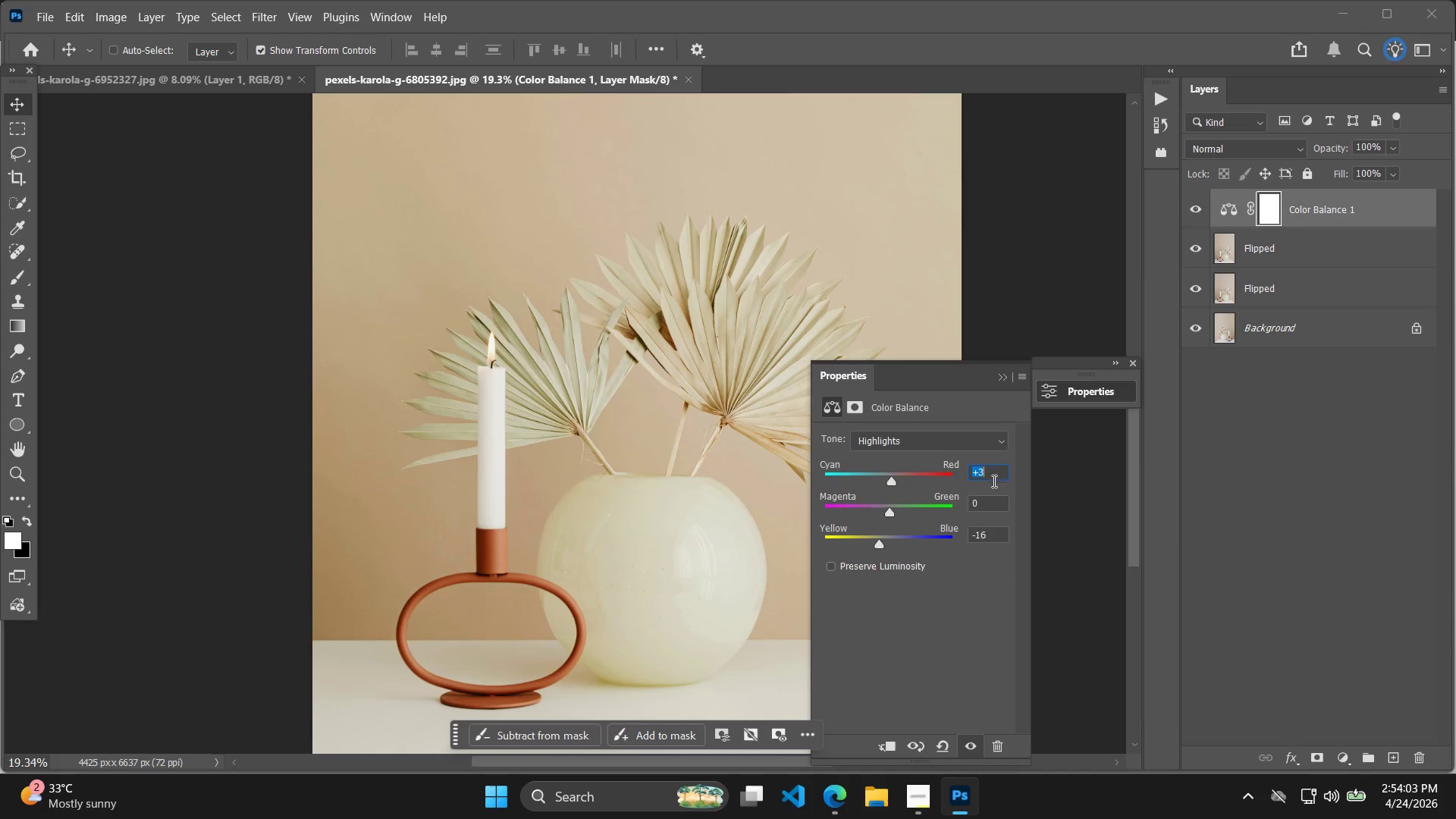 
key(ArrowUp)
 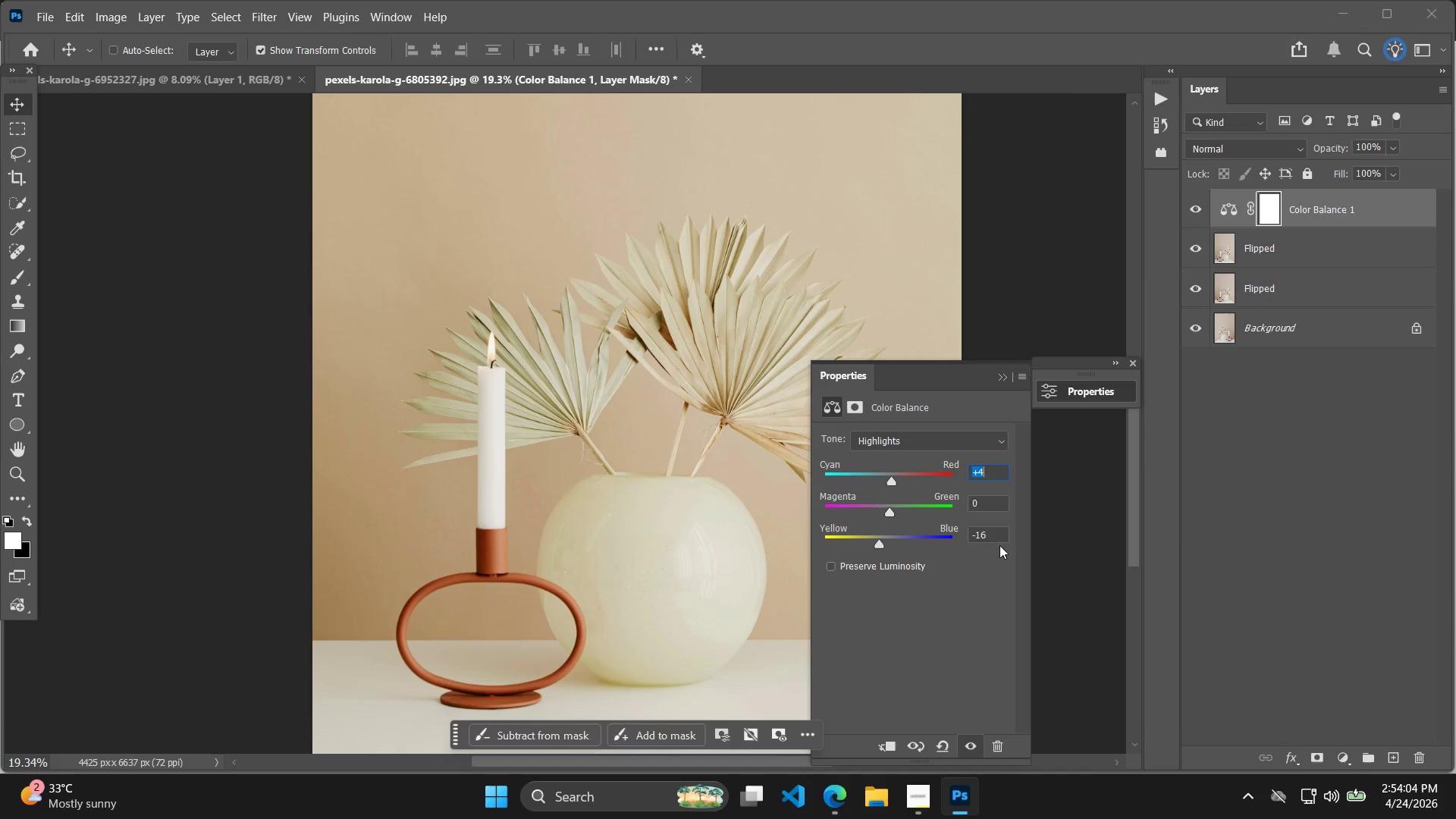 
key(ArrowUp)
 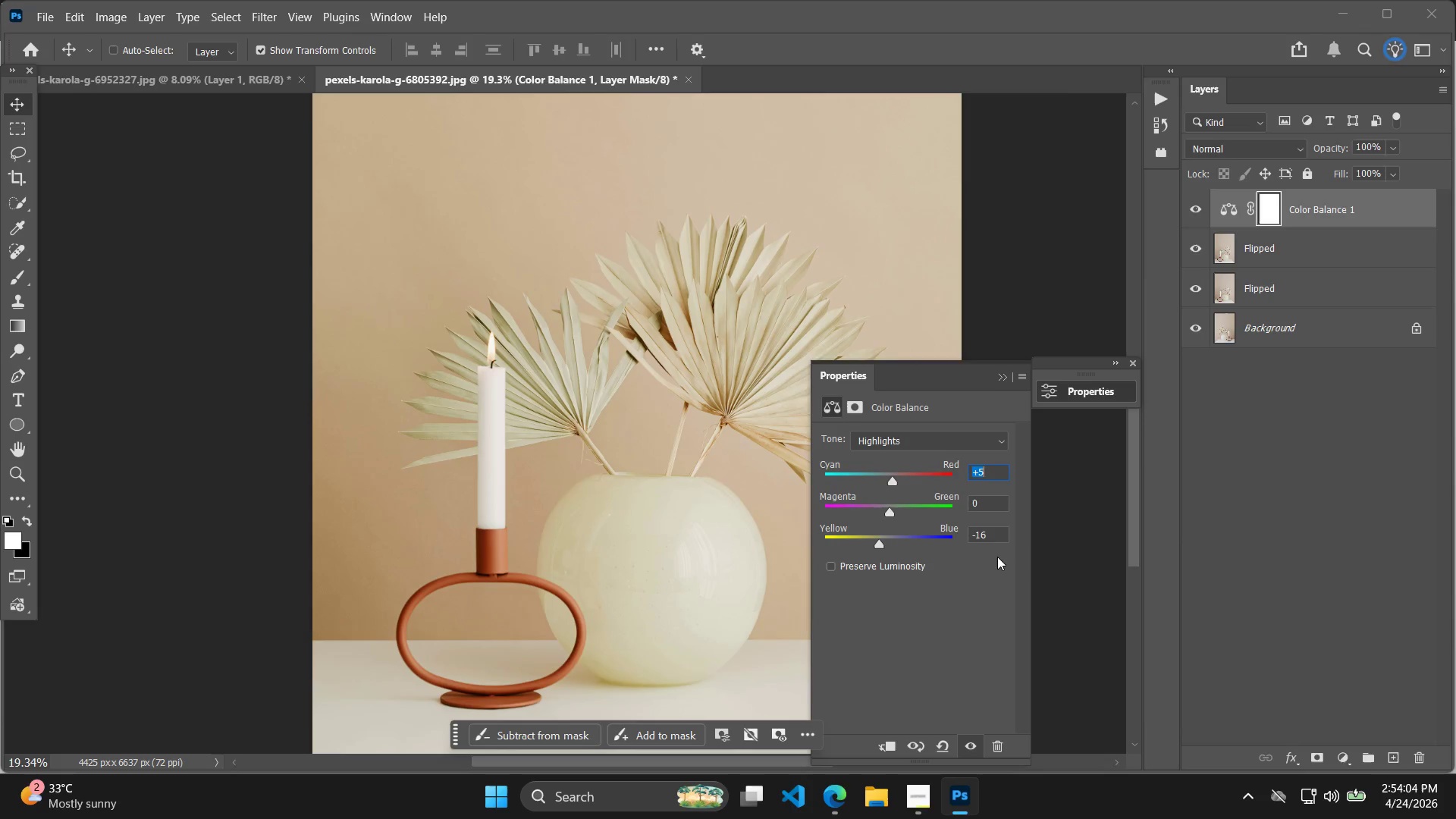 
key(ArrowUp)
 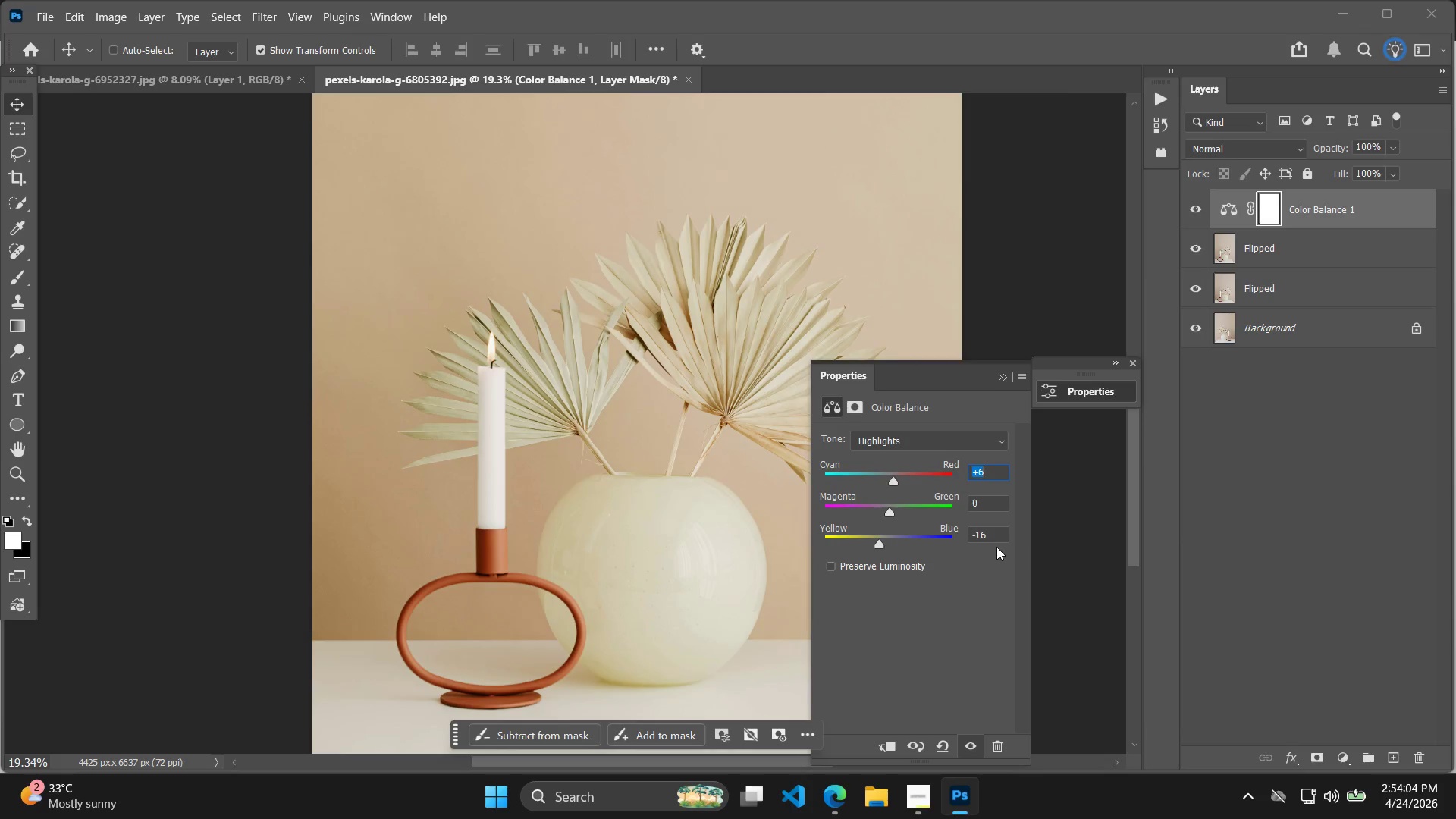 
key(ArrowUp)
 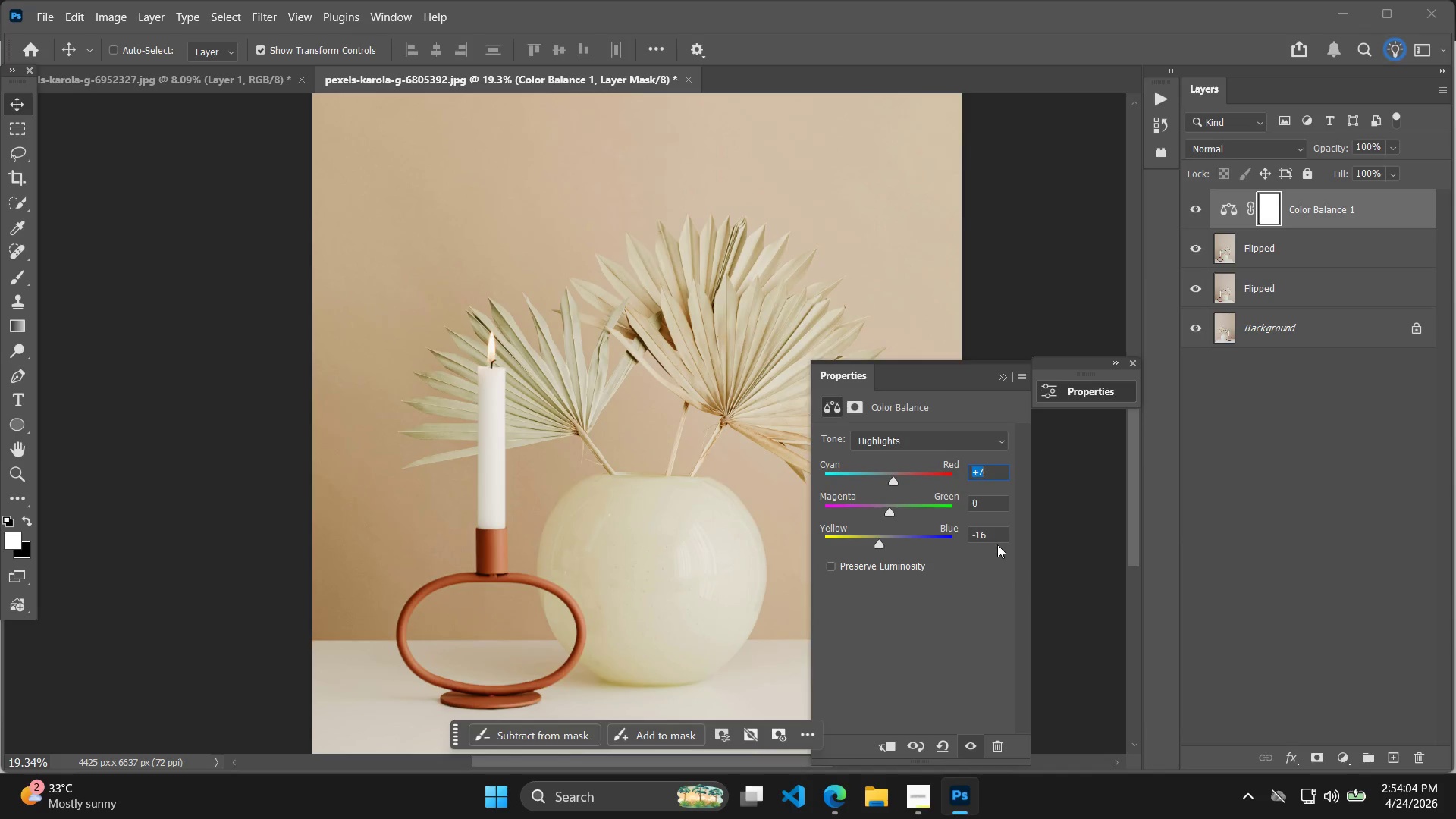 
left_click([997, 541])
 